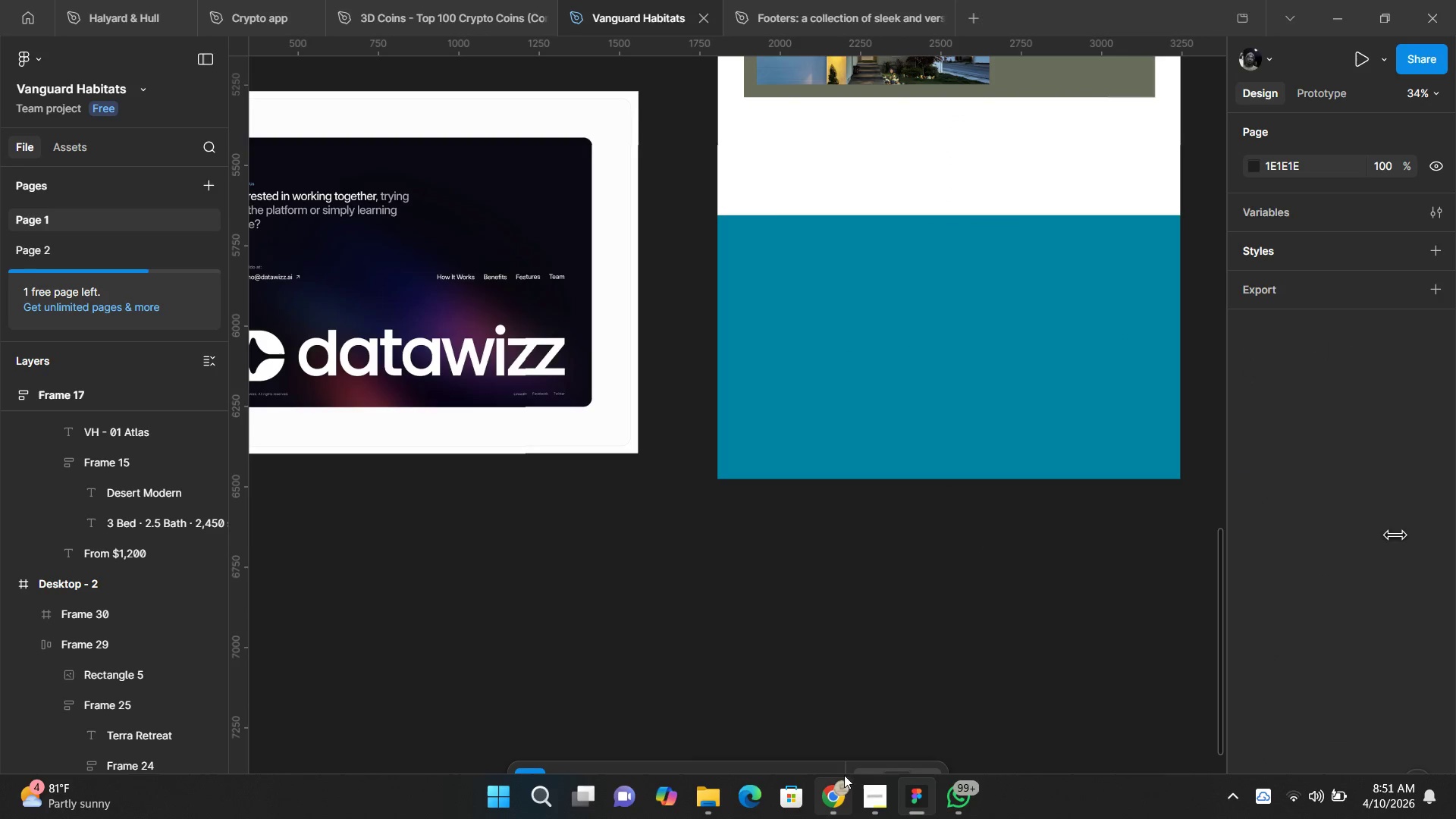 
left_click([834, 792])
 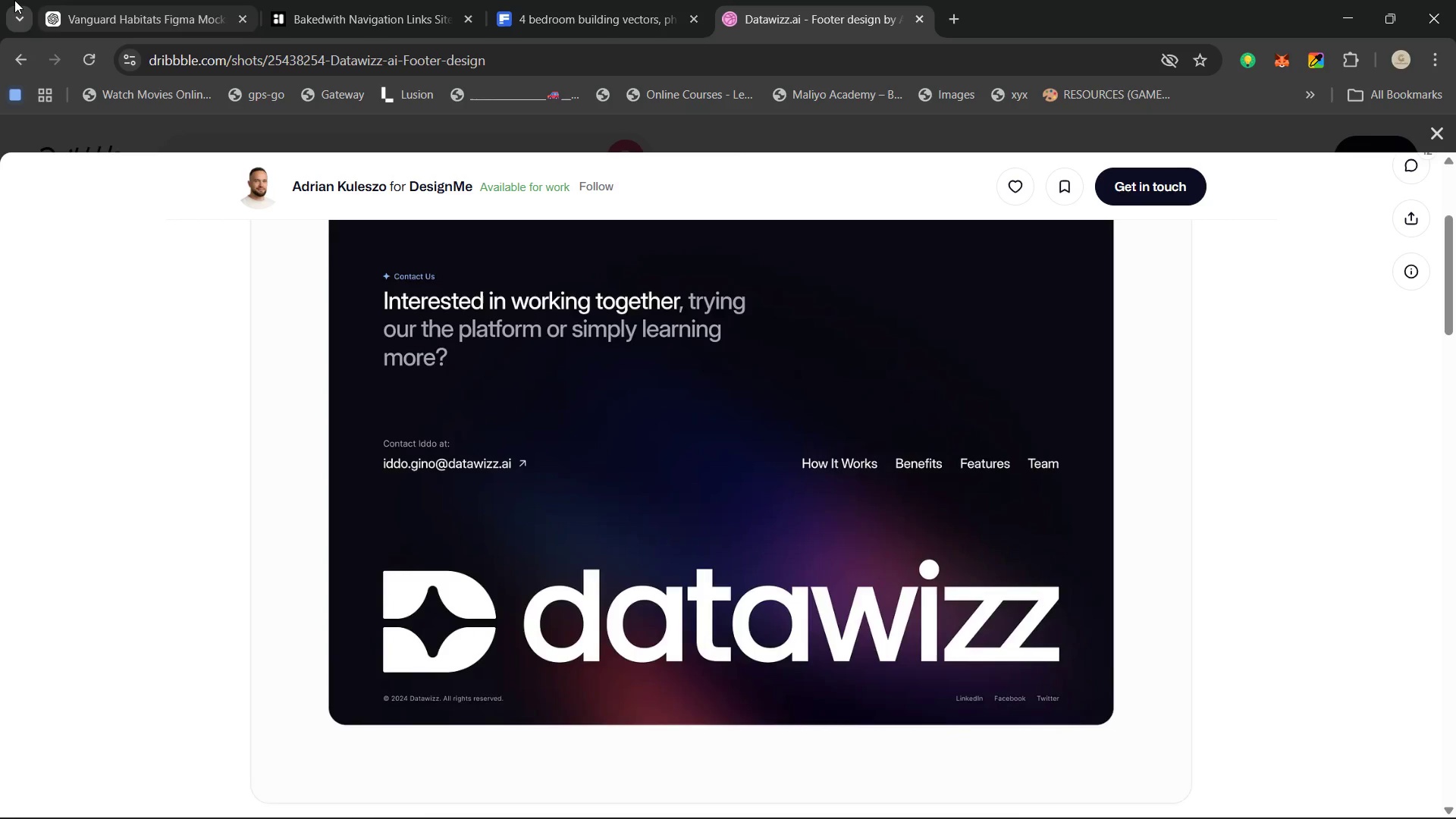 
left_click([86, 0])
 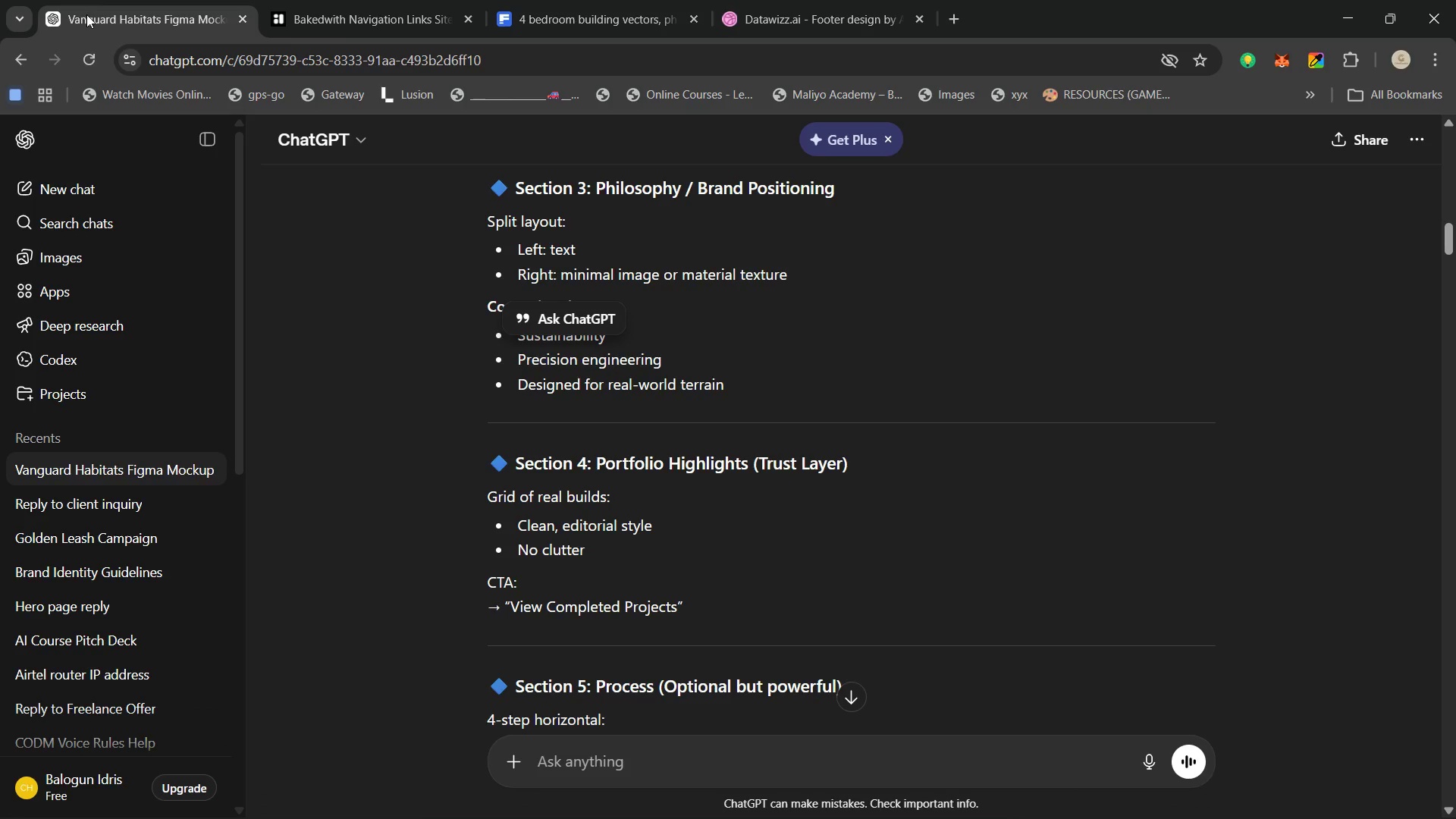 
wait(5.86)
 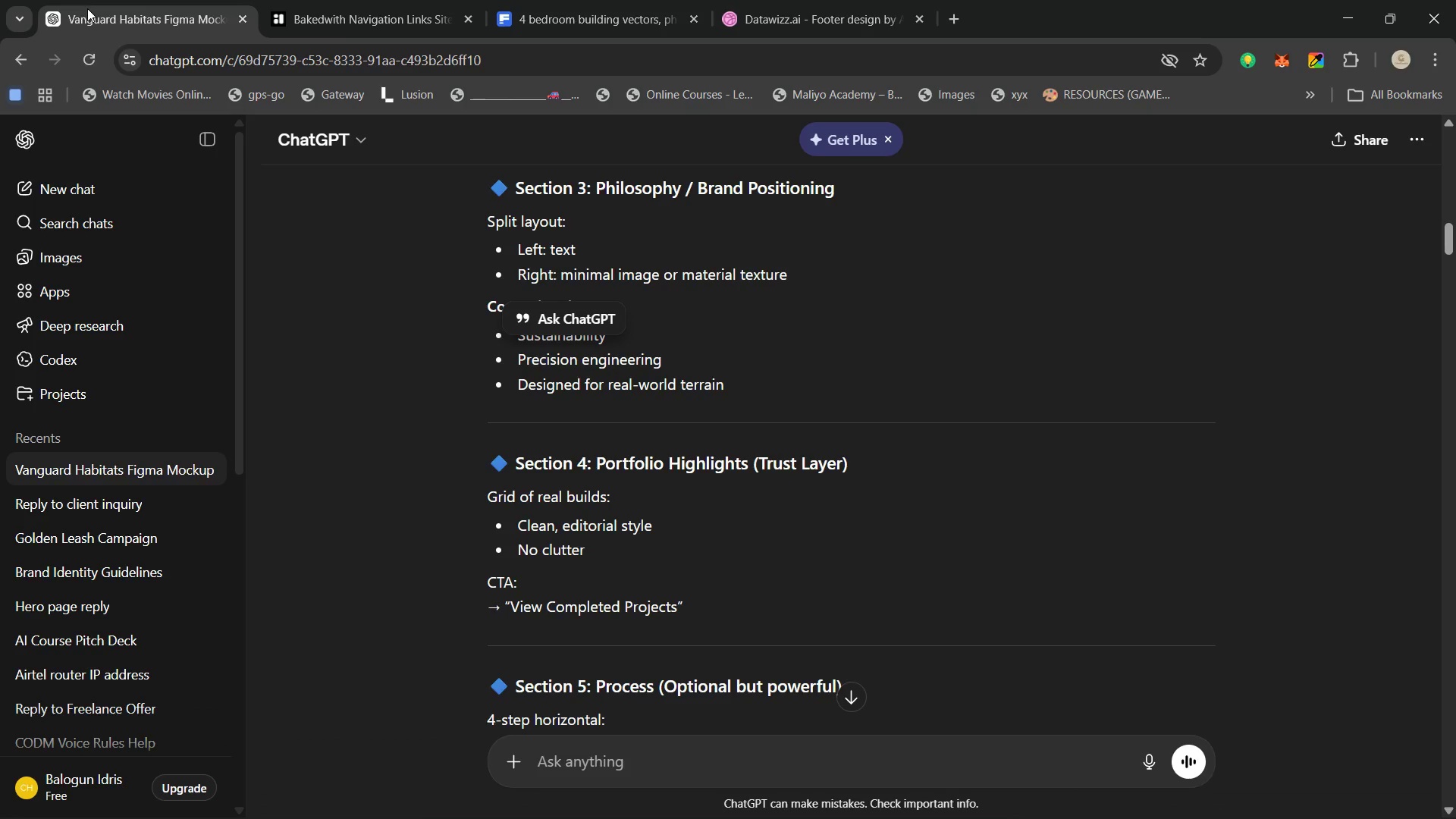 
scroll: coordinate [821, 385], scroll_direction: up, amount: 4.0
 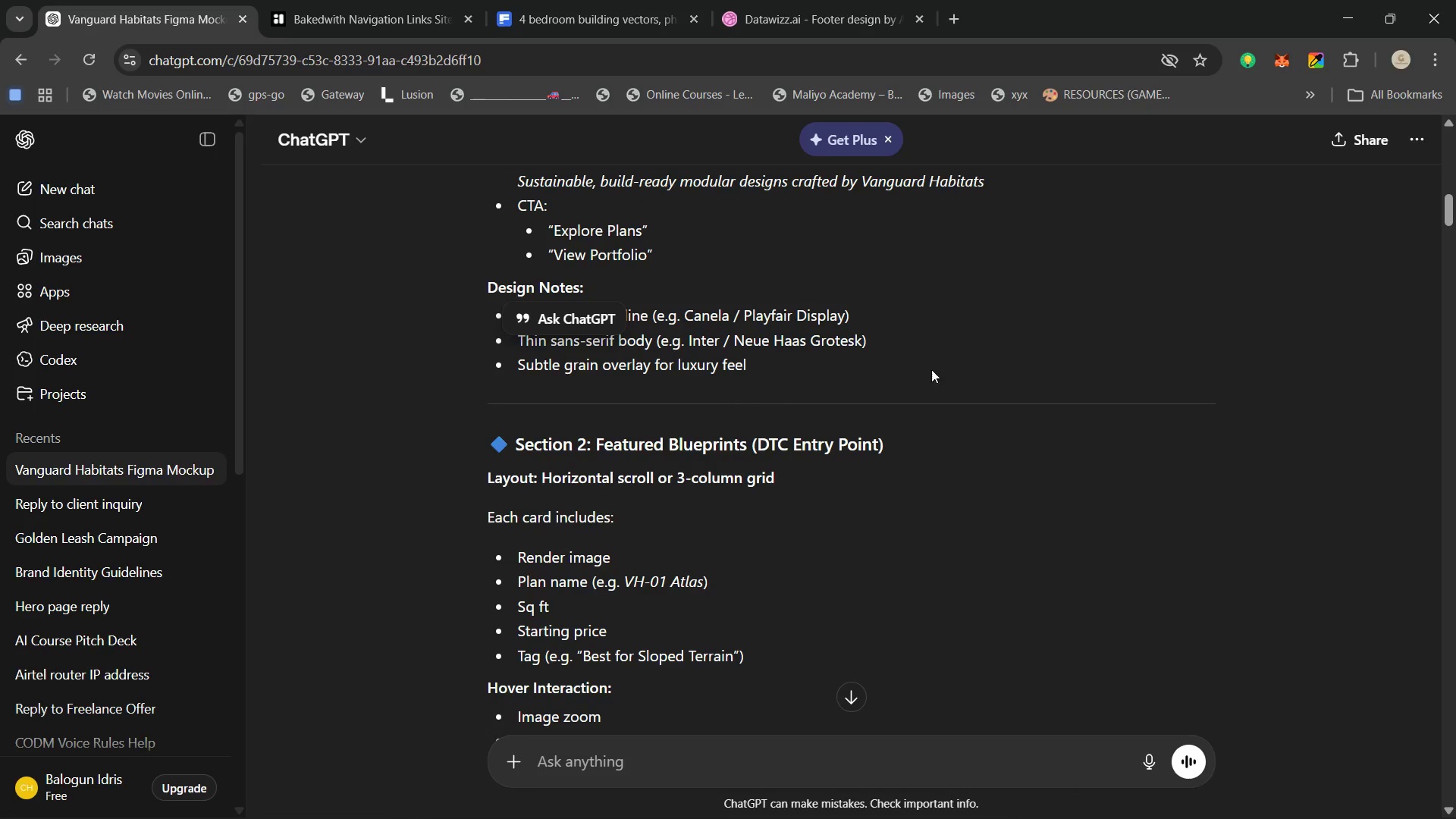 
left_click([937, 367])
 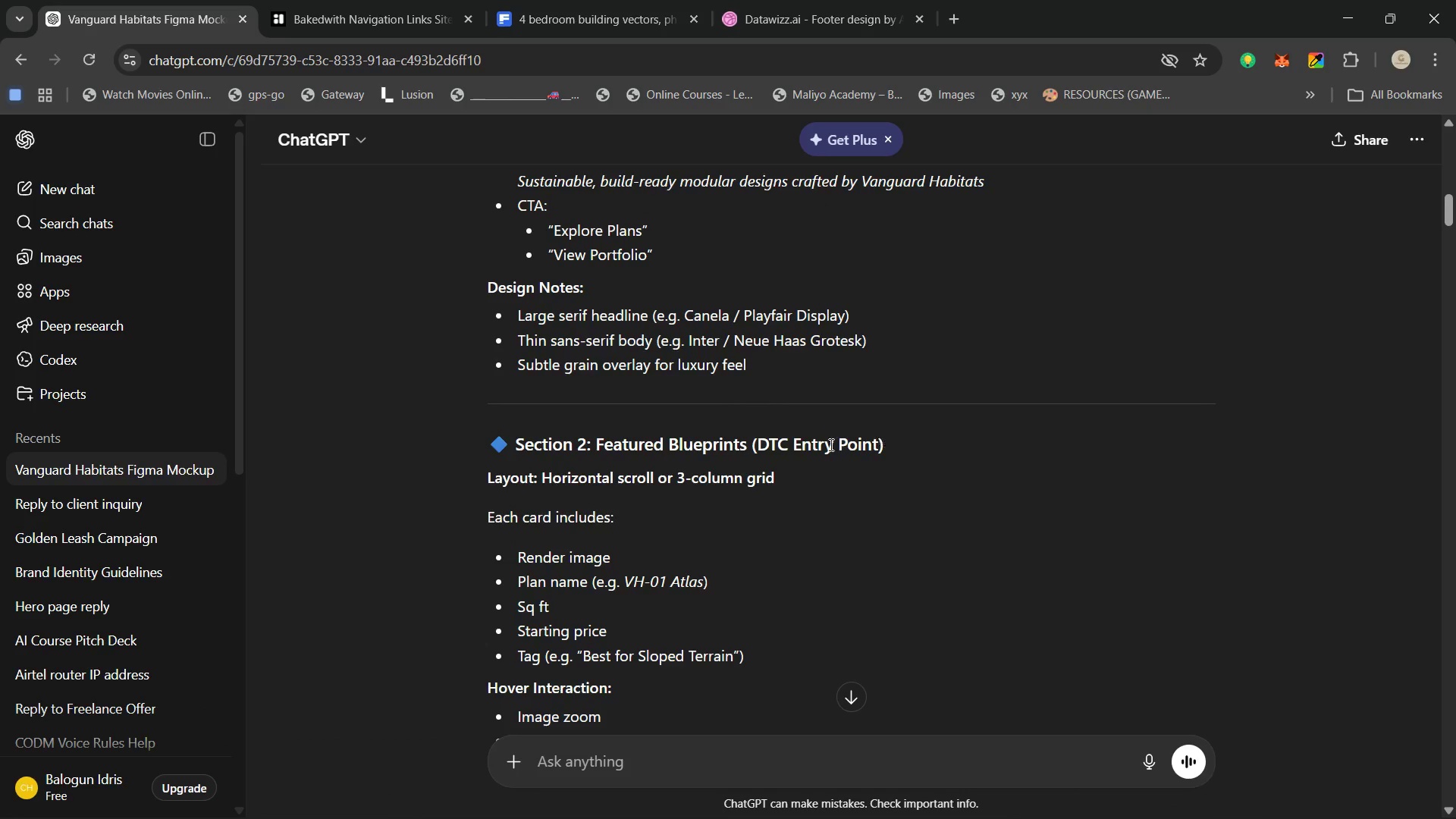 
scroll: coordinate [800, 450], scroll_direction: up, amount: 3.0
 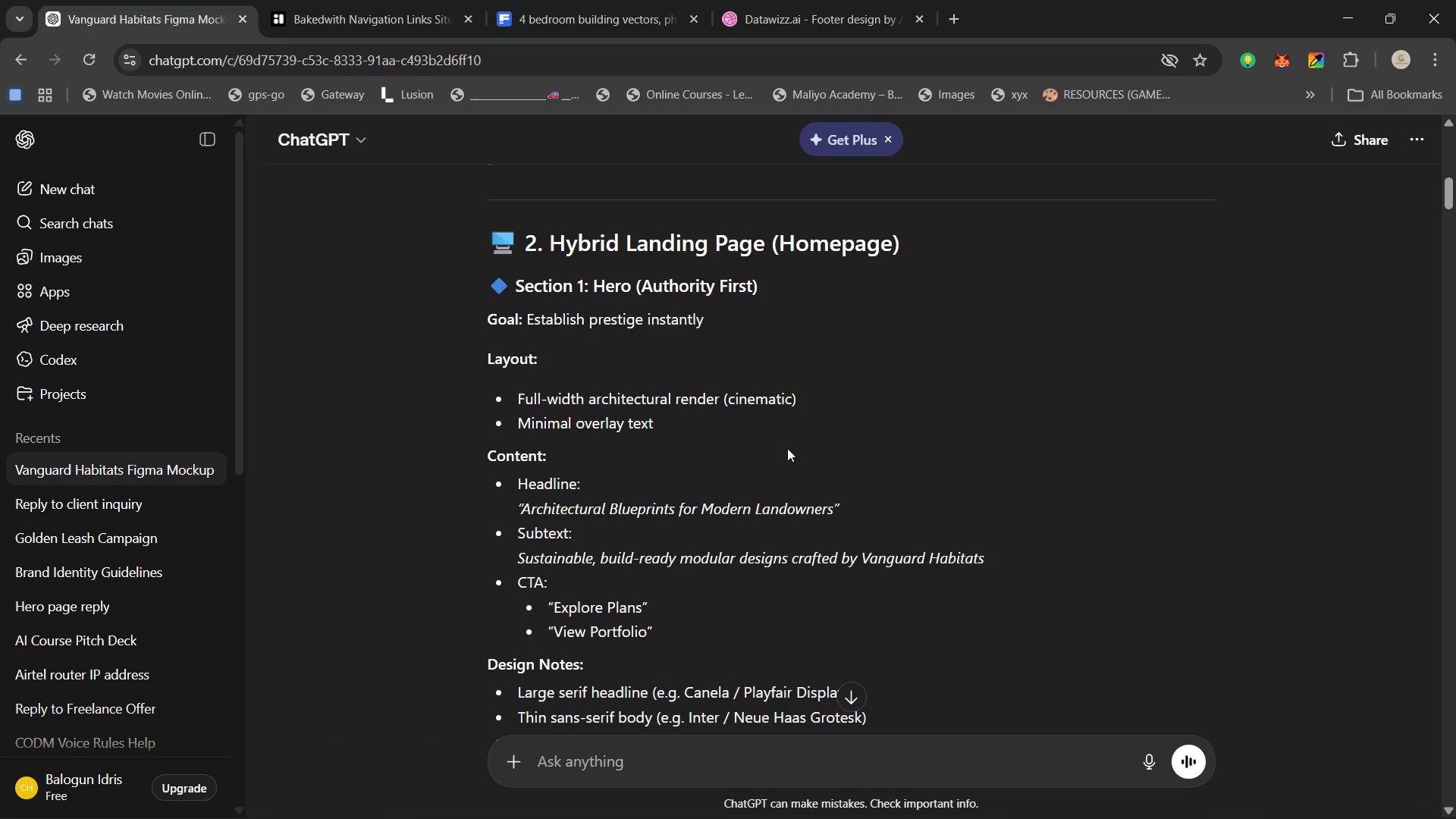 
scroll: coordinate [780, 441], scroll_direction: down, amount: 12.0
 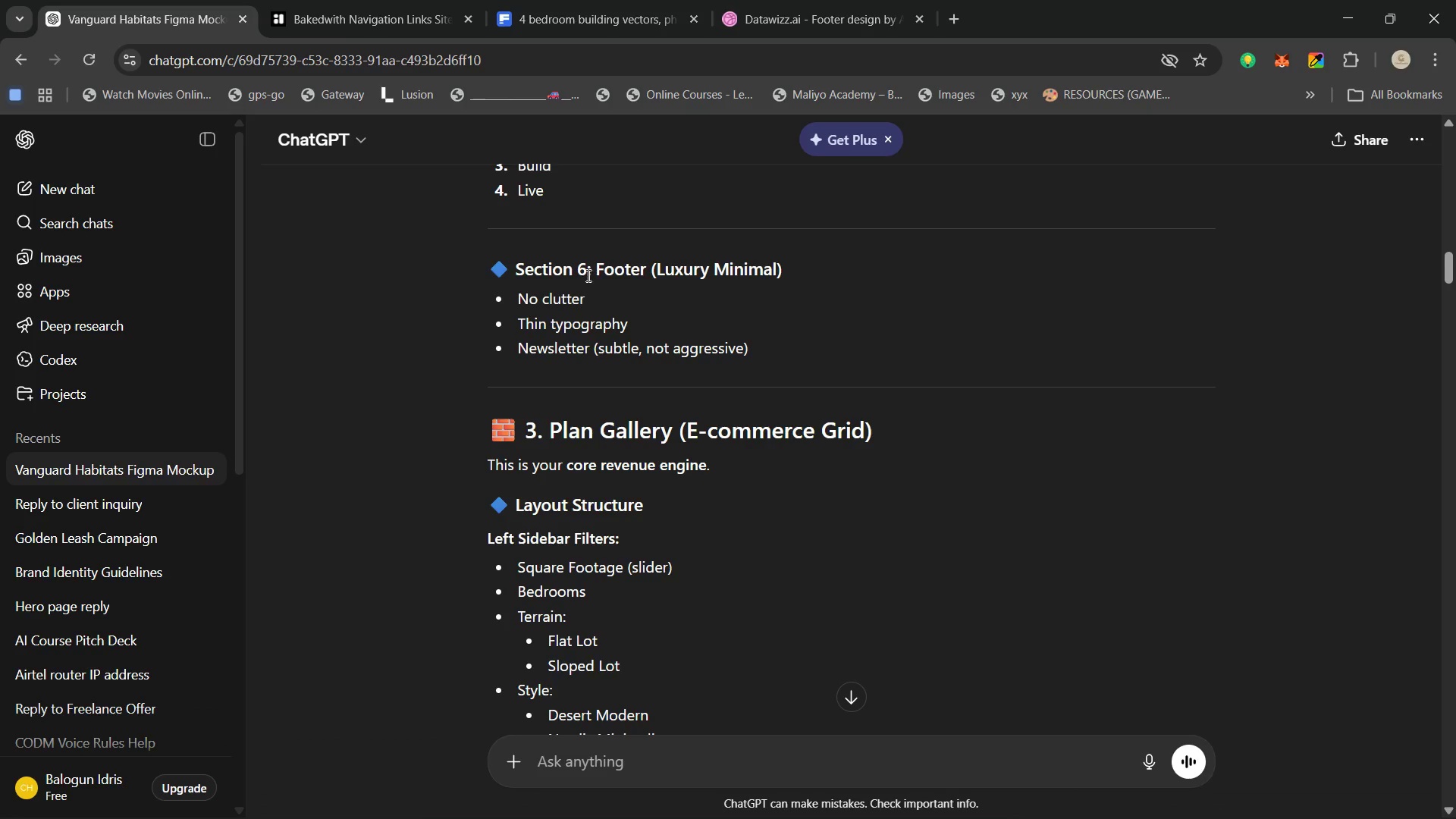 
wait(5.34)
 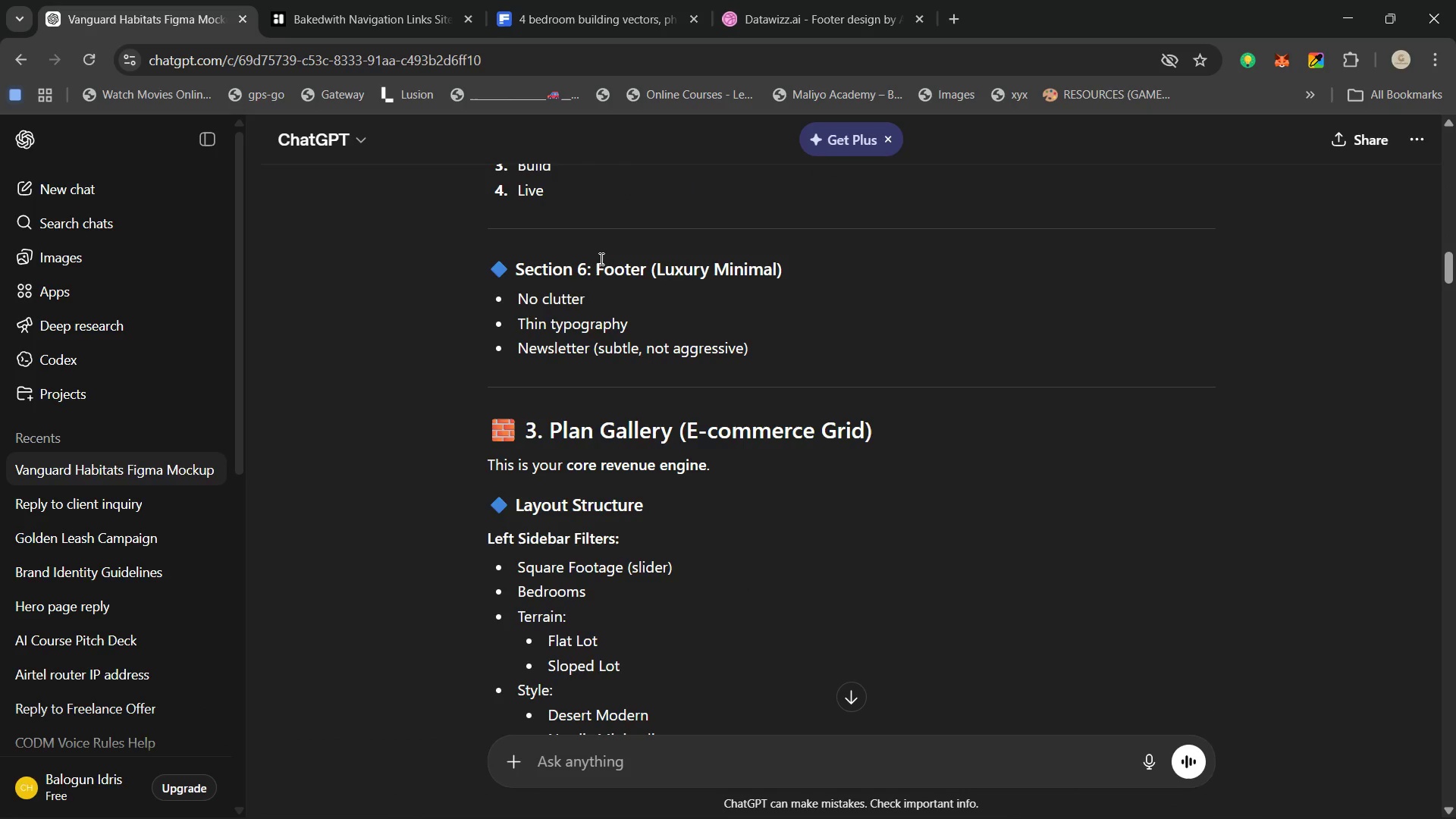 
double_click([583, 273])
 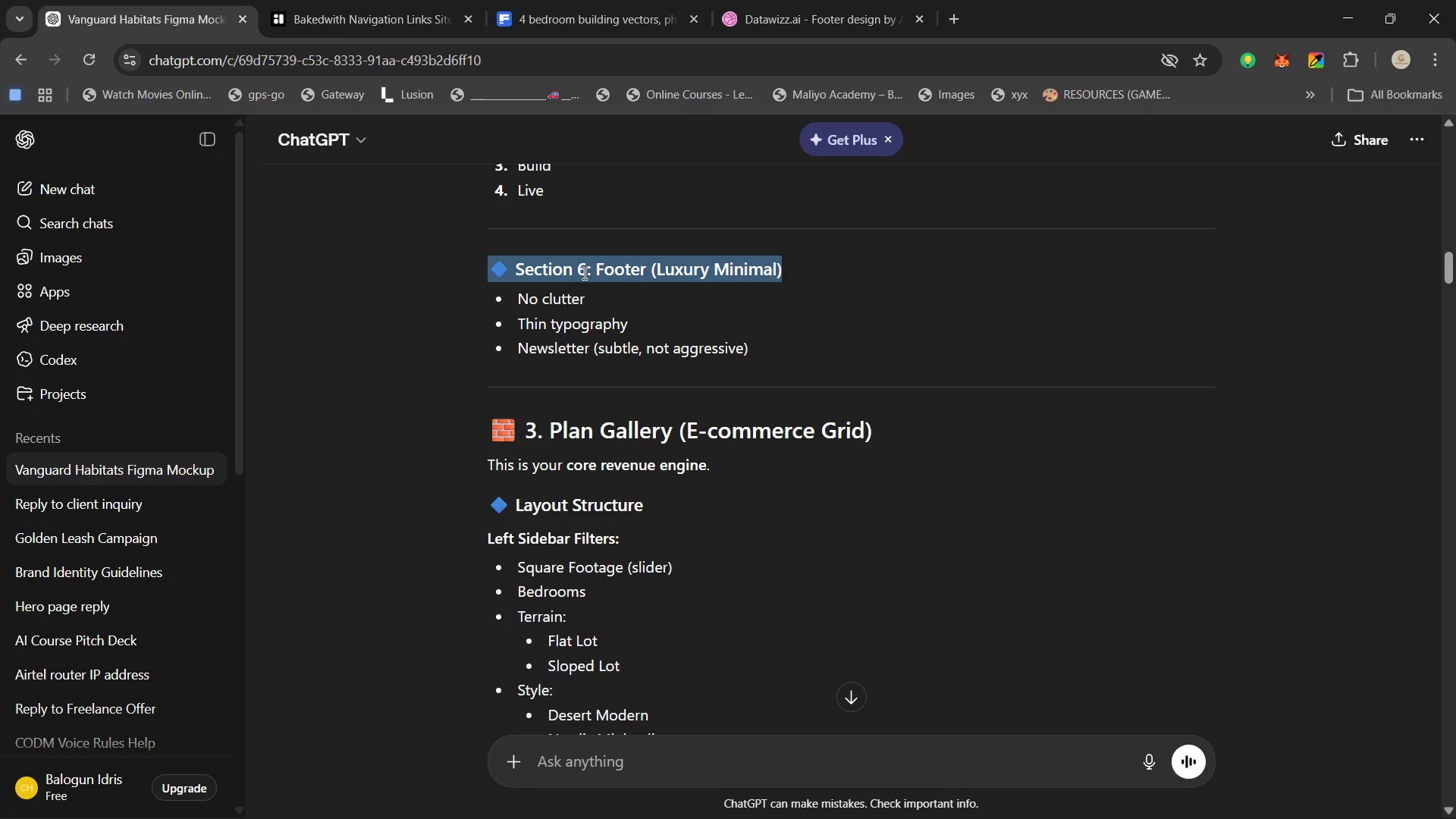 
triple_click([583, 273])
 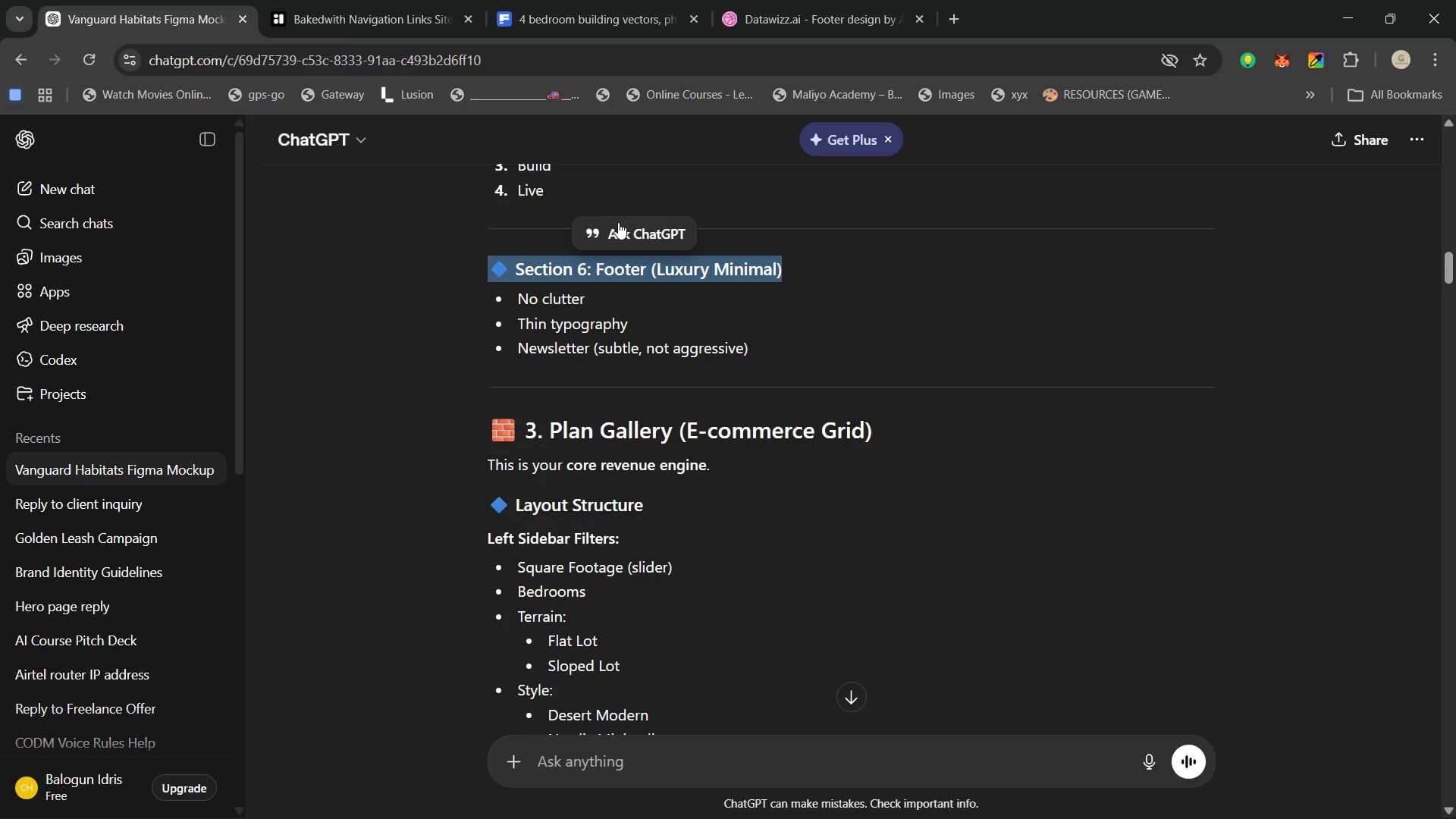 
left_click([618, 222])
 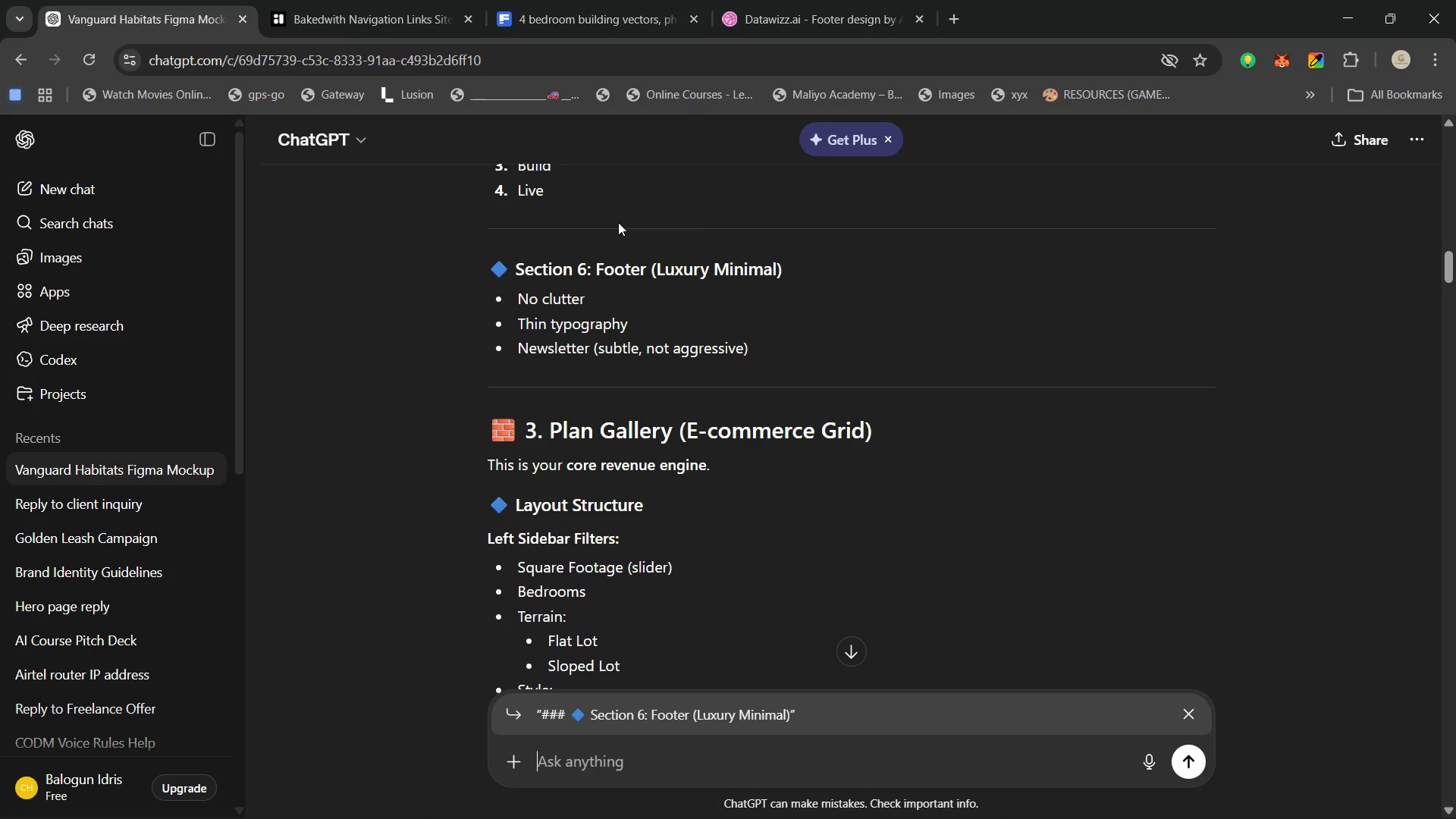 
type(give content for this)
 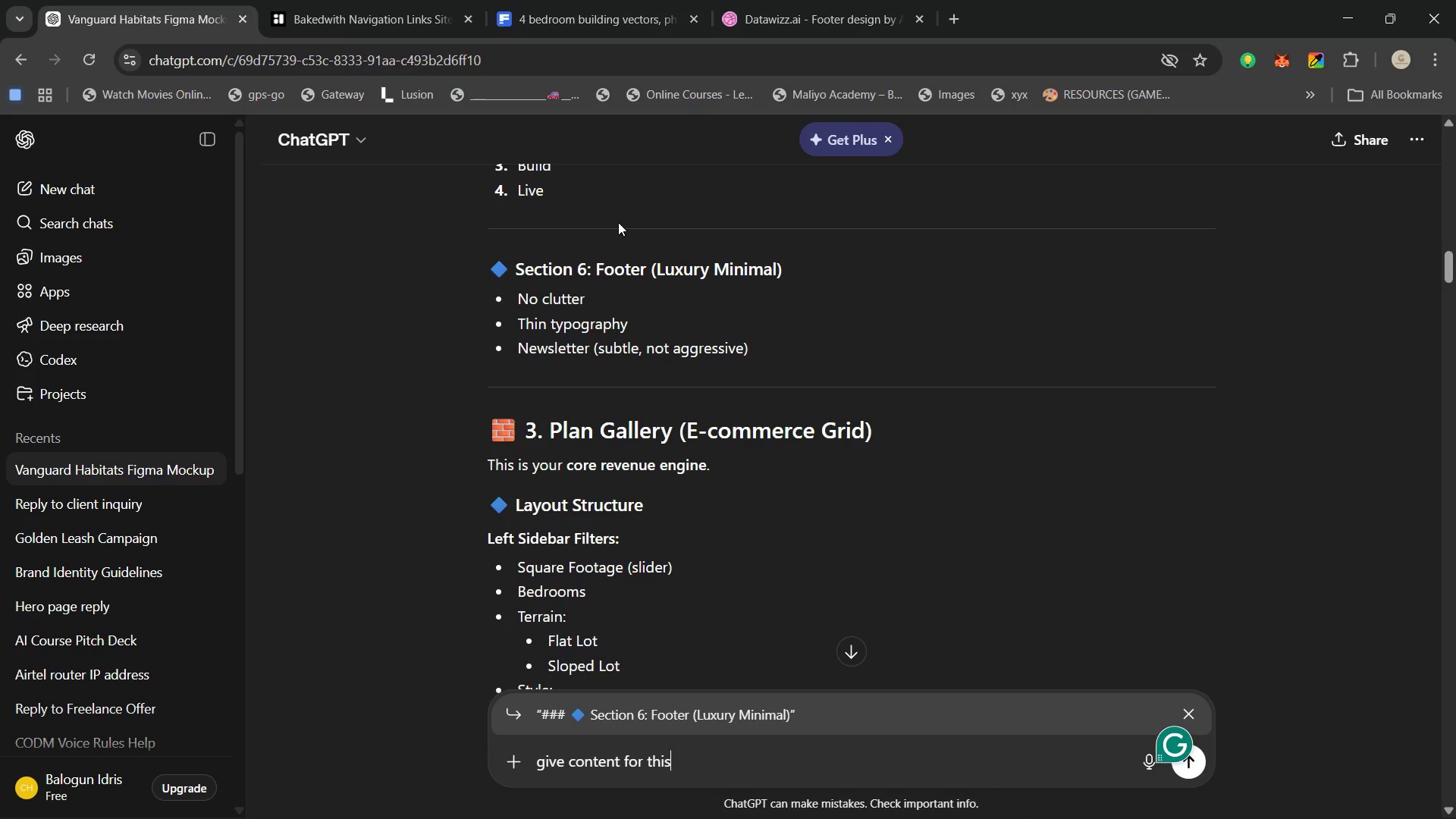 
key(Enter)
 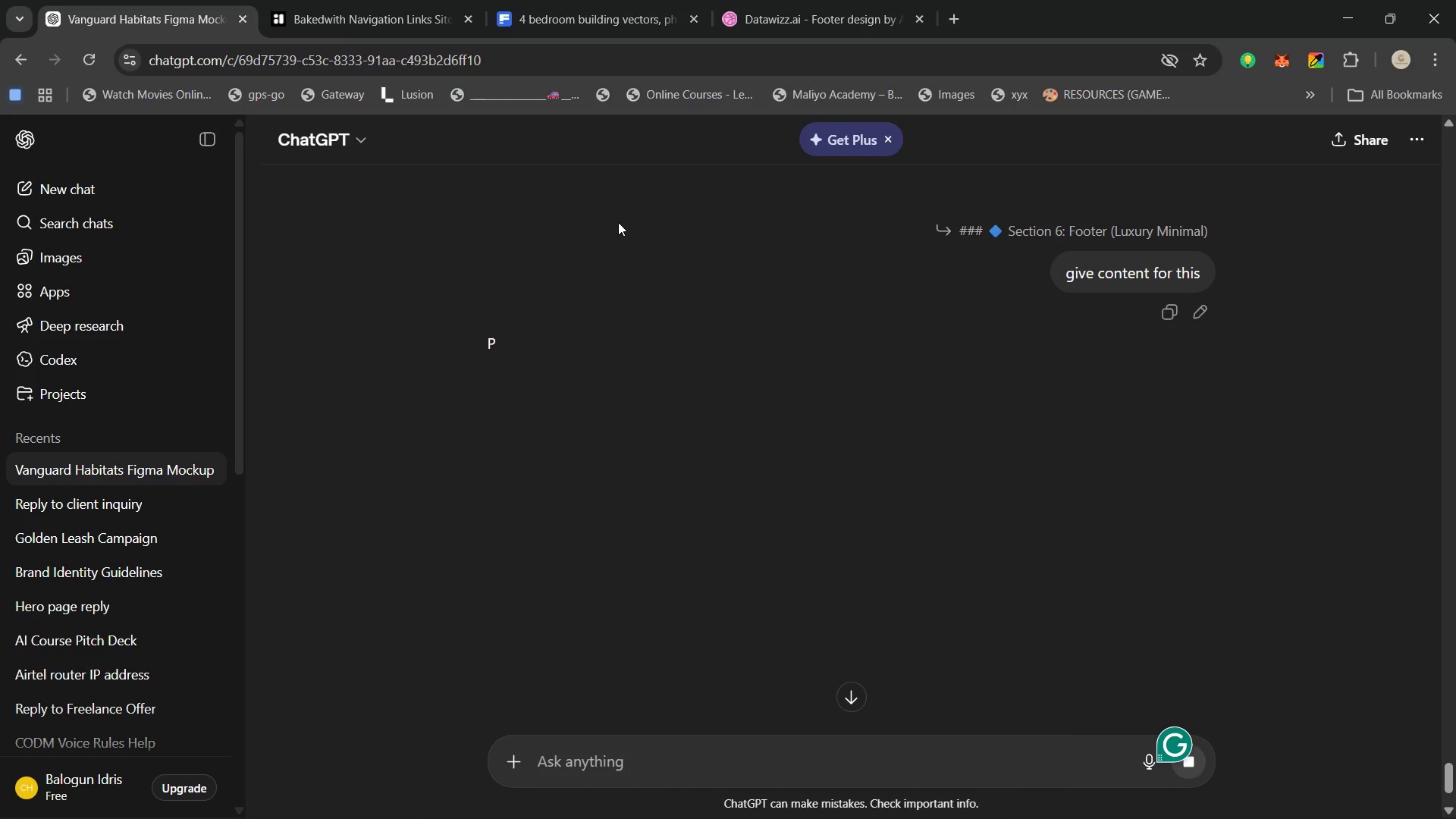 
wait(9.47)
 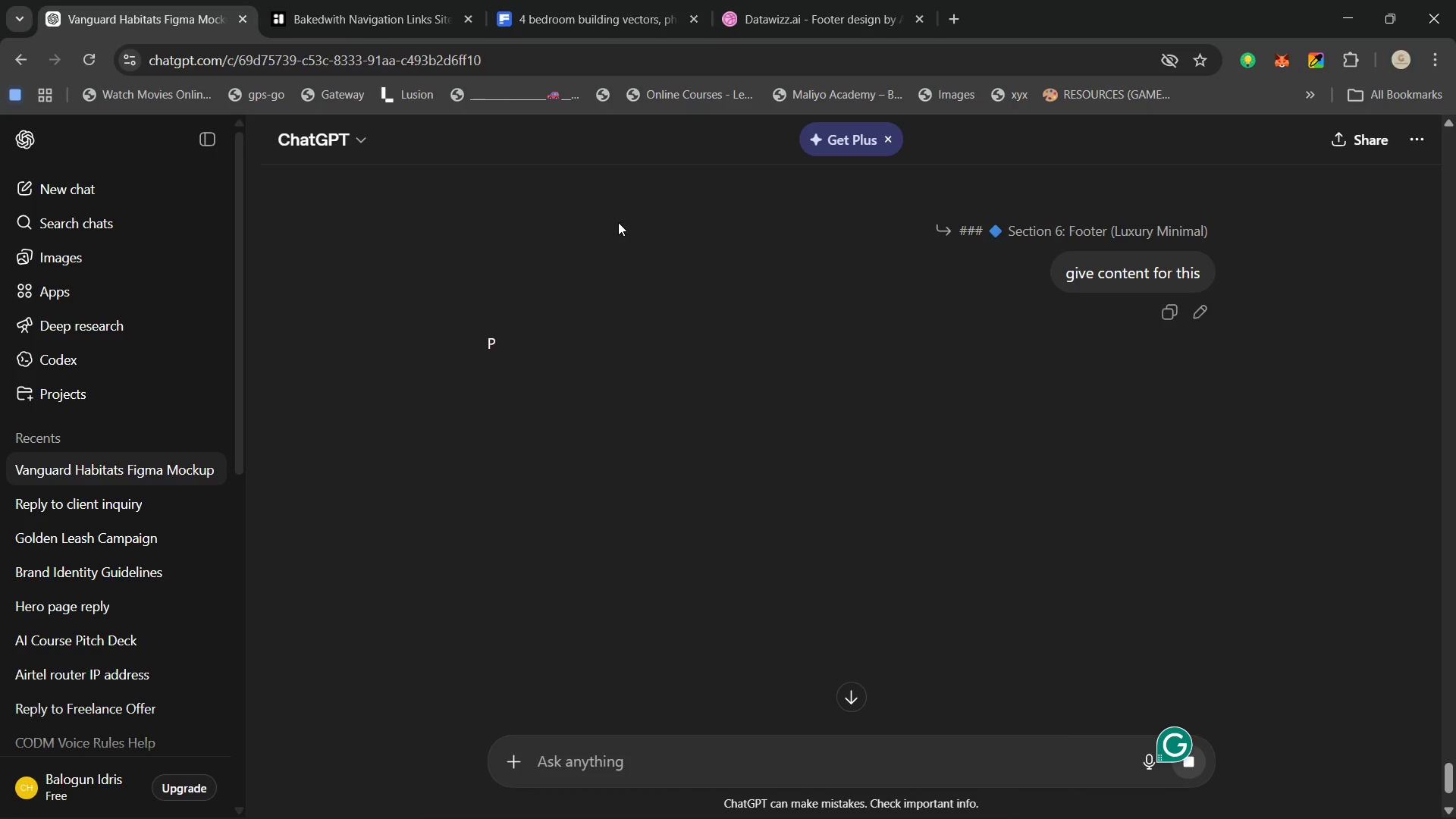 
scroll: coordinate [724, 537], scroll_direction: down, amount: 5.0
 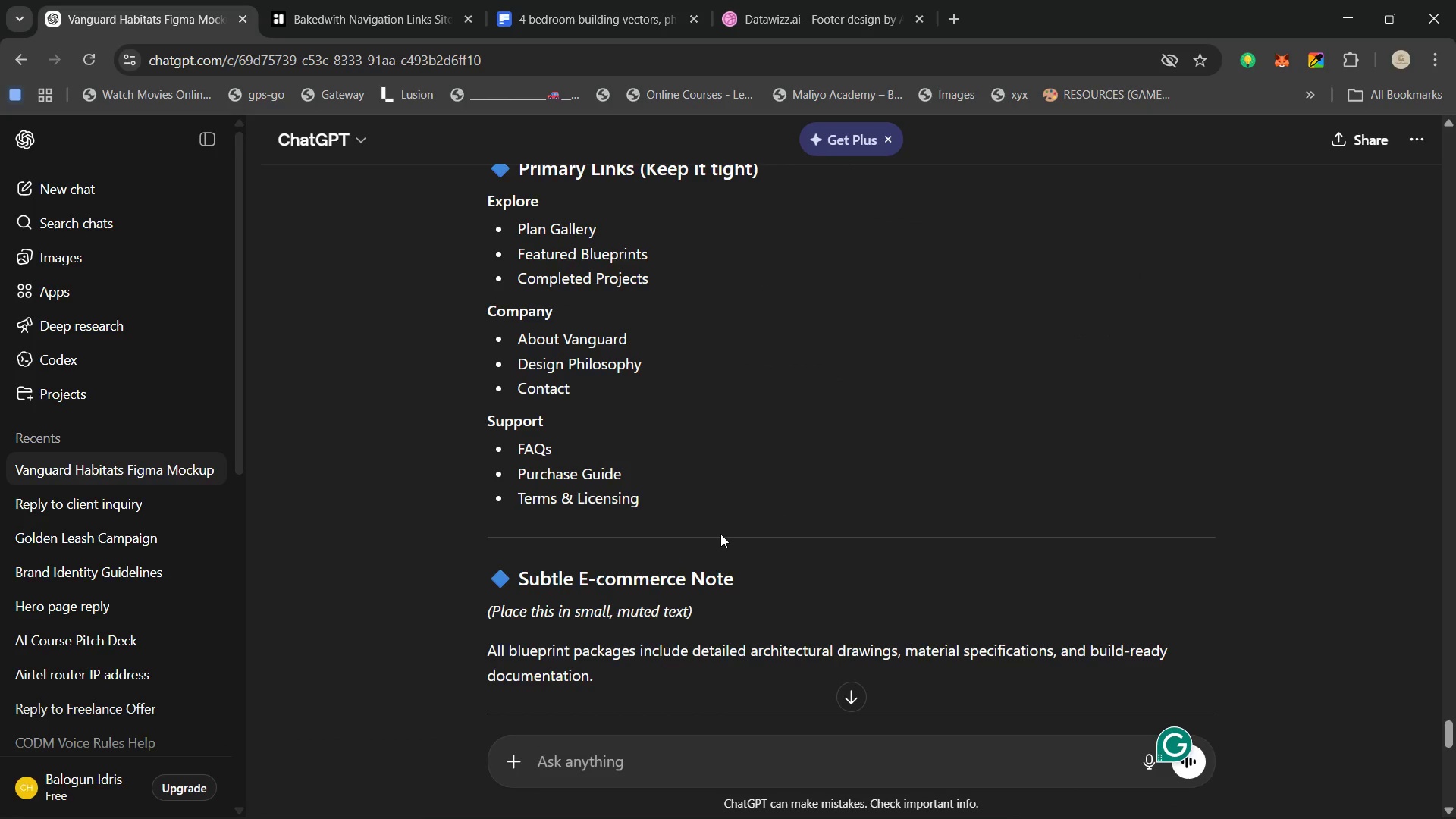 
scroll: coordinate [716, 535], scroll_direction: none, amount: 0.0
 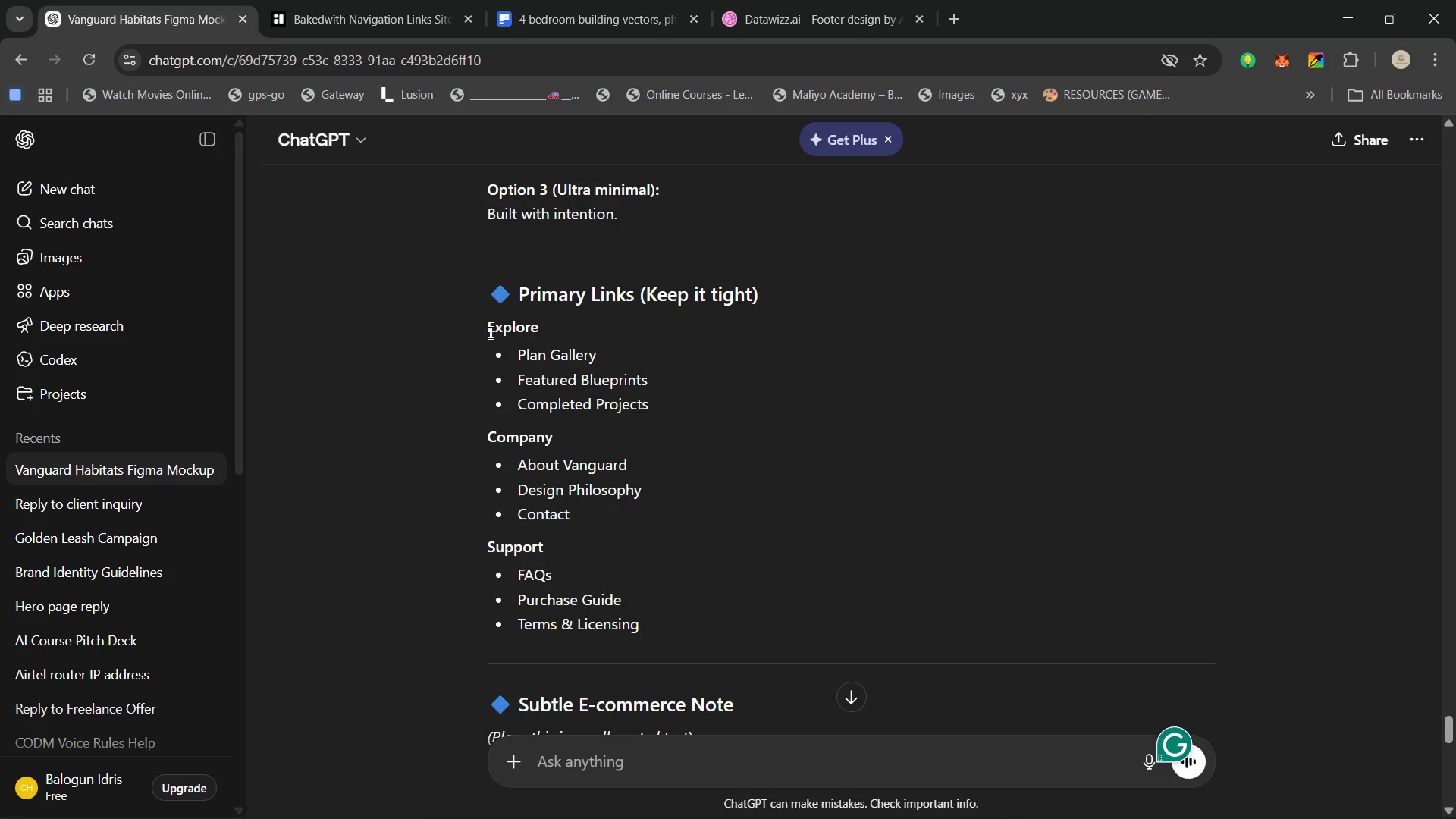 
left_click_drag(start_coordinate=[488, 330], to_coordinate=[643, 619])
 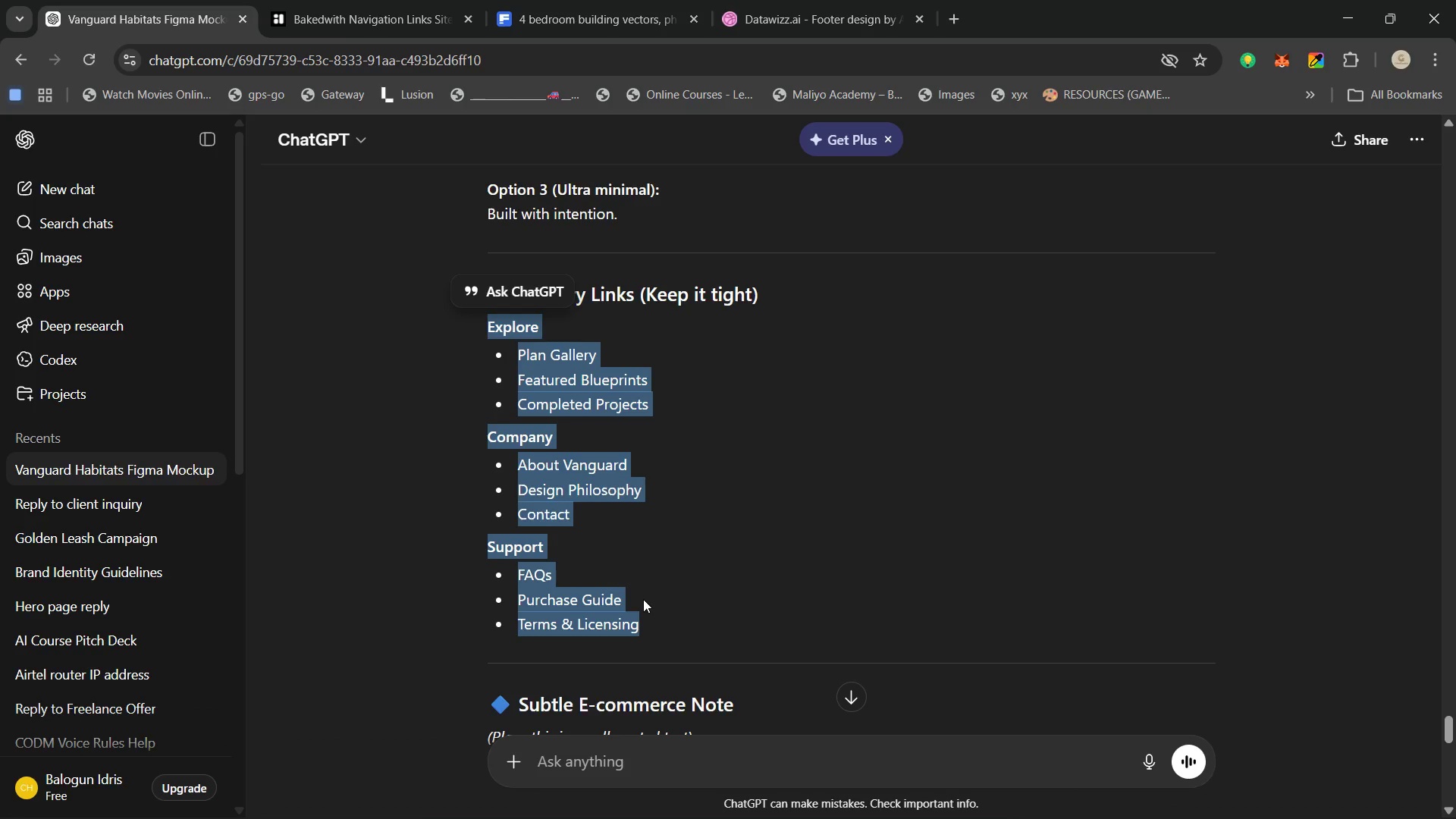 
scroll: coordinate [613, 622], scroll_direction: down, amount: 5.0
 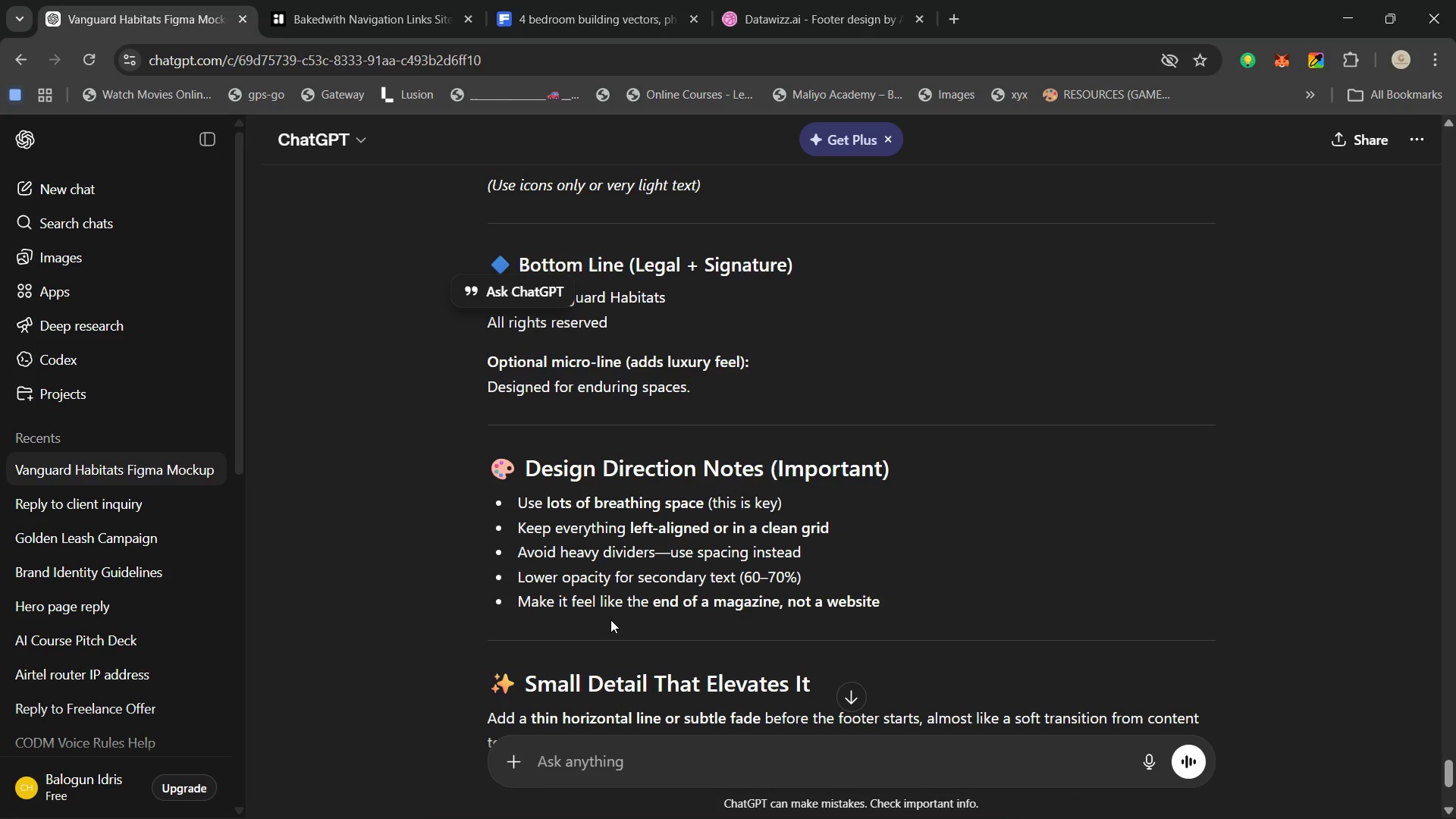 
key(Control+C)
 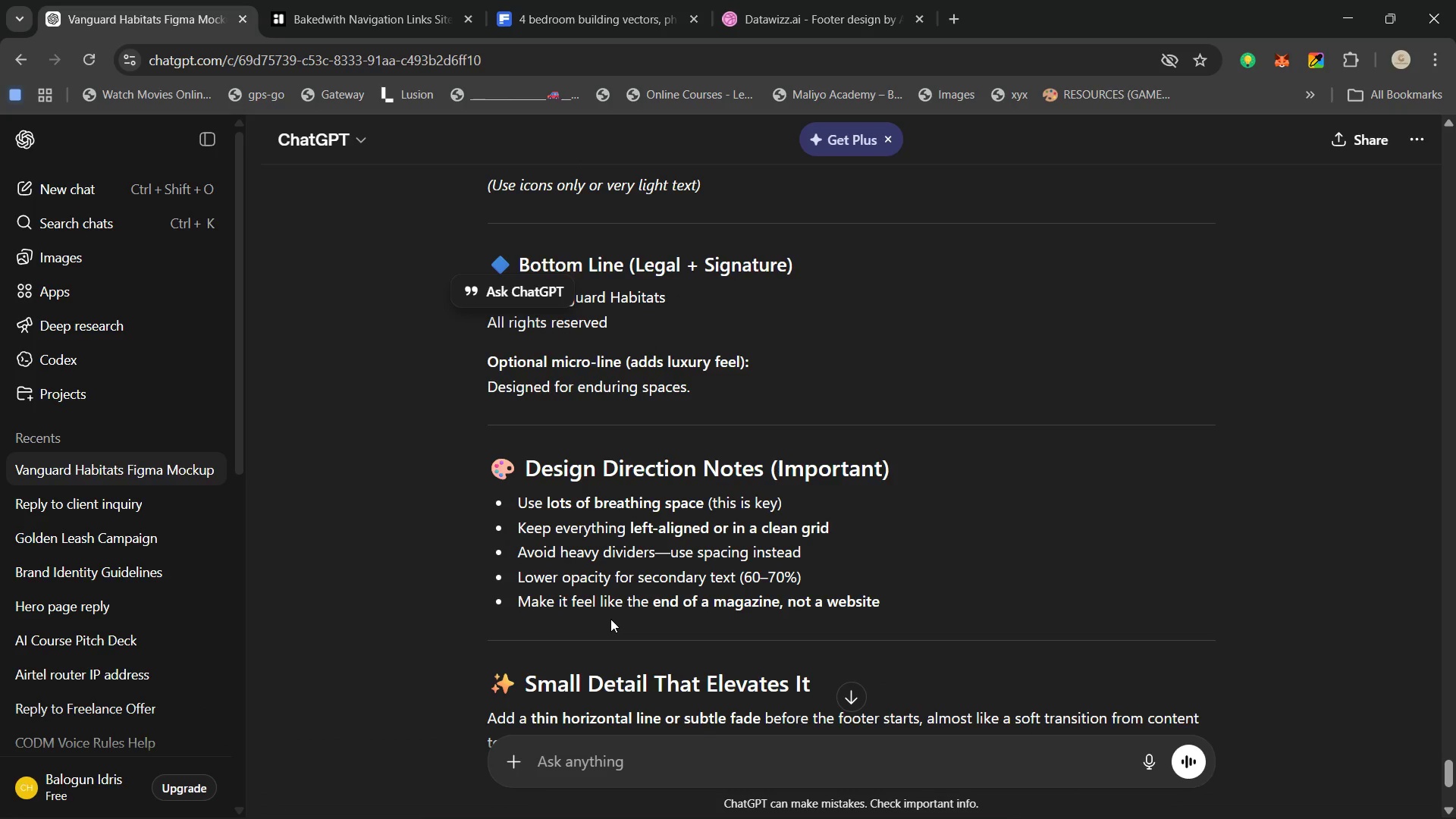 
key(Control+C)
 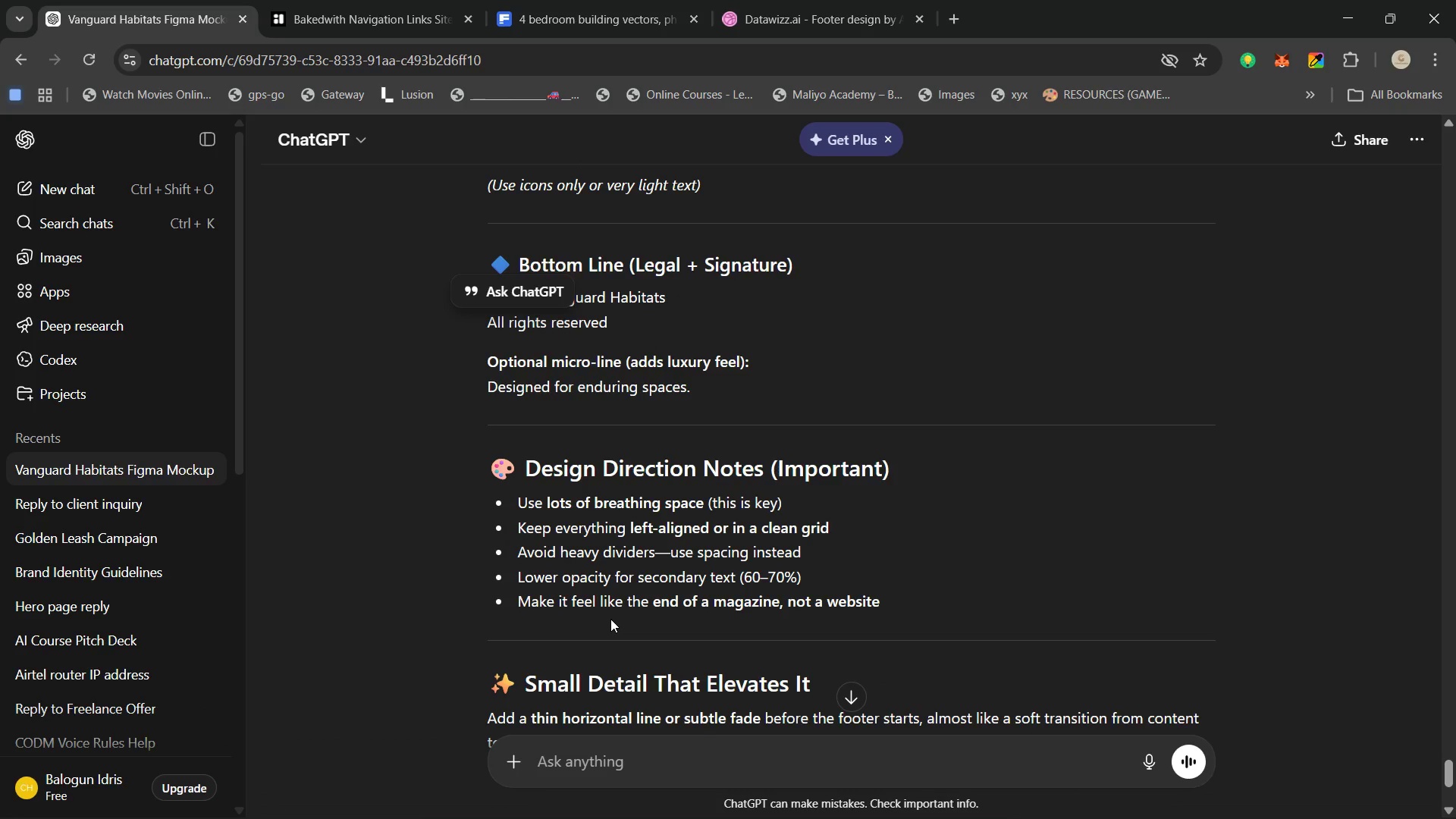 
key(Control+C)
 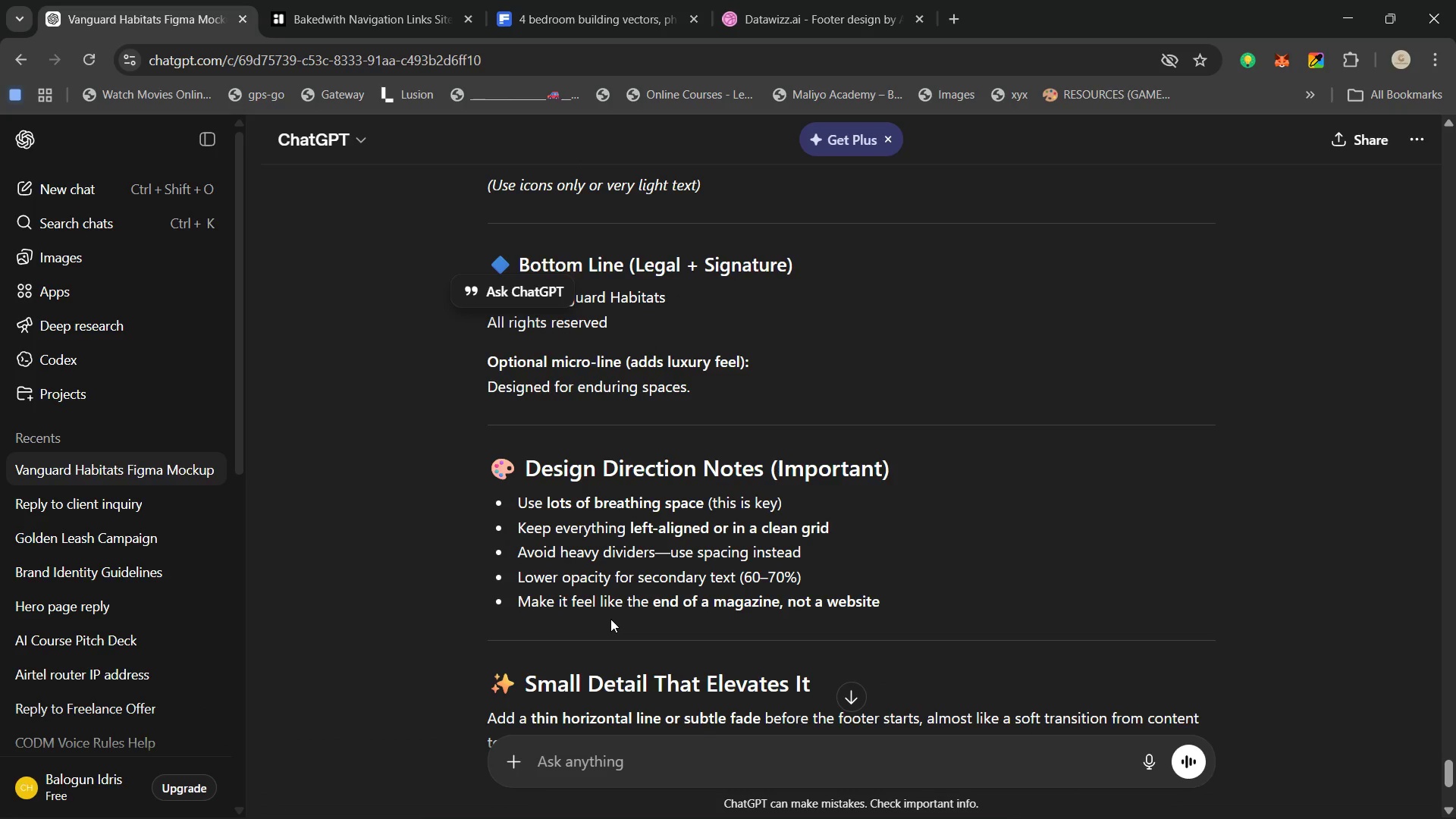 
key(Control+C)
 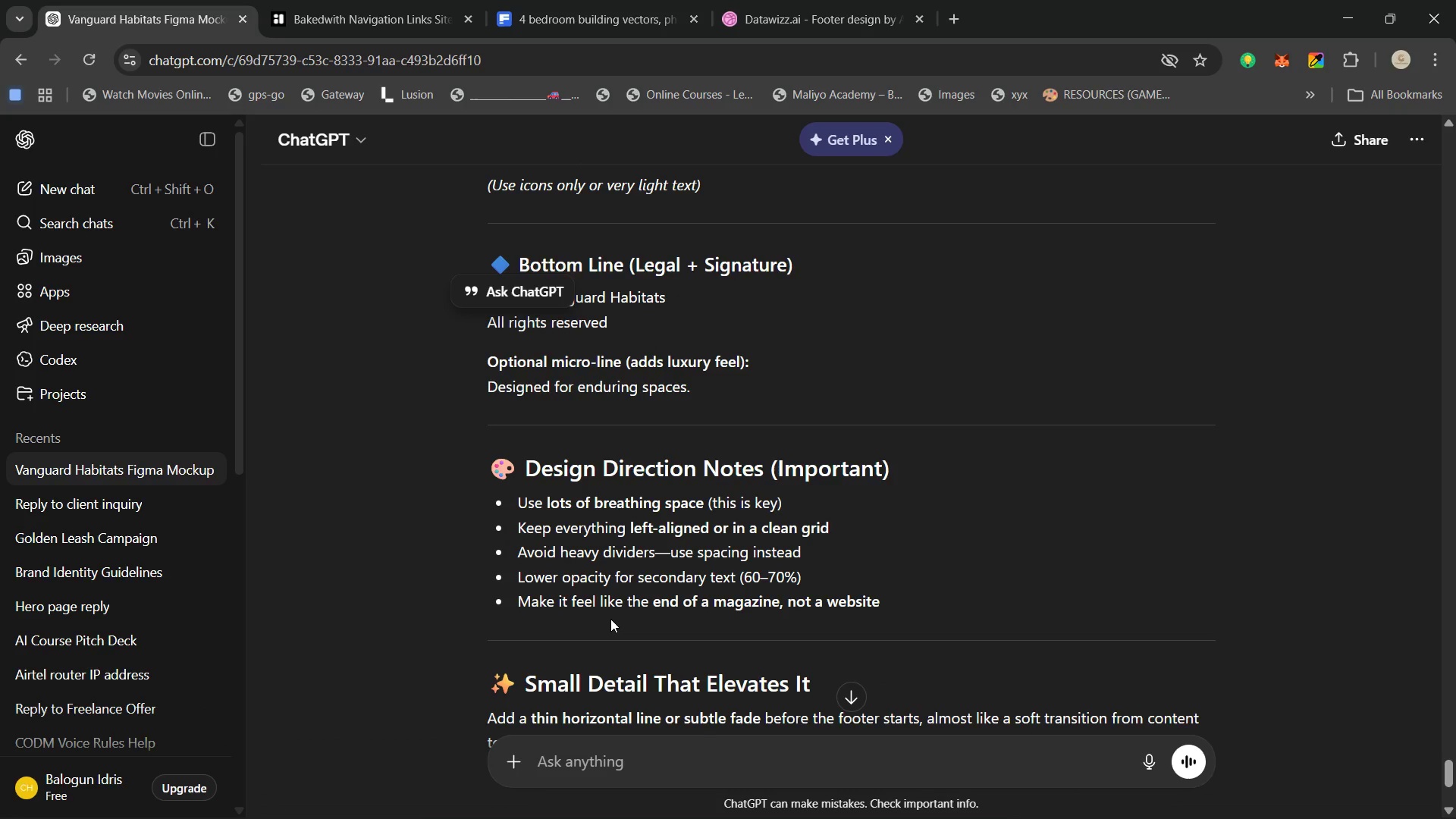 
key(Alt+Tab)
 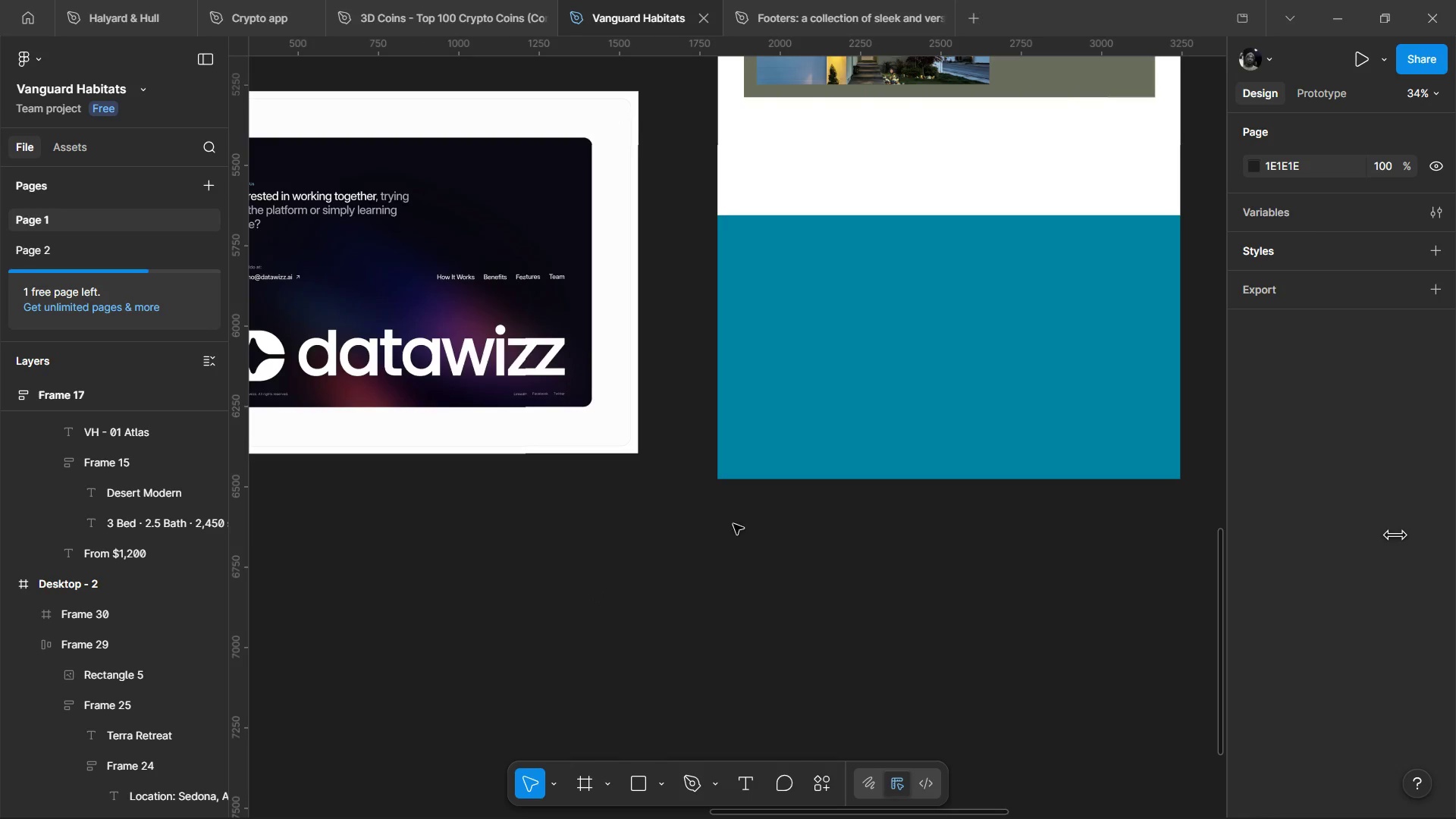 
left_click([618, 582])
 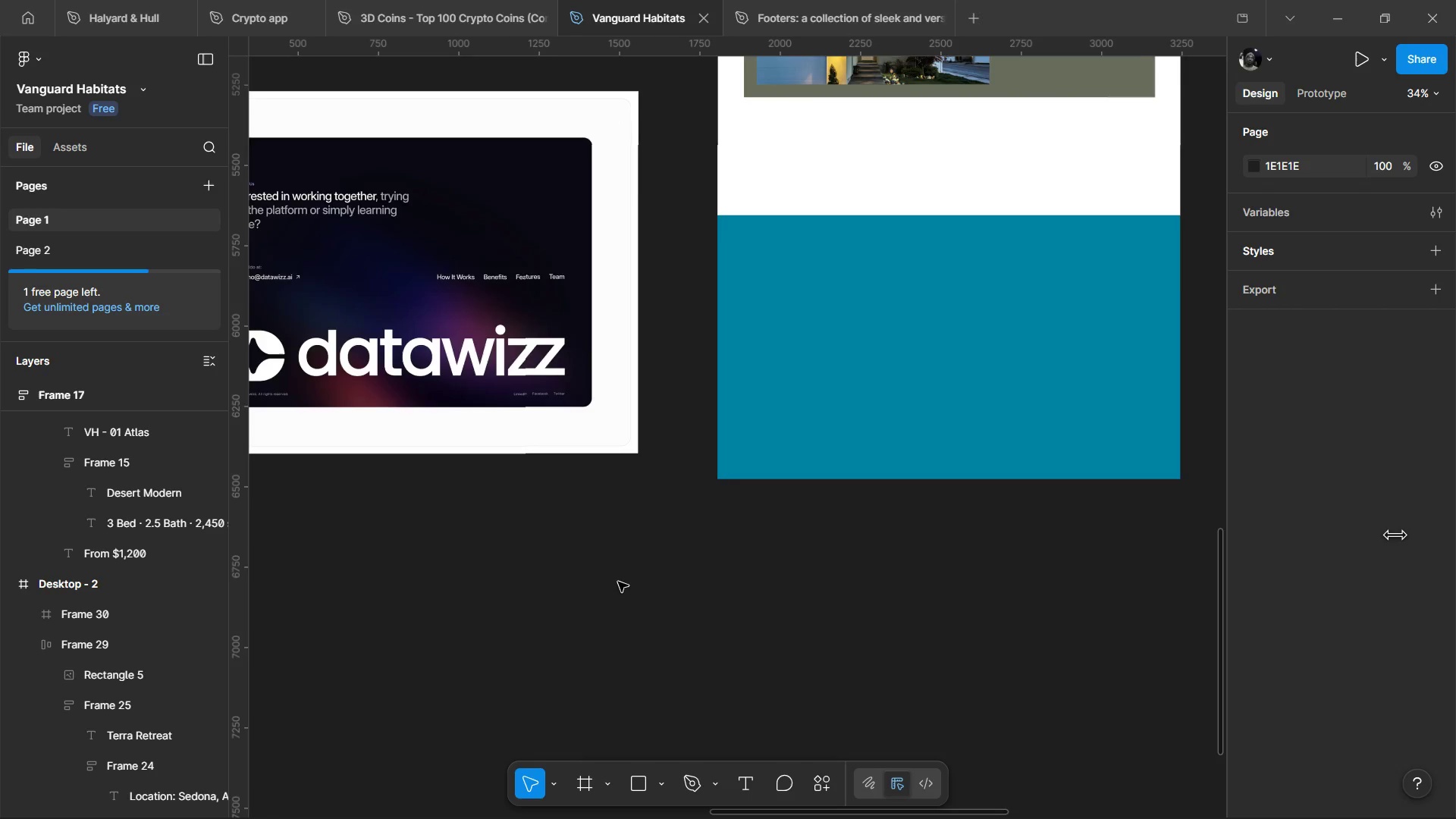 
hold_key(key=ControlLeft, duration=1.19)
left_click([824, 525])
 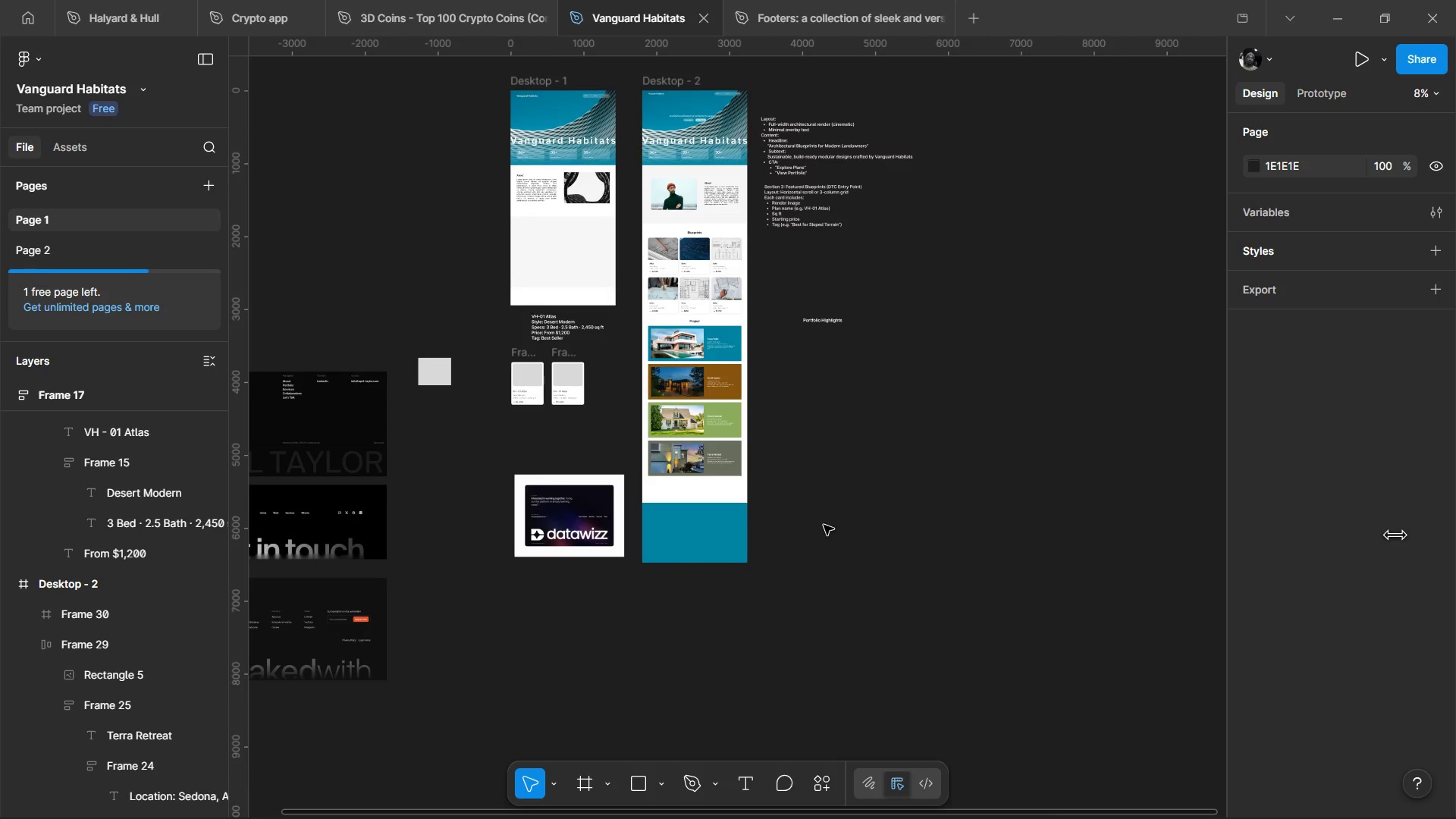 
scroll: coordinate [633, 598], scroll_direction: down, amount: 6.0
 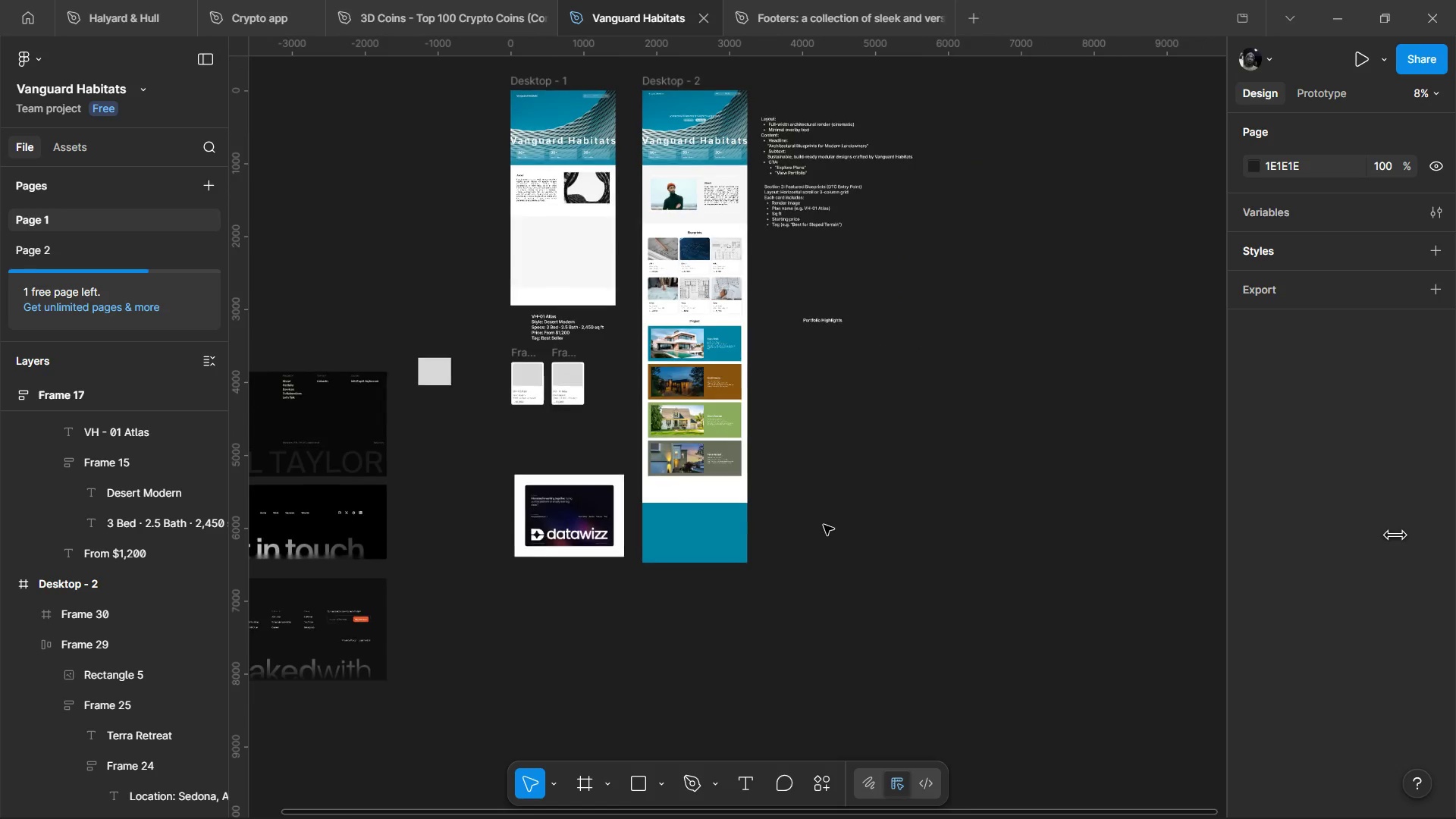 
key(T)
 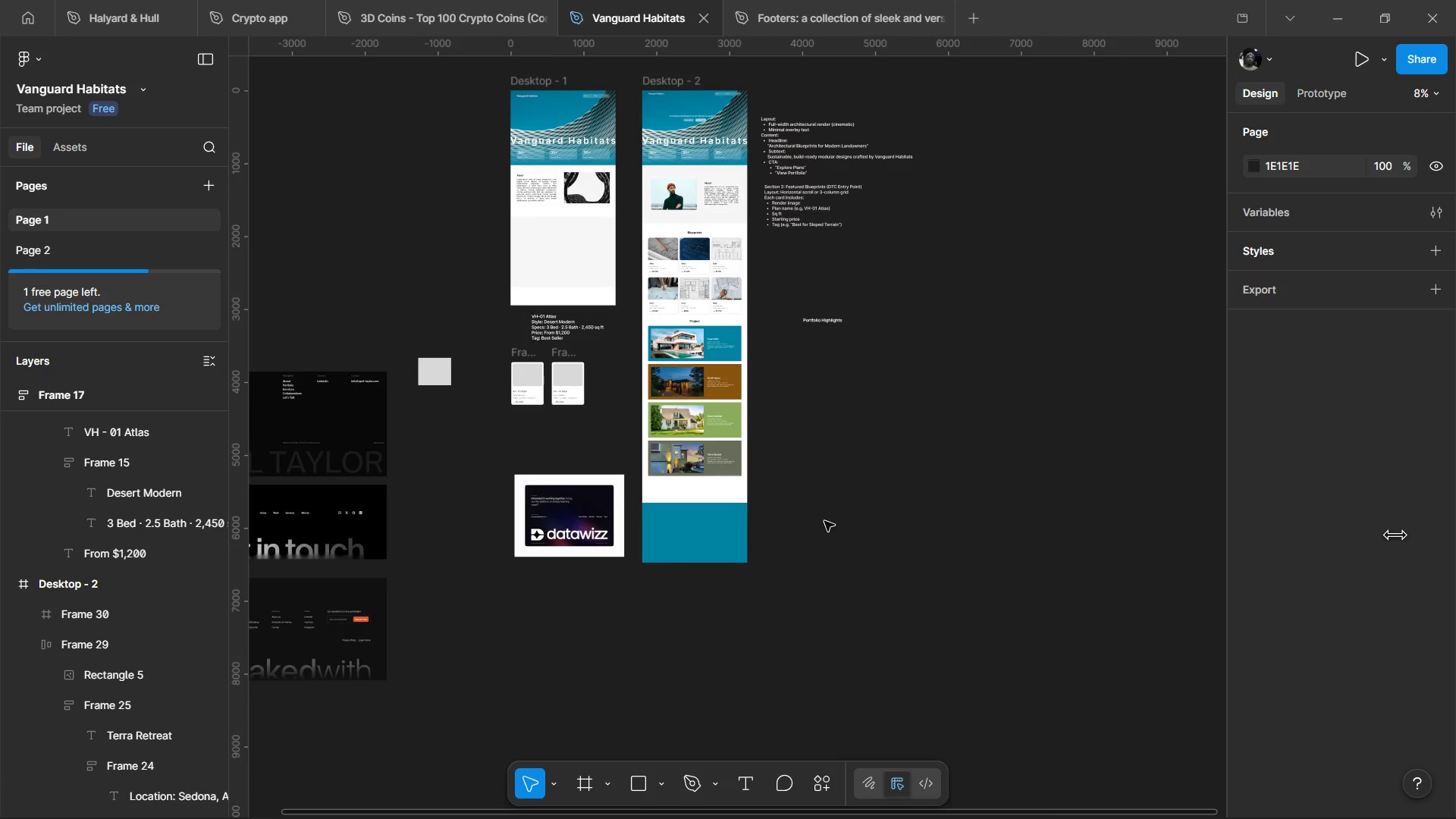 
left_click([841, 456])
 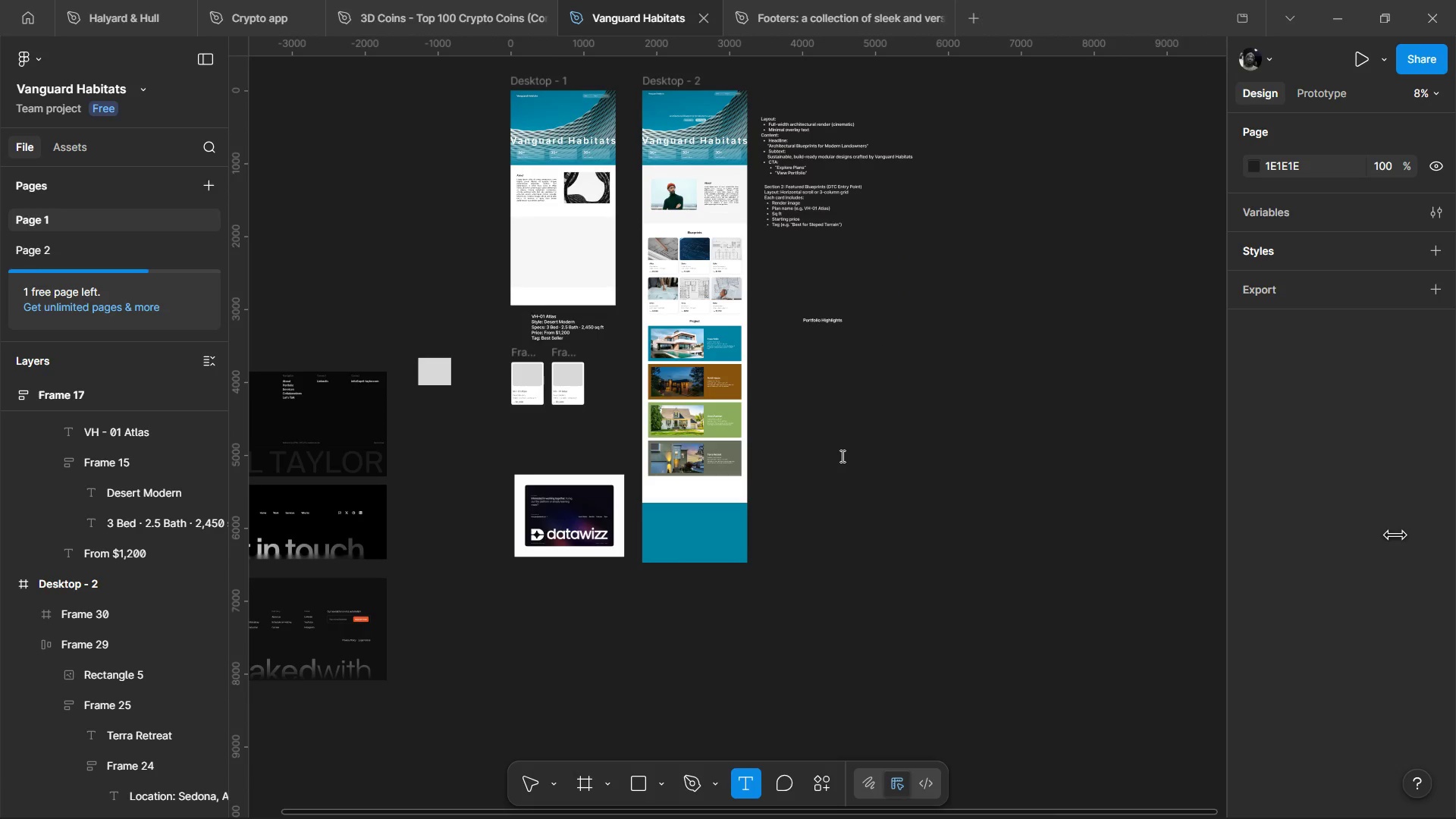 
key(Control+V)
 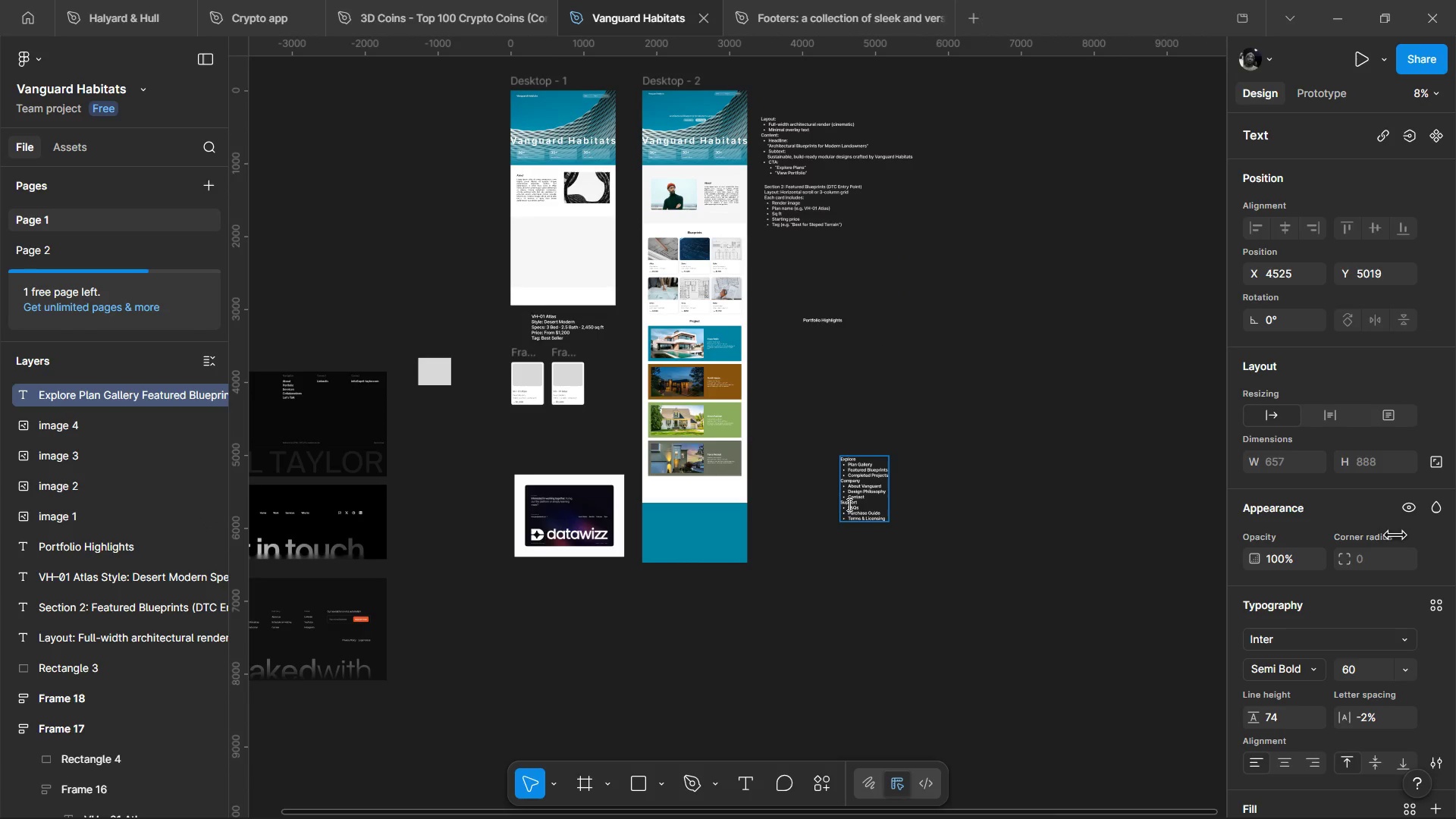 
left_click([794, 601])
 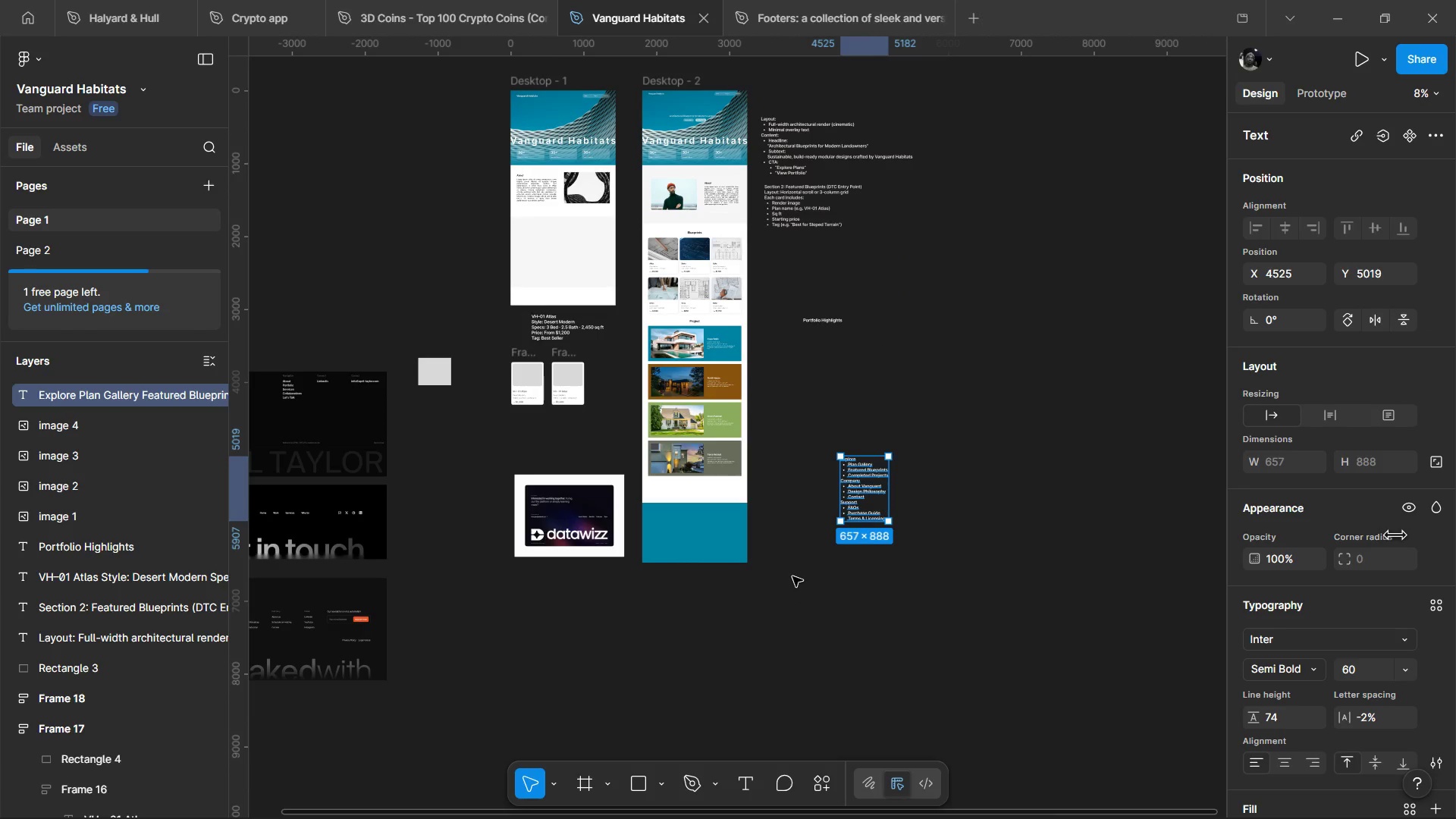 
left_click([792, 576])
 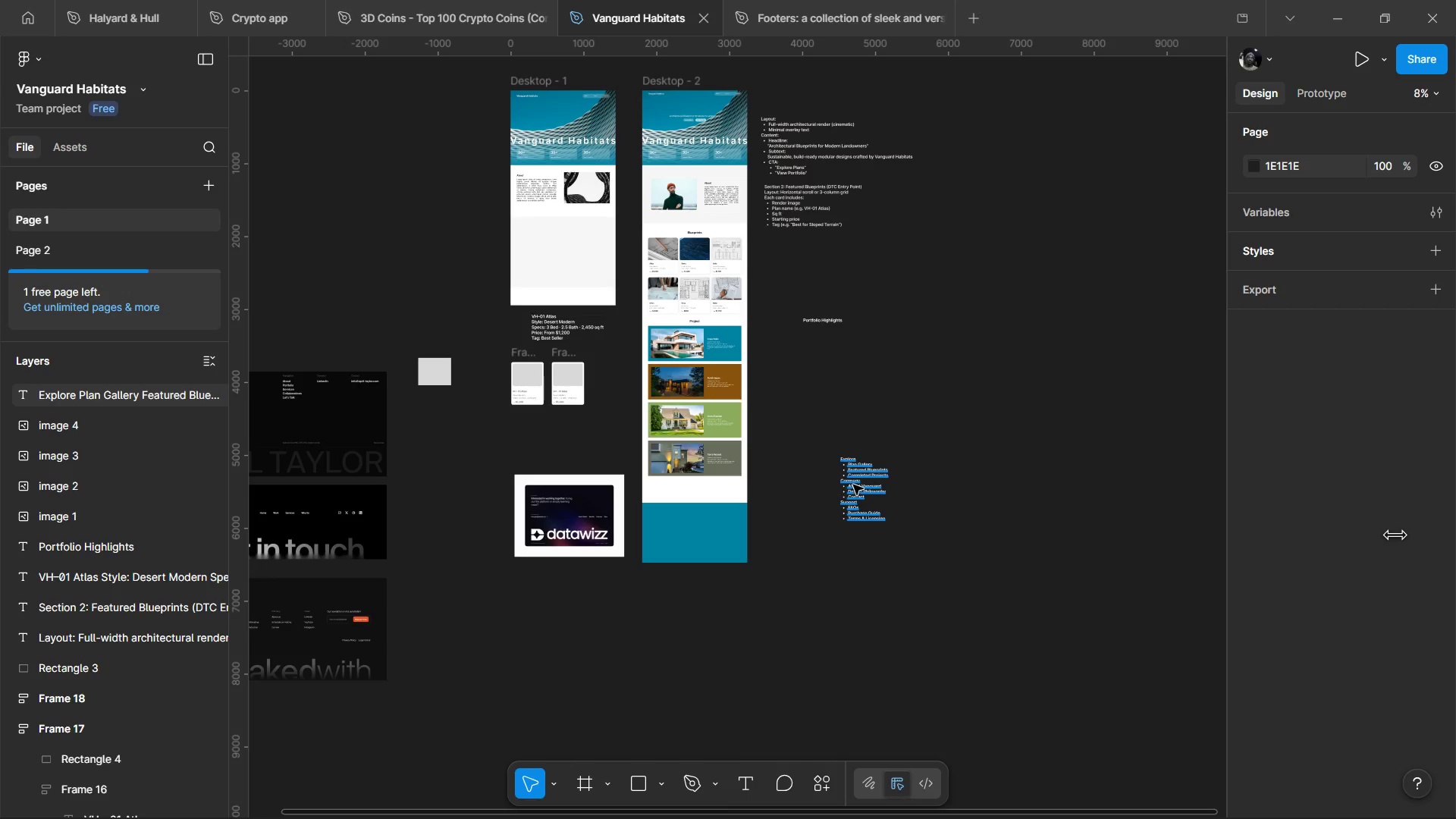 
left_click_drag(start_coordinate=[853, 484], to_coordinate=[778, 527])
 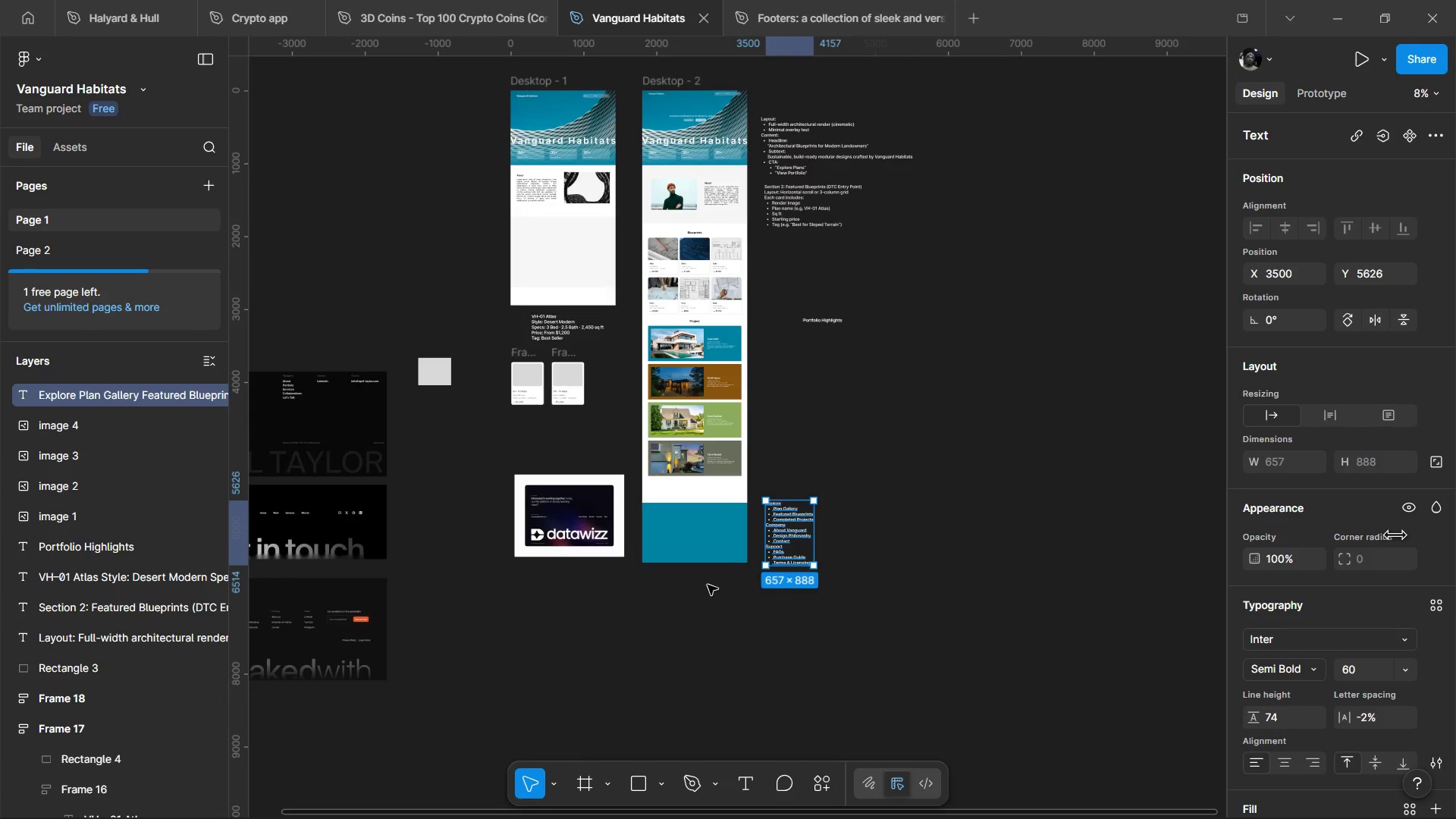 
hold_key(key=ControlLeft, duration=0.83)
scroll: coordinate [695, 588], scroll_direction: up, amount: 4.0
 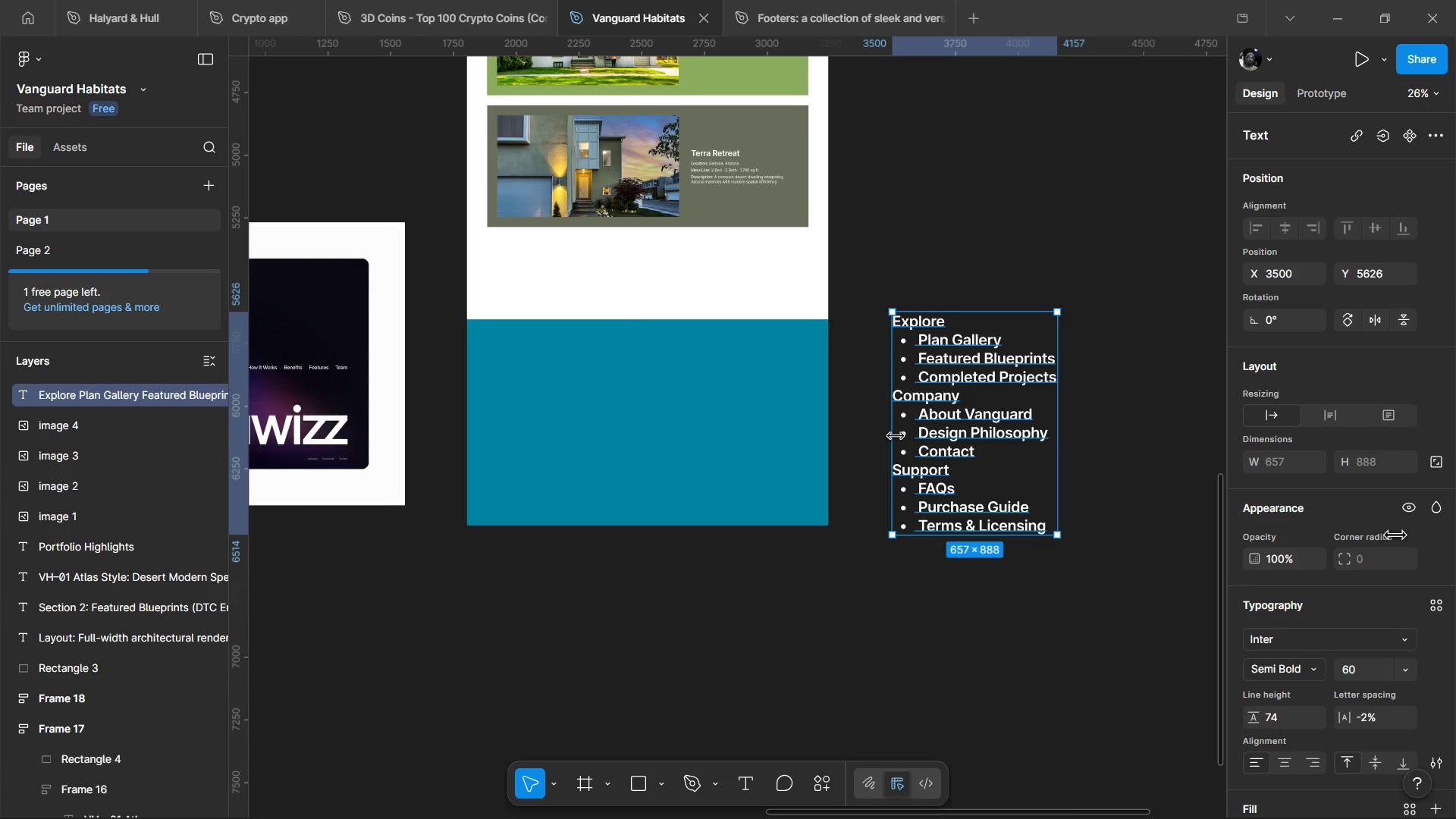 
left_click_drag(start_coordinate=[937, 413], to_coordinate=[977, 393])
 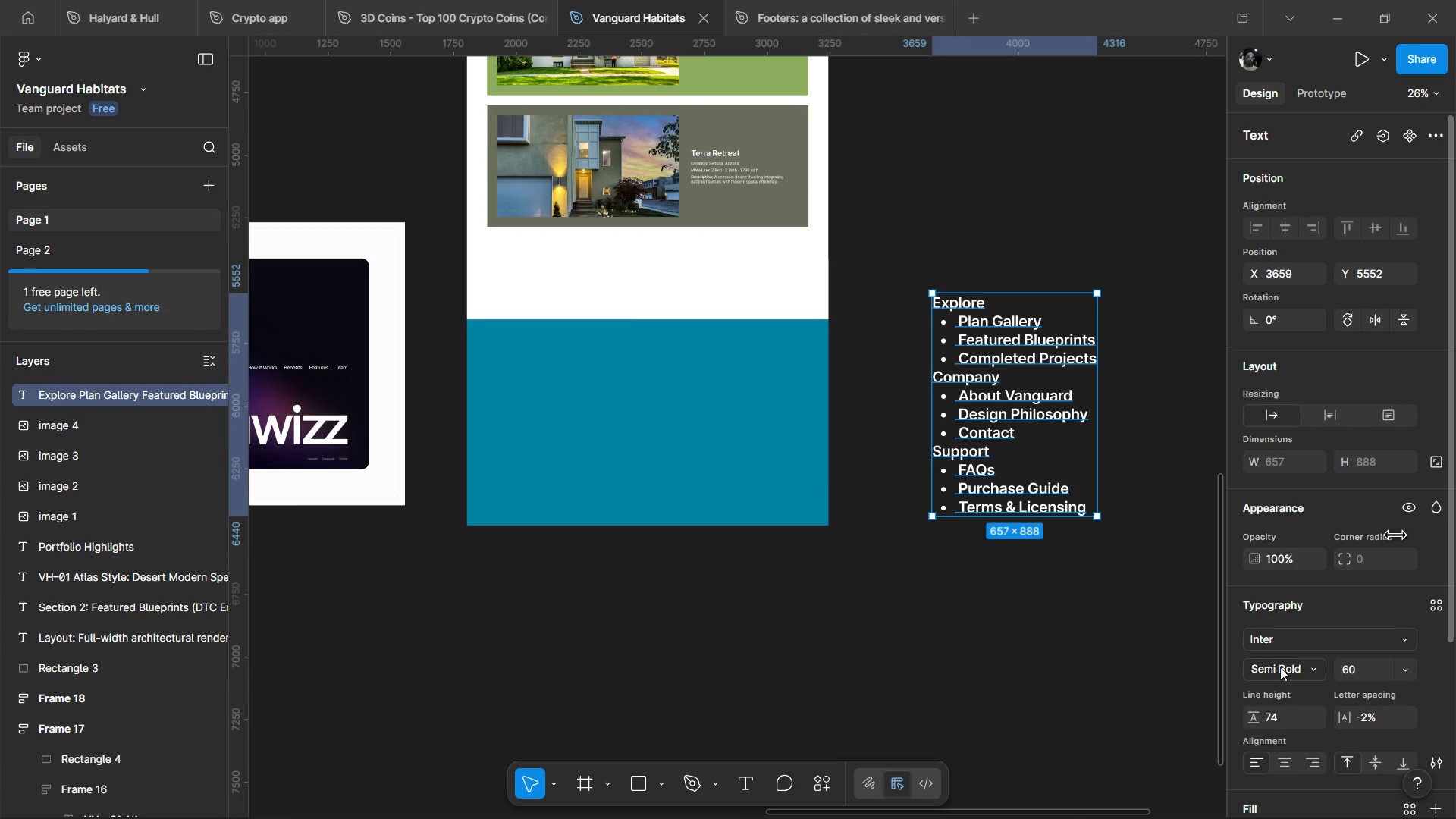 
left_click([1282, 667])
 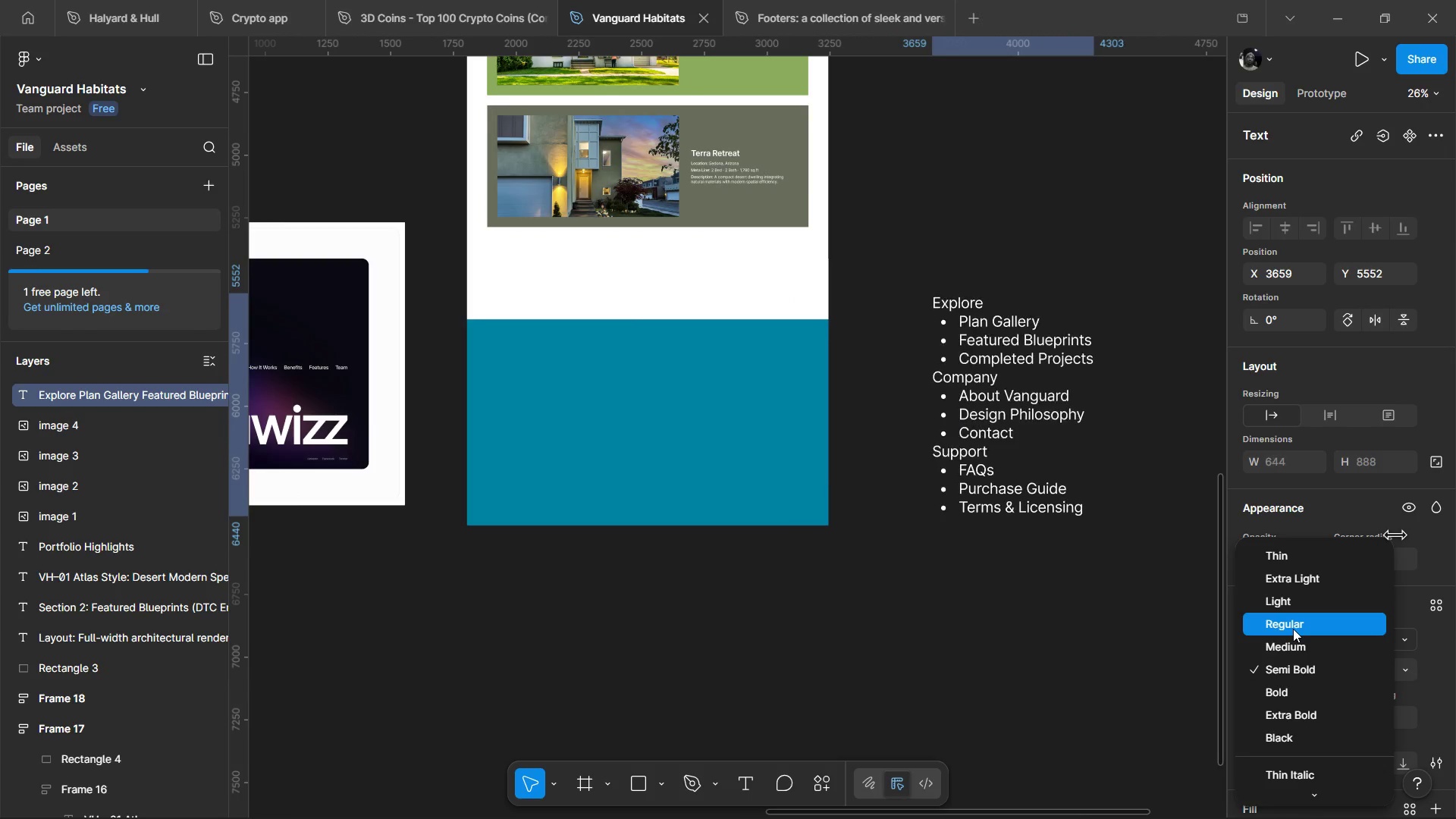 
left_click([1293, 629])
 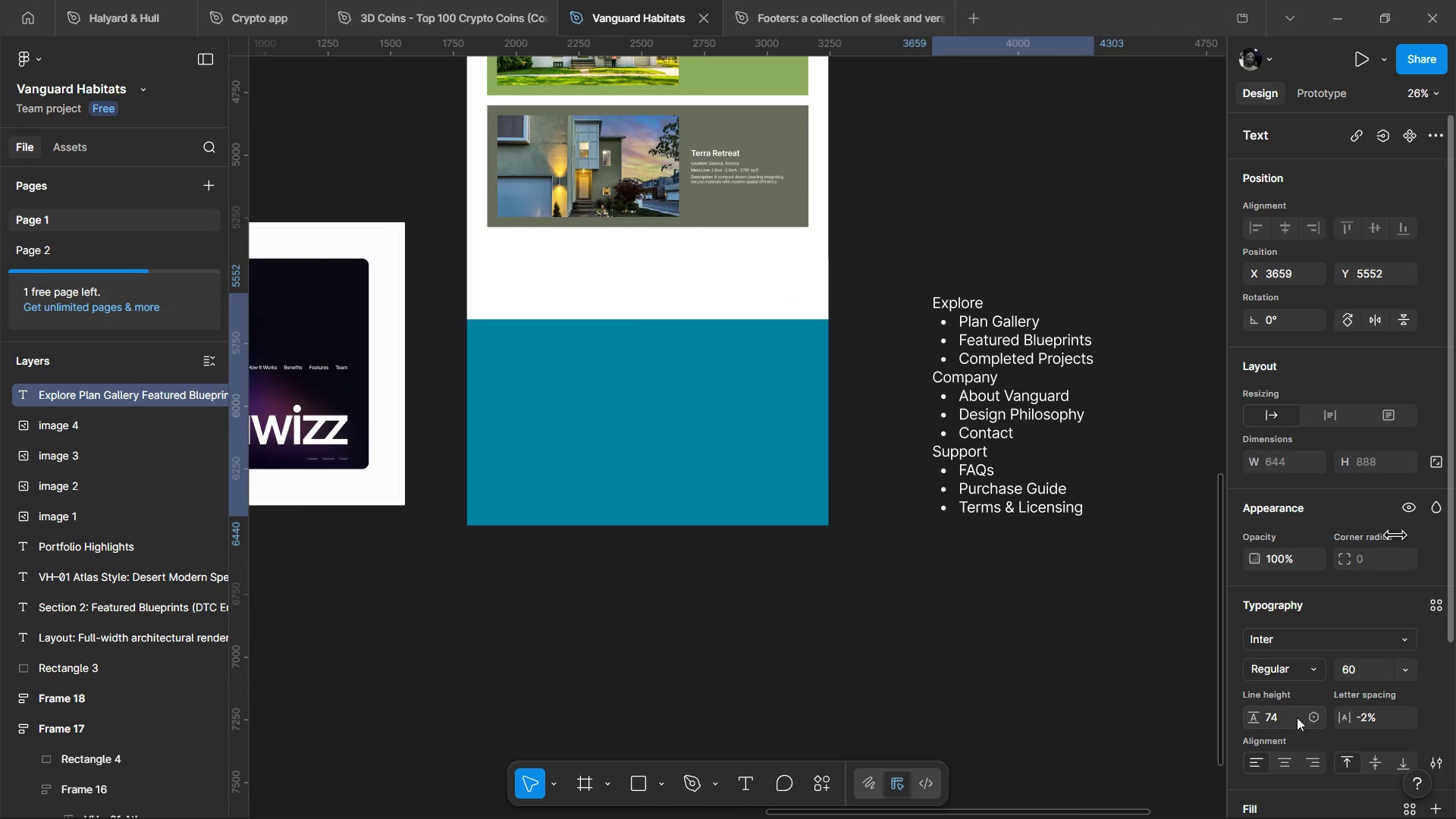 
left_click([1283, 721])
 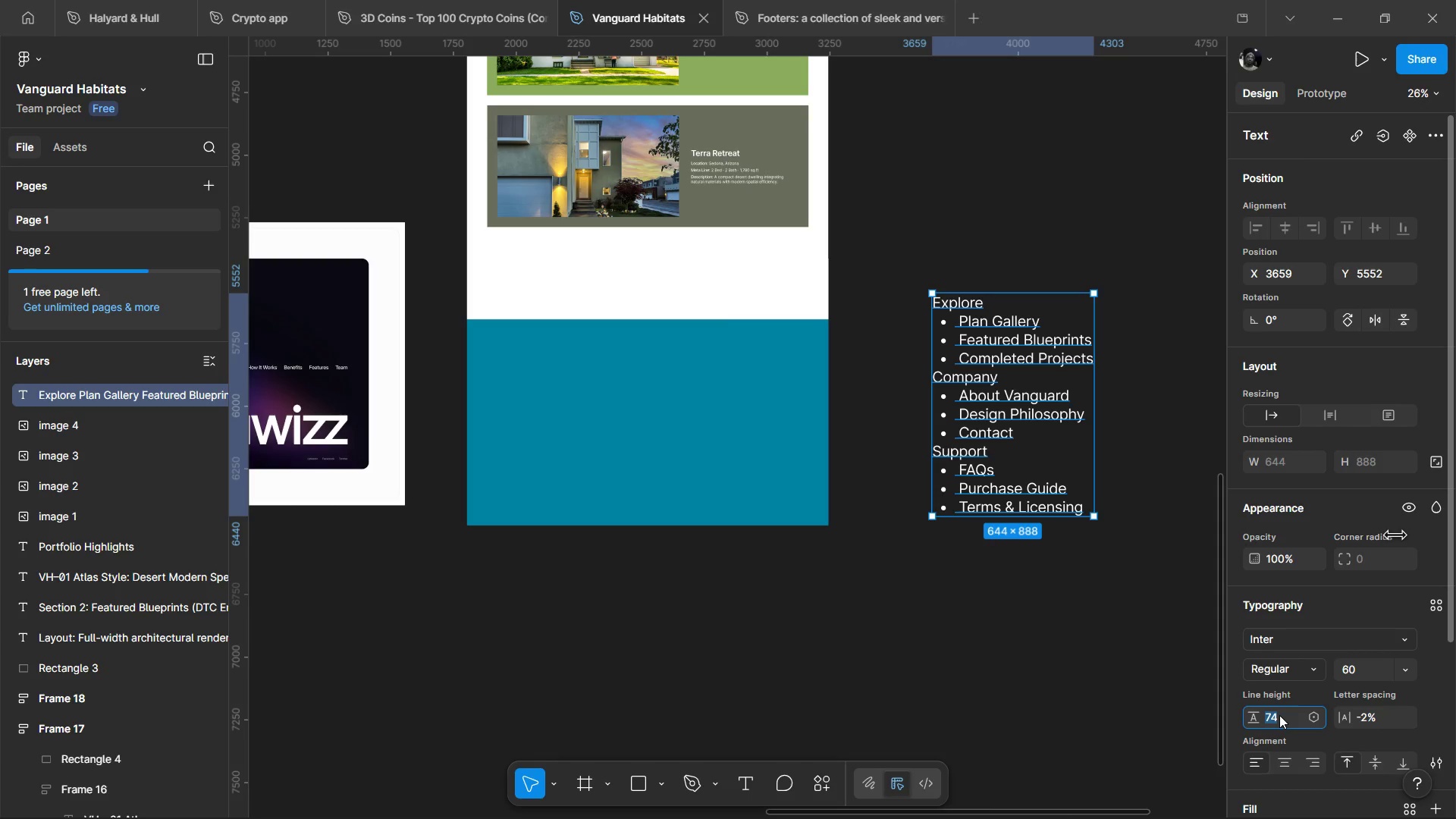 
type(auto)
 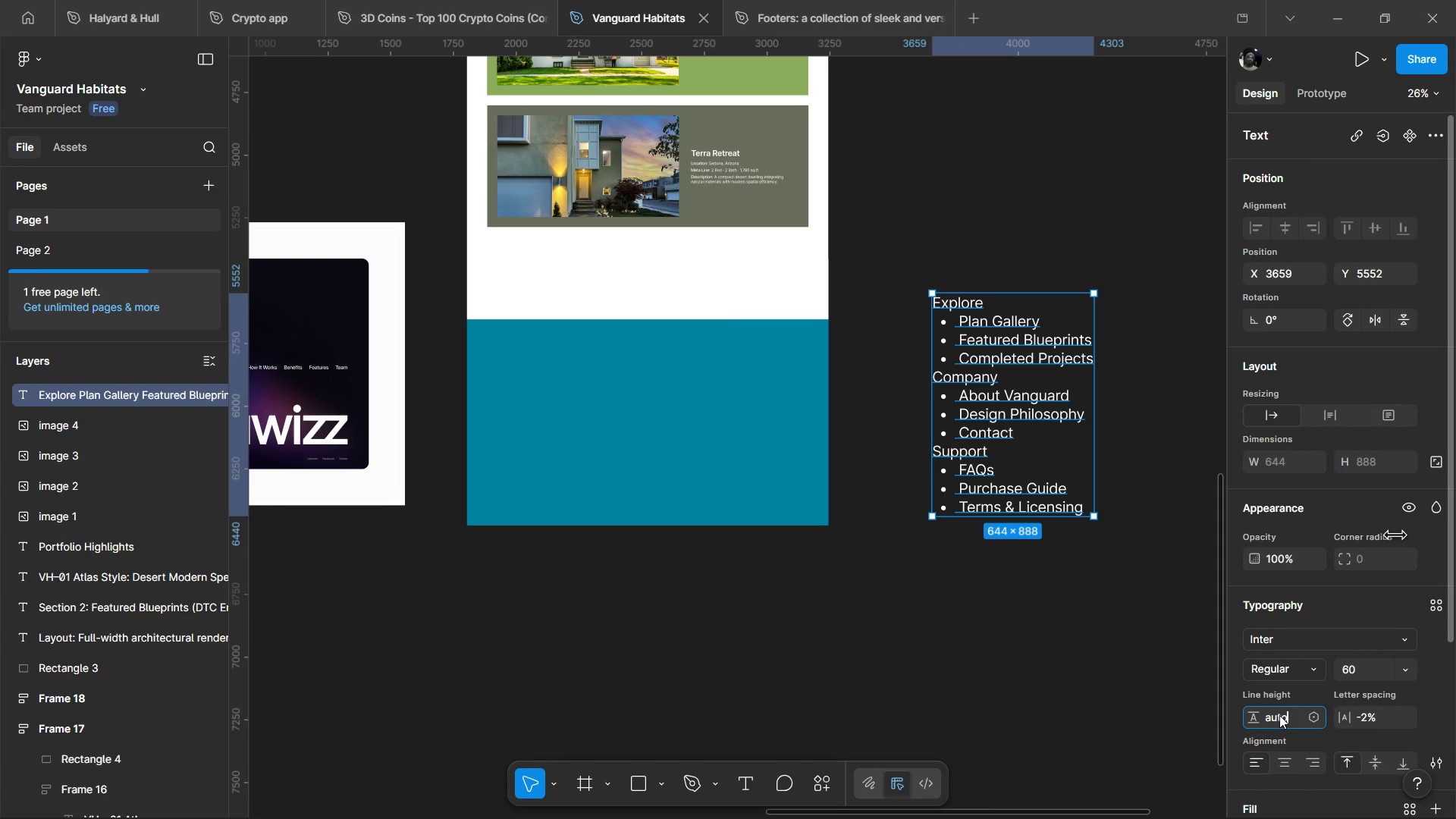 
key(Enter)
 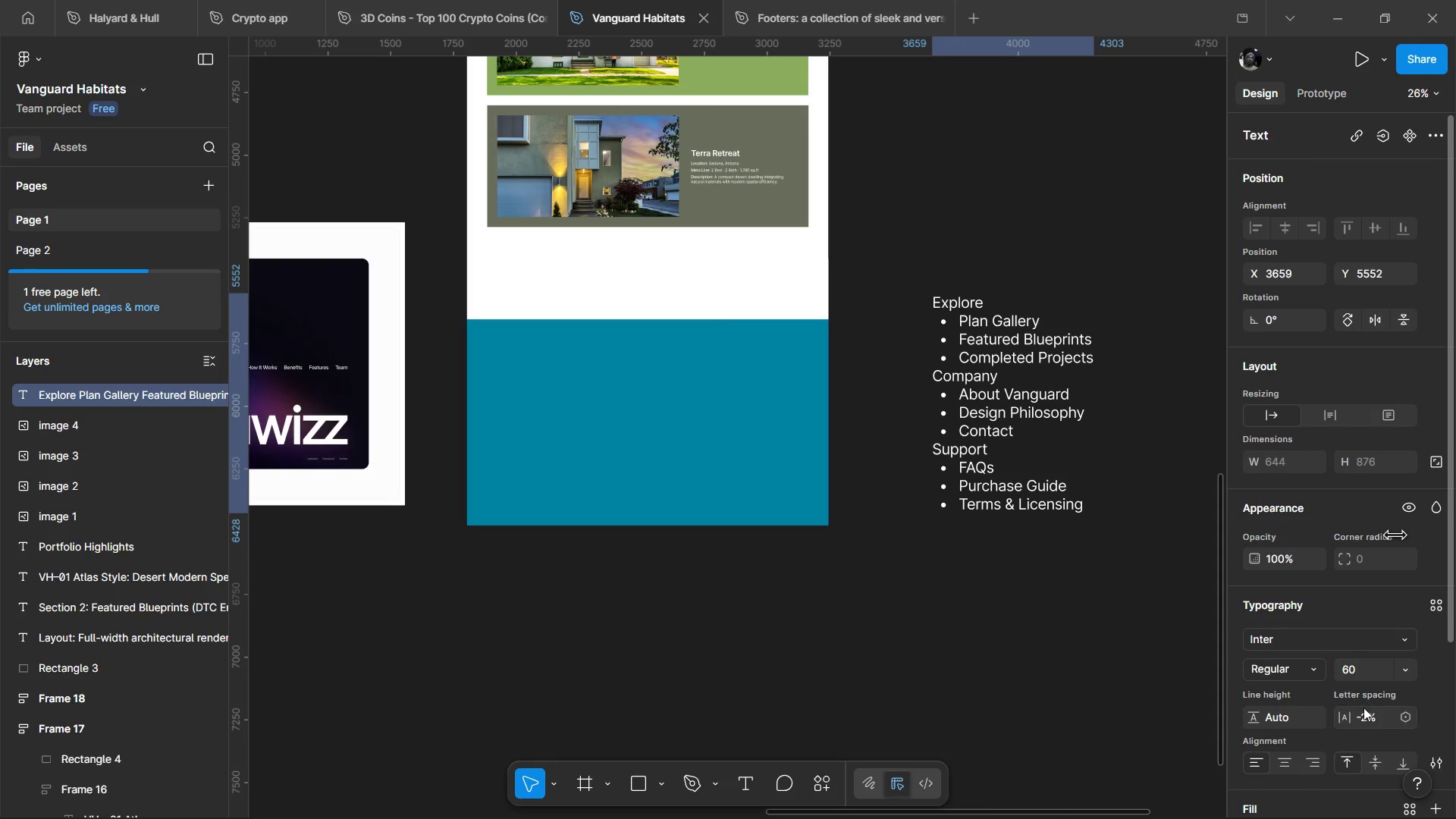 
left_click([1364, 716])
 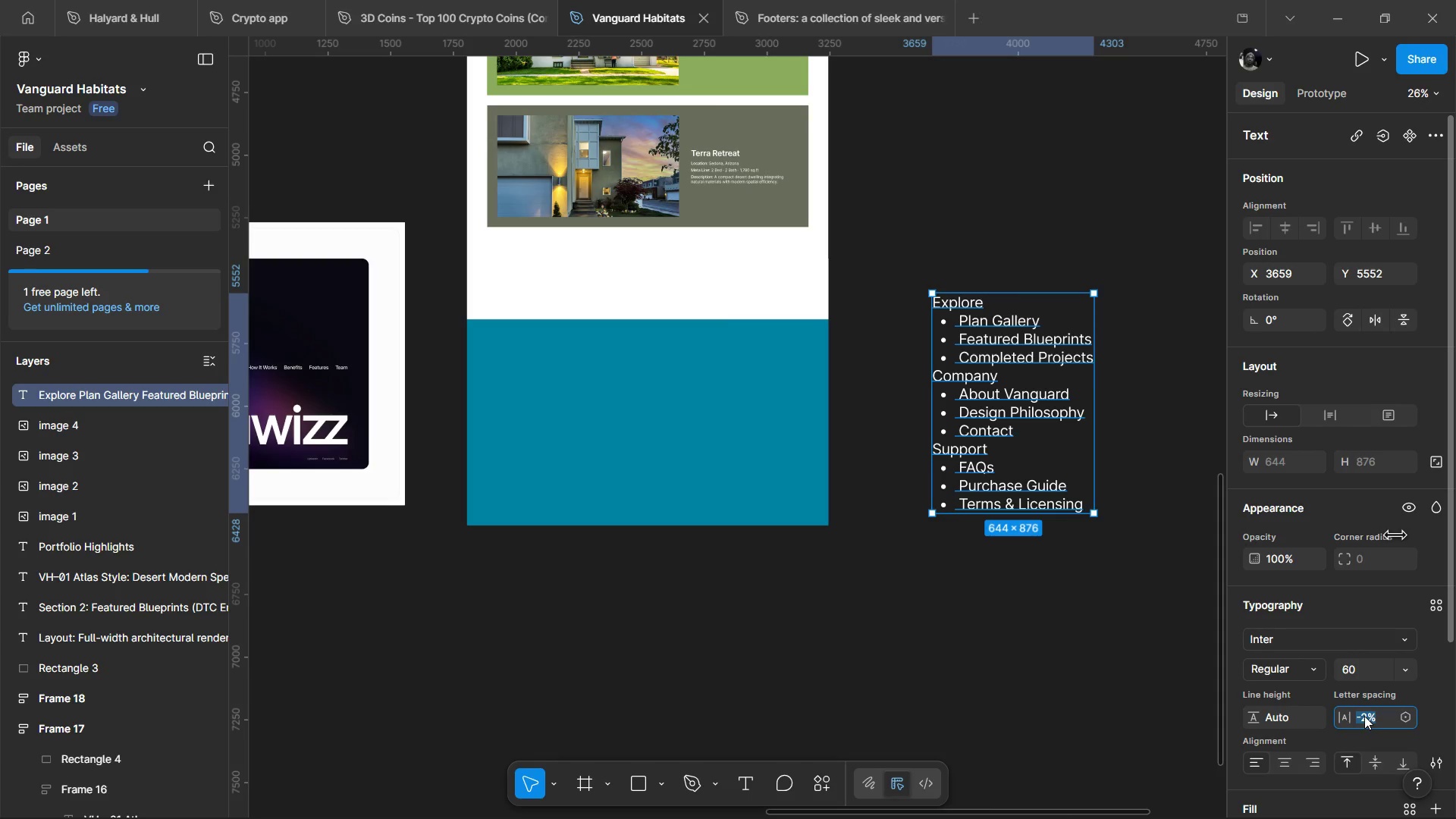 
key(0)
 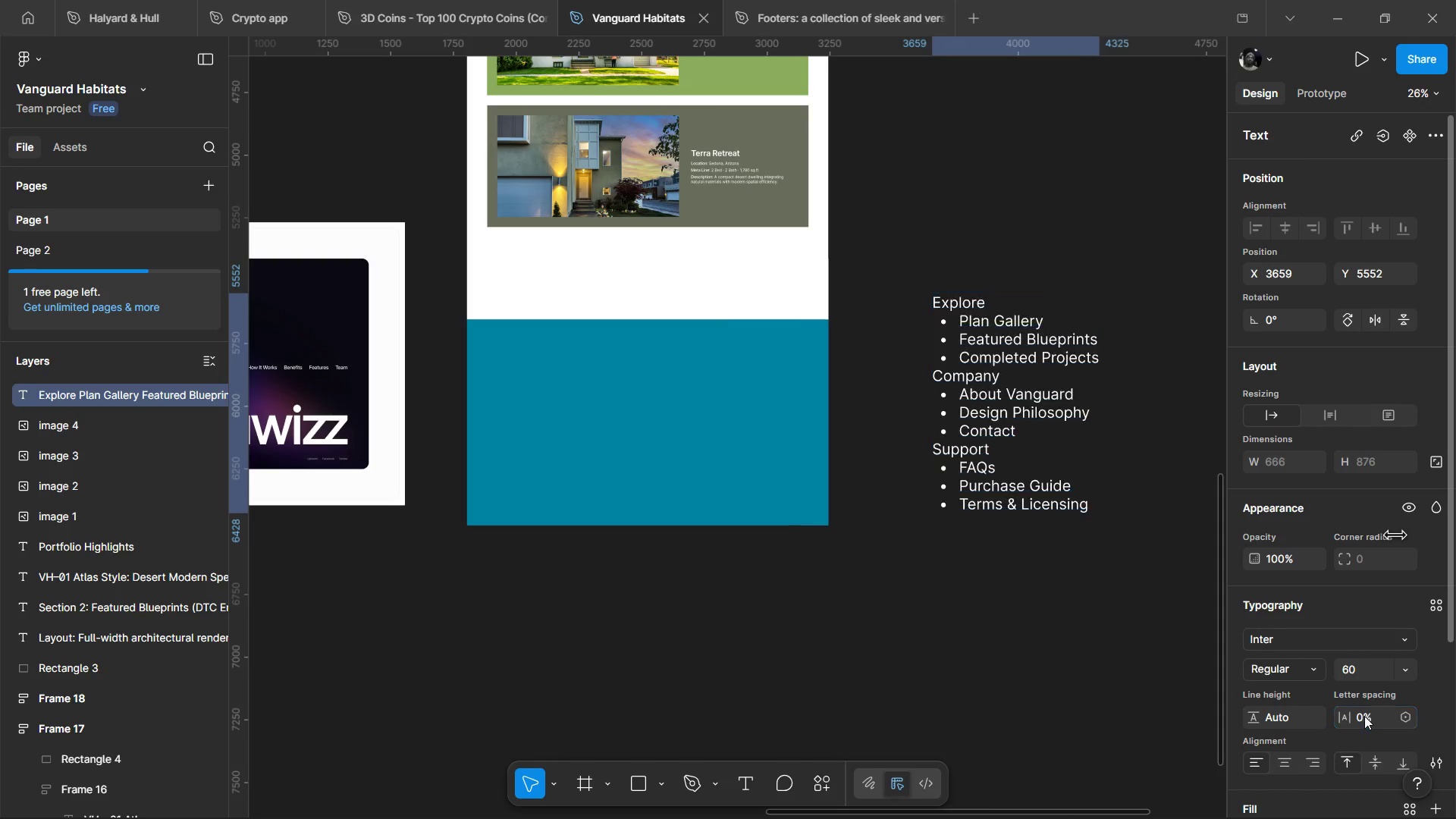 
key(Enter)
 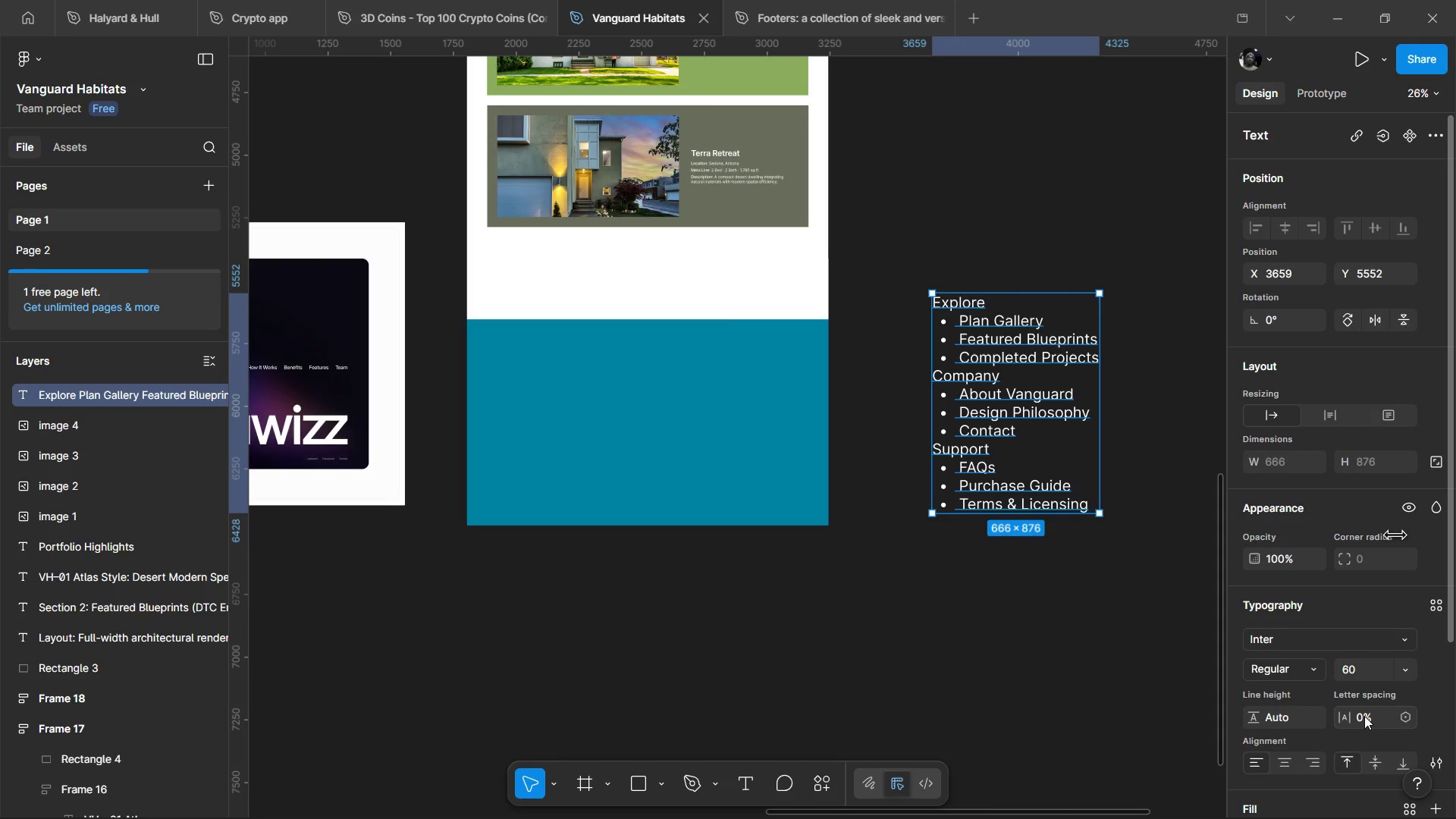 
wait(15.14)
 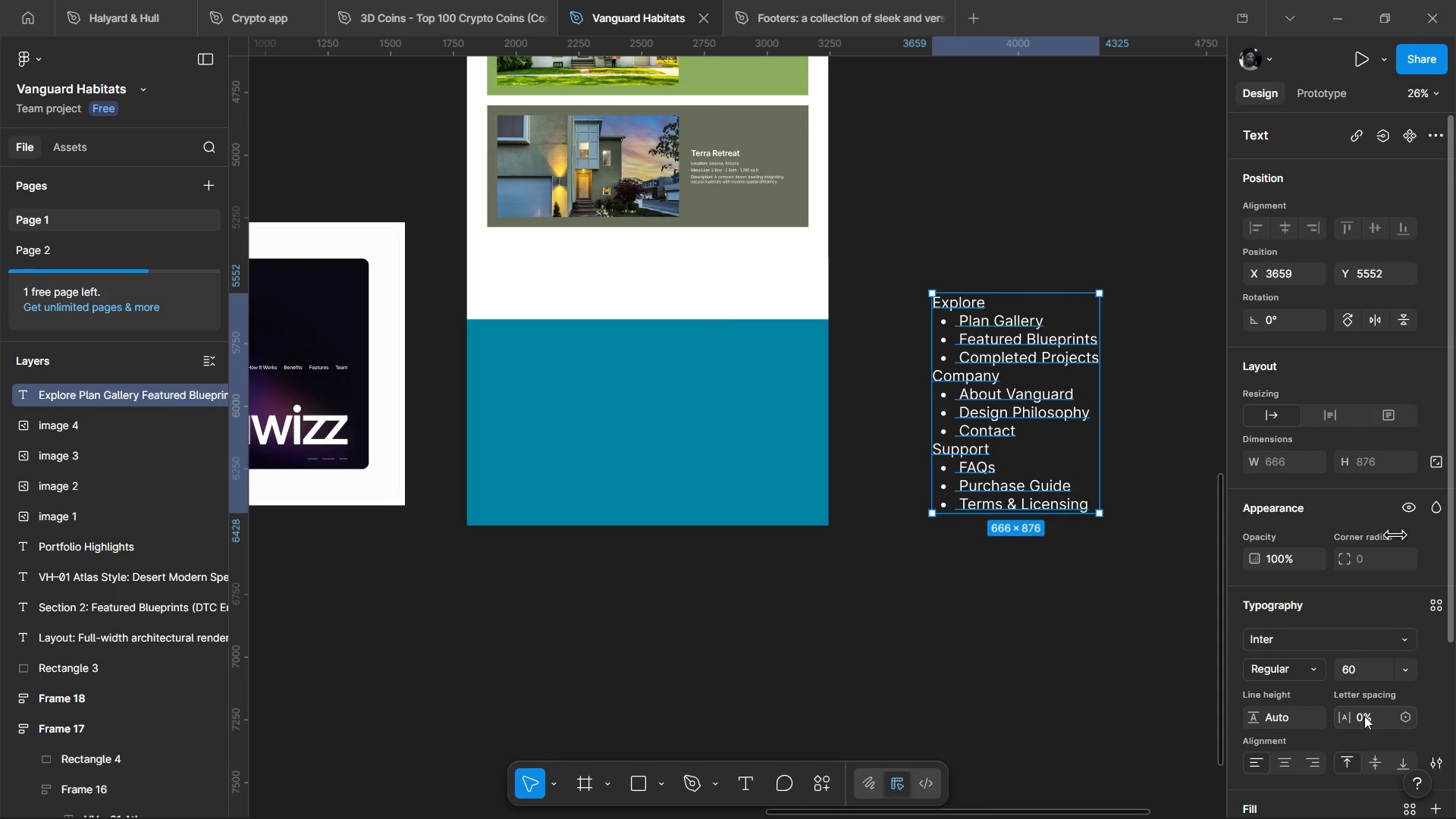 
hold_key(key=ControlLeft, duration=0.72)
scroll: coordinate [459, 680], scroll_direction: down, amount: 3.0
 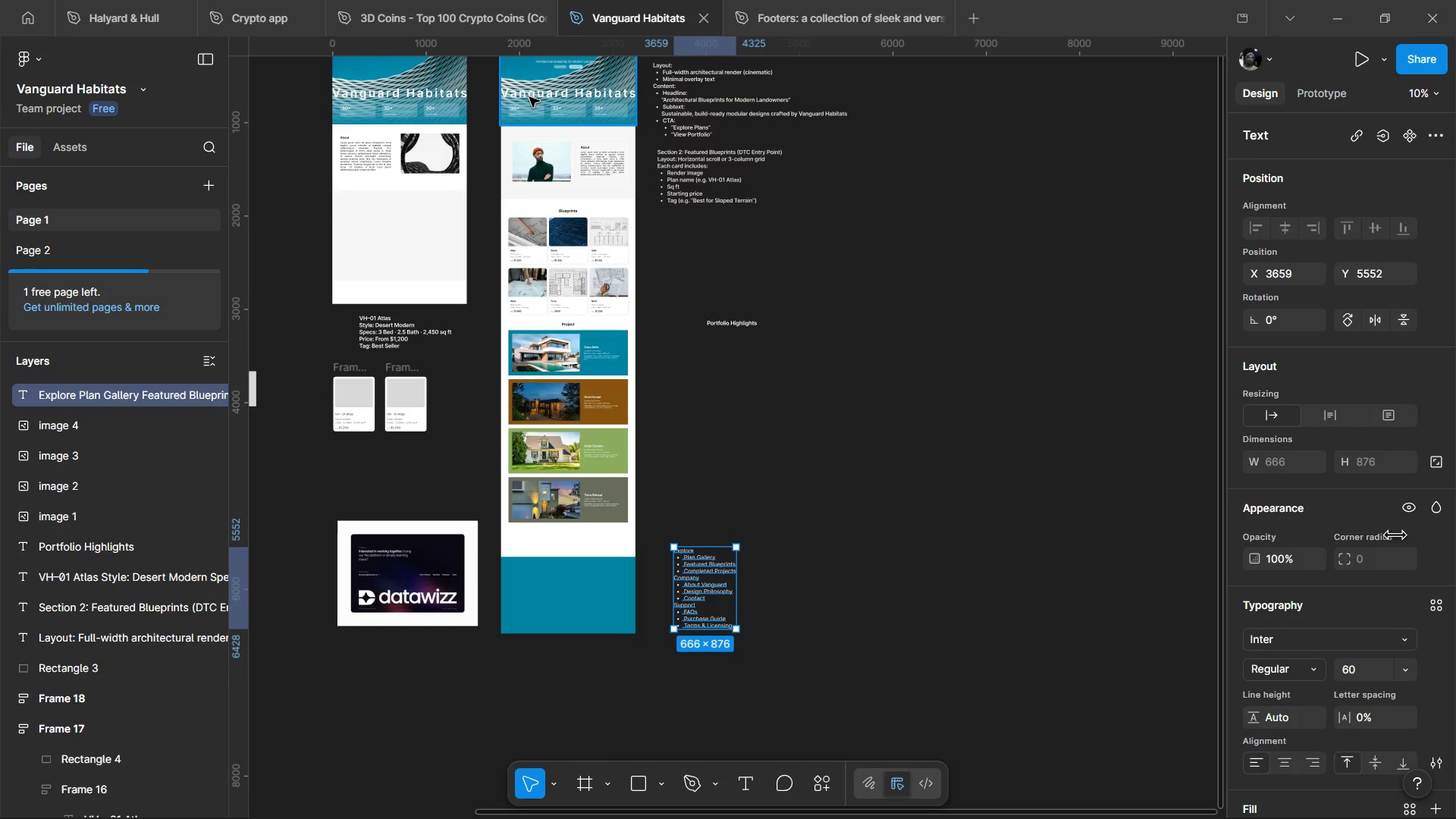 
hold_key(key=ControlLeft, duration=0.97)
left_click([532, 94])
 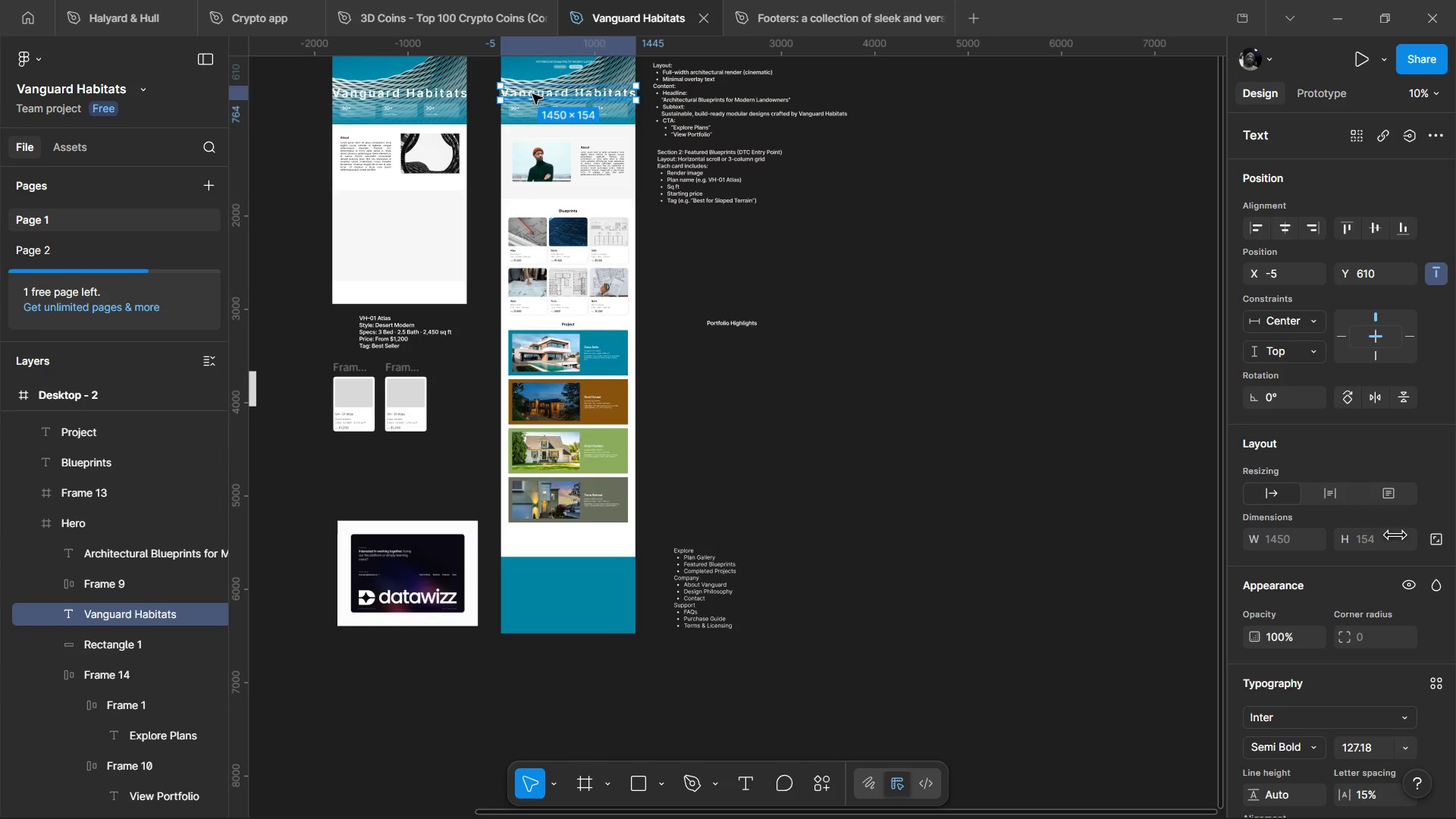 
hold_key(key=AltLeft, duration=1.53)
left_click_drag(start_coordinate=[532, 94], to_coordinate=[554, 617])
 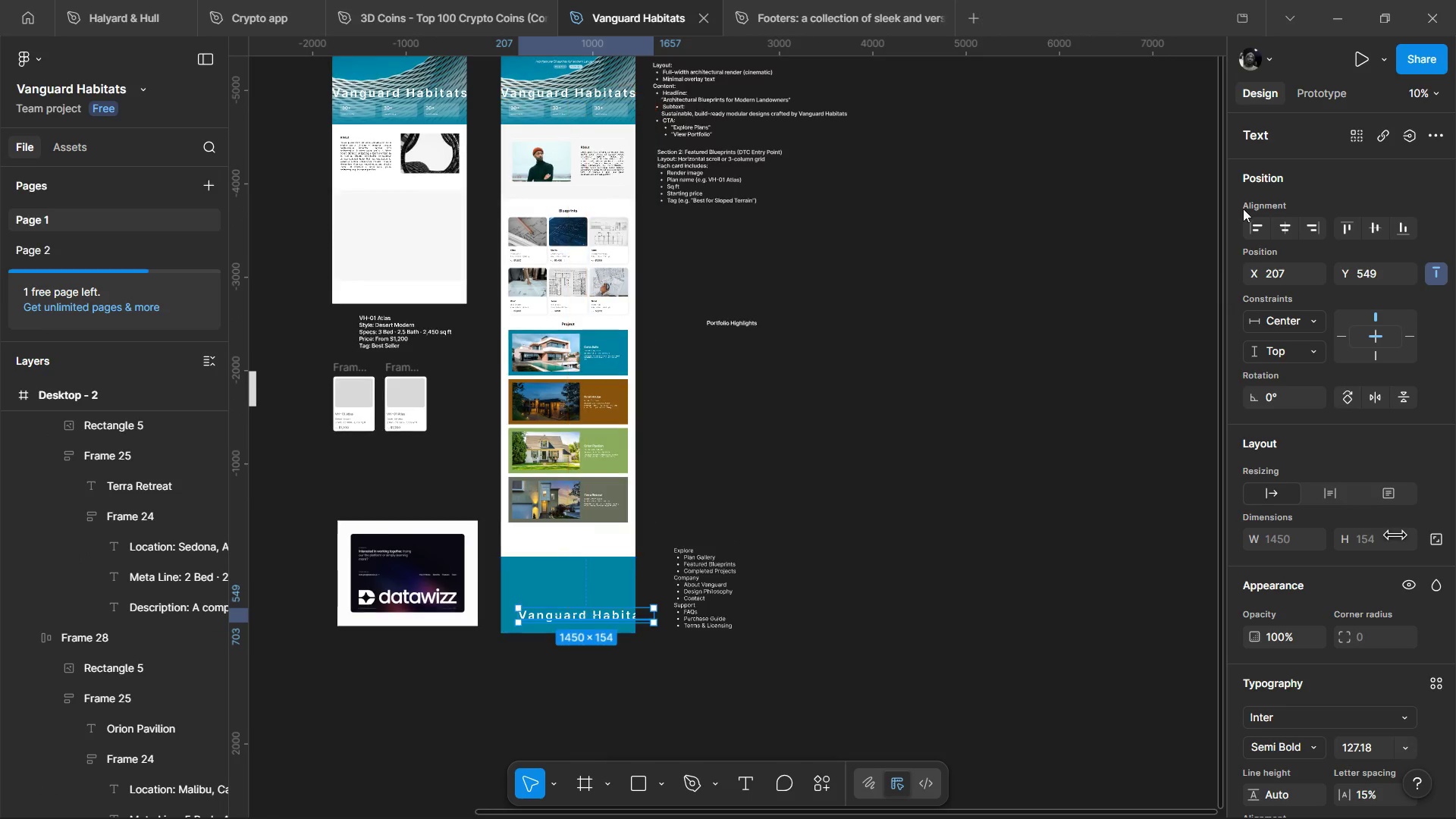 
hold_key(key=AltLeft, duration=1.36)
 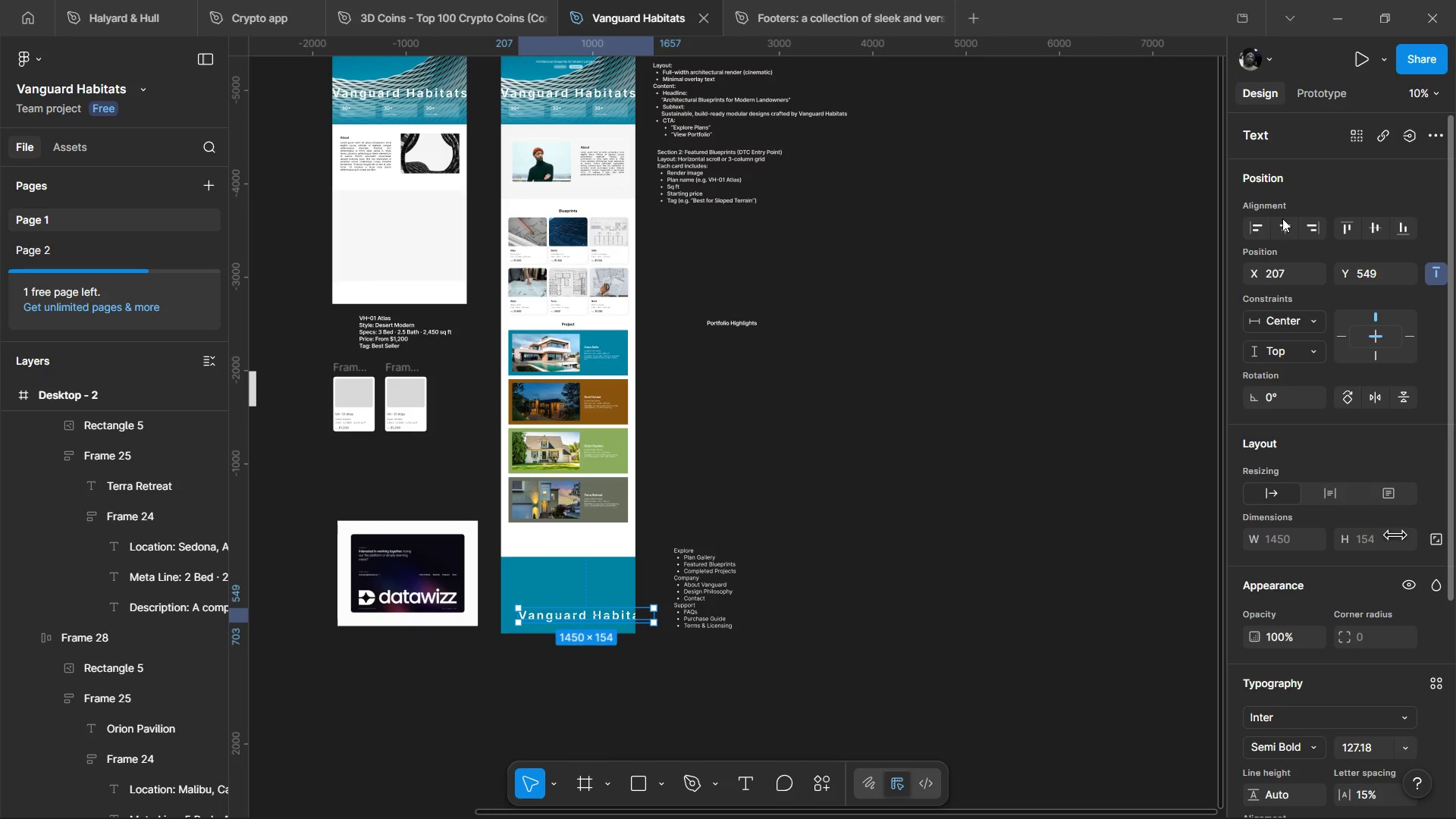 
left_click([1282, 219])
 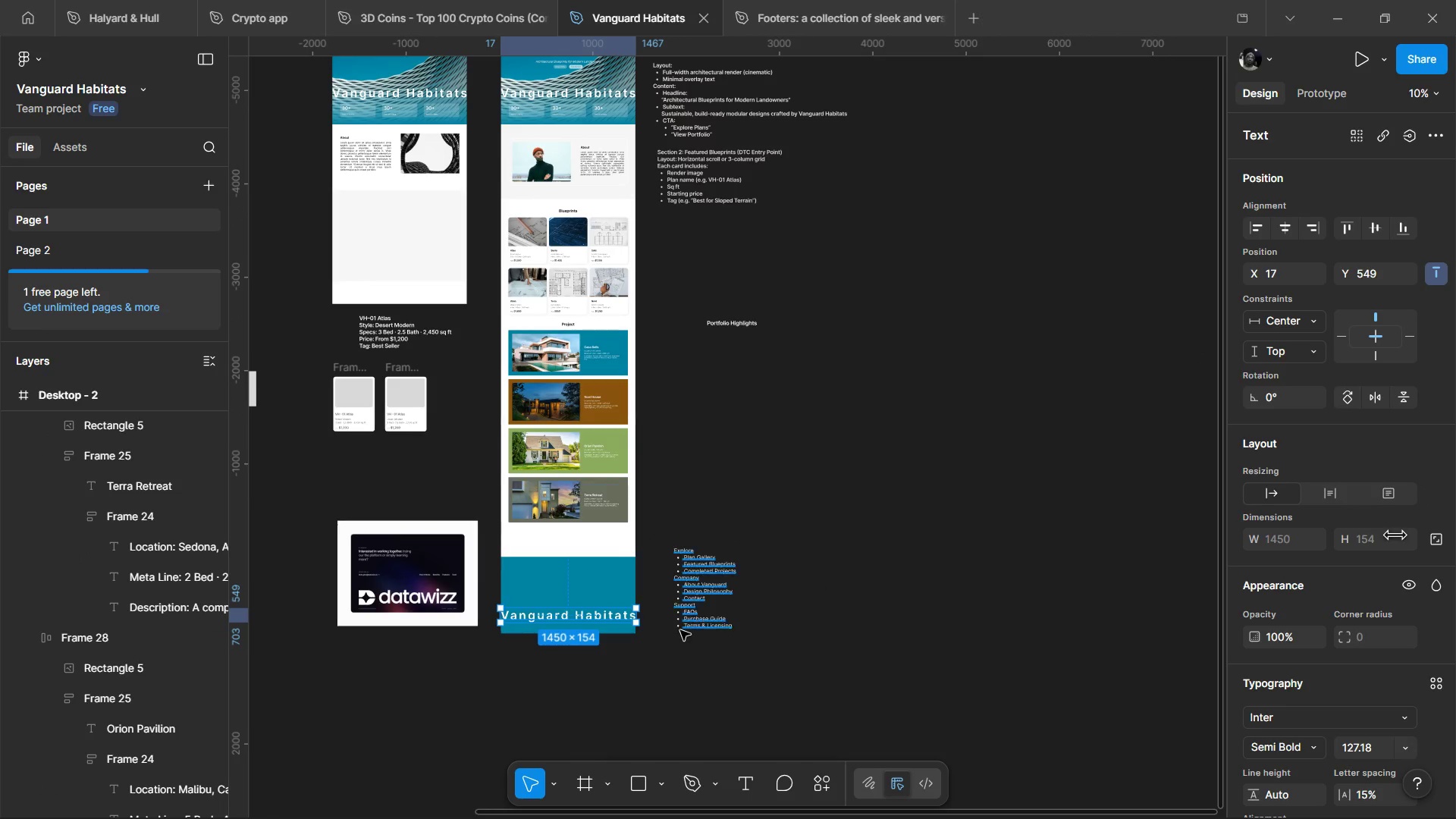 
hold_key(key=ControlLeft, duration=0.95)
scroll: coordinate [657, 657], scroll_direction: up, amount: 4.0
 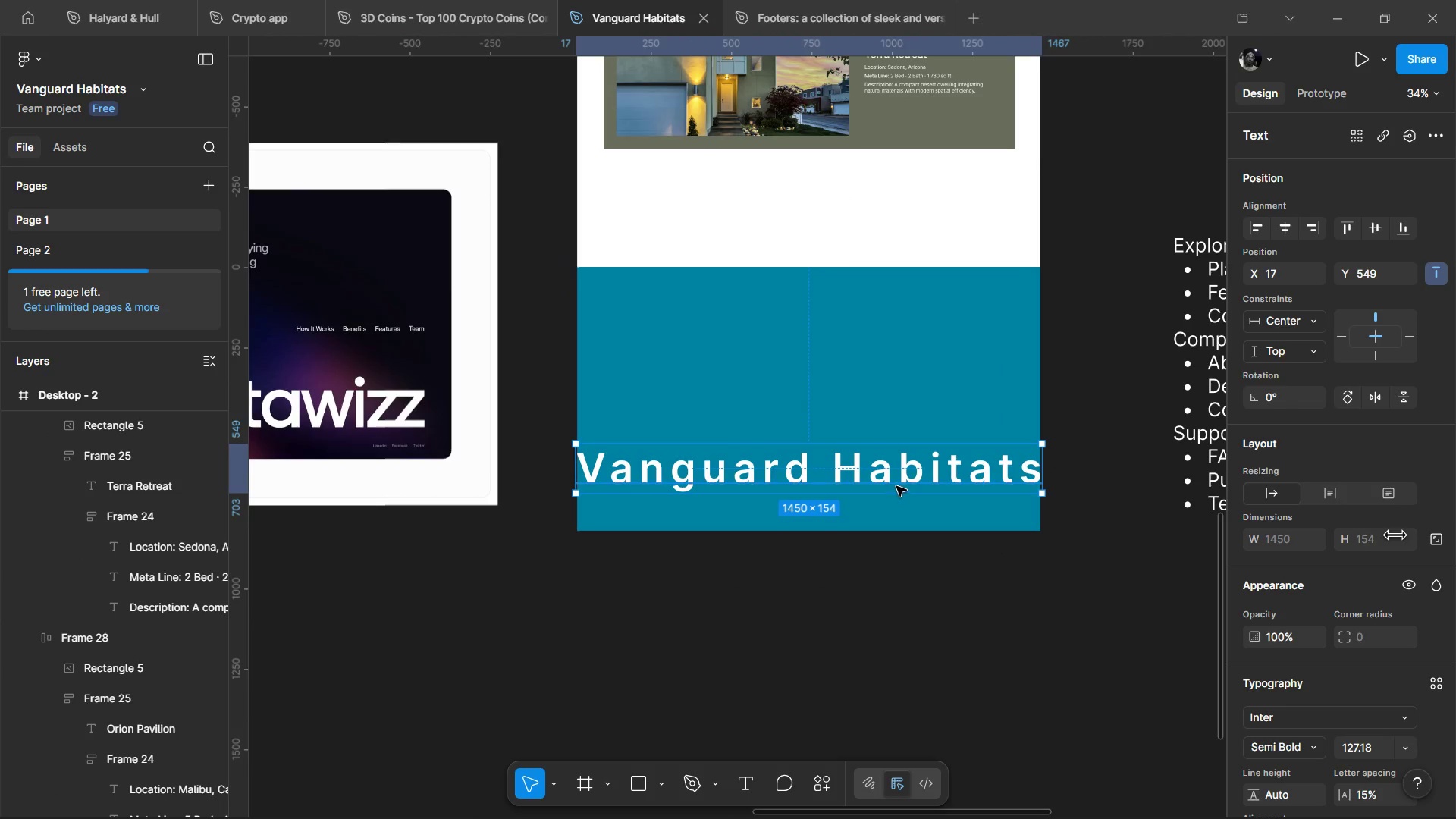 
left_click_drag(start_coordinate=[892, 479], to_coordinate=[894, 504])
 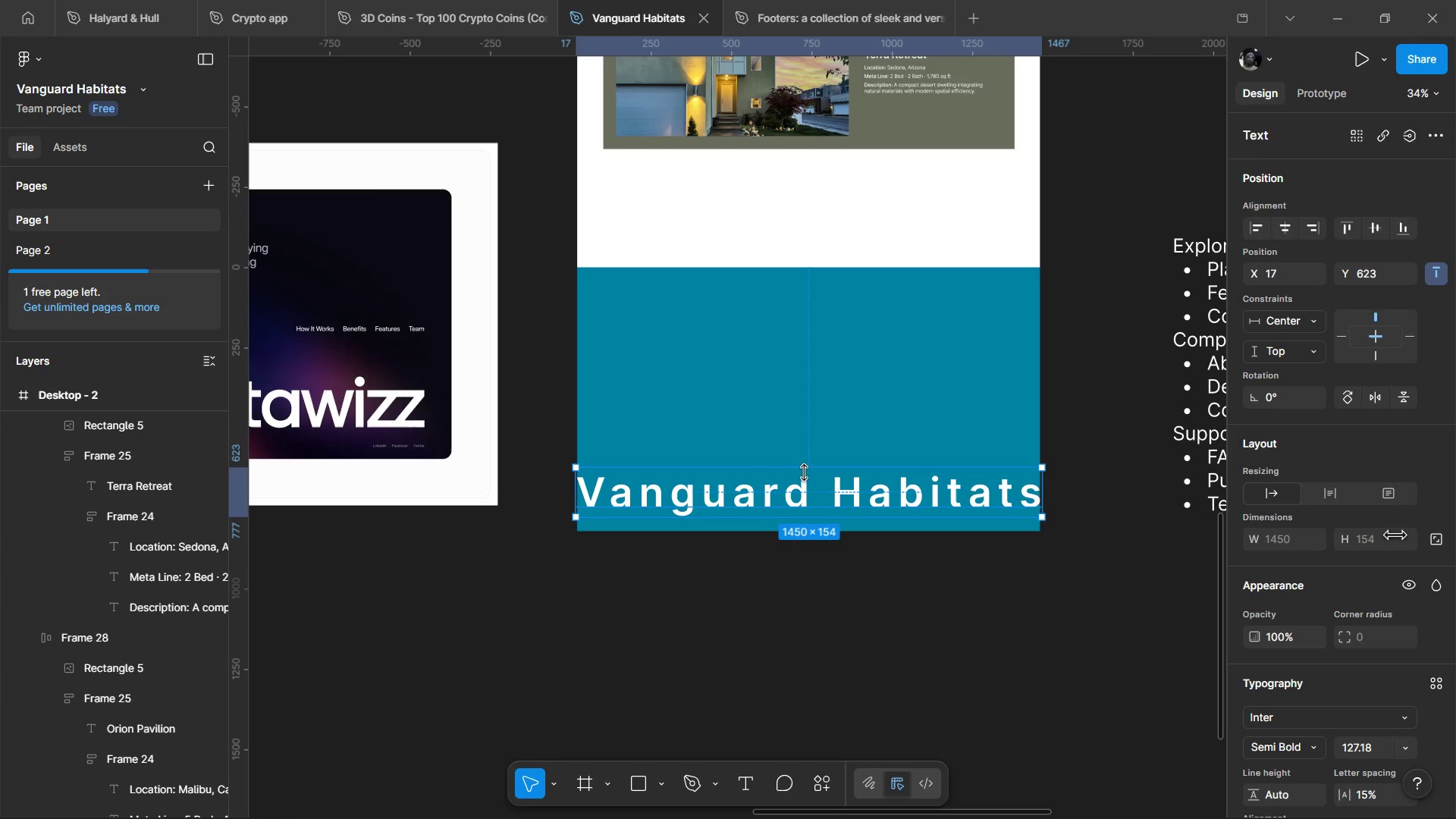 
left_click_drag(start_coordinate=[805, 472], to_coordinate=[803, 450])
 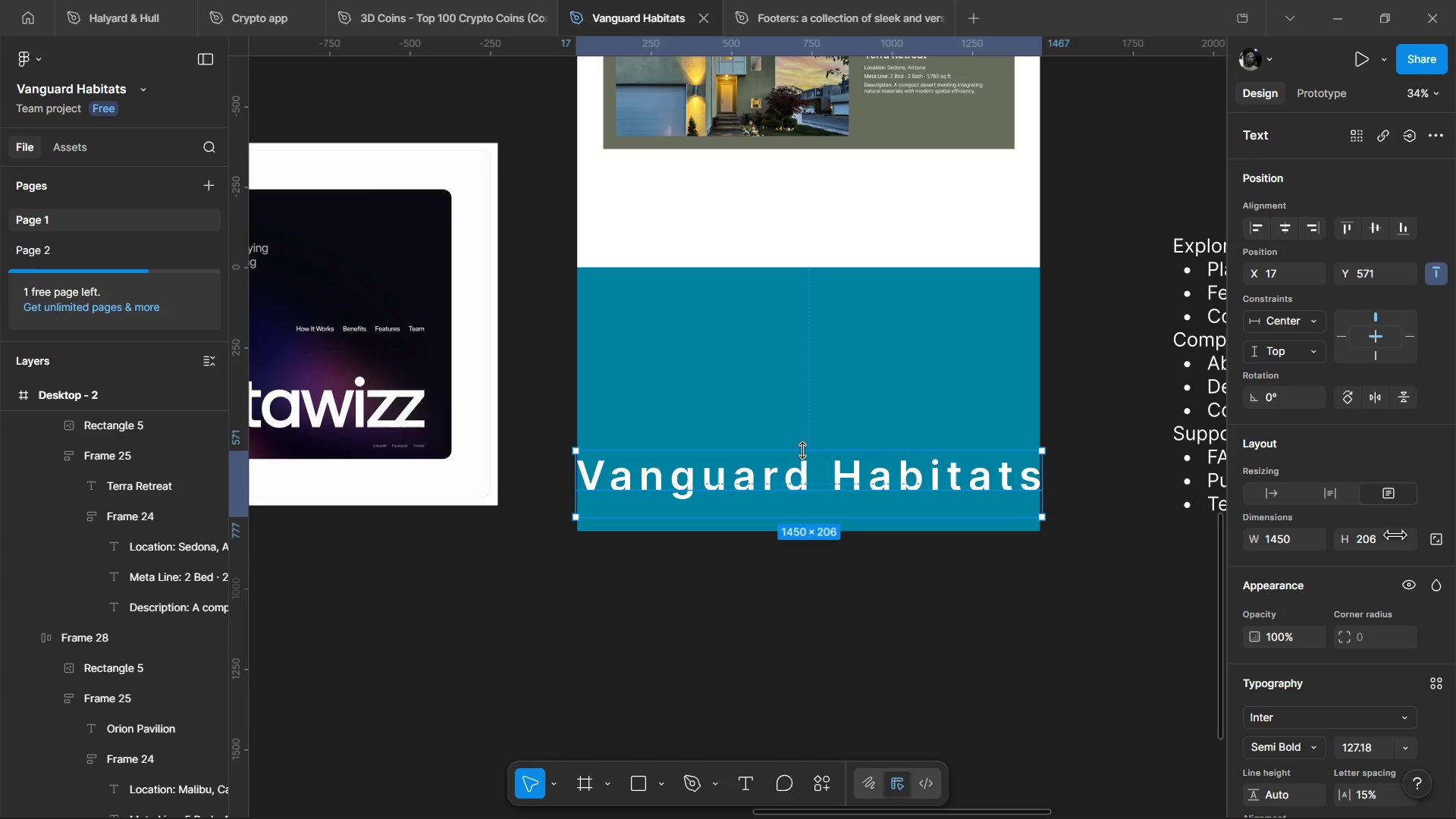 
key(Control+Z)
 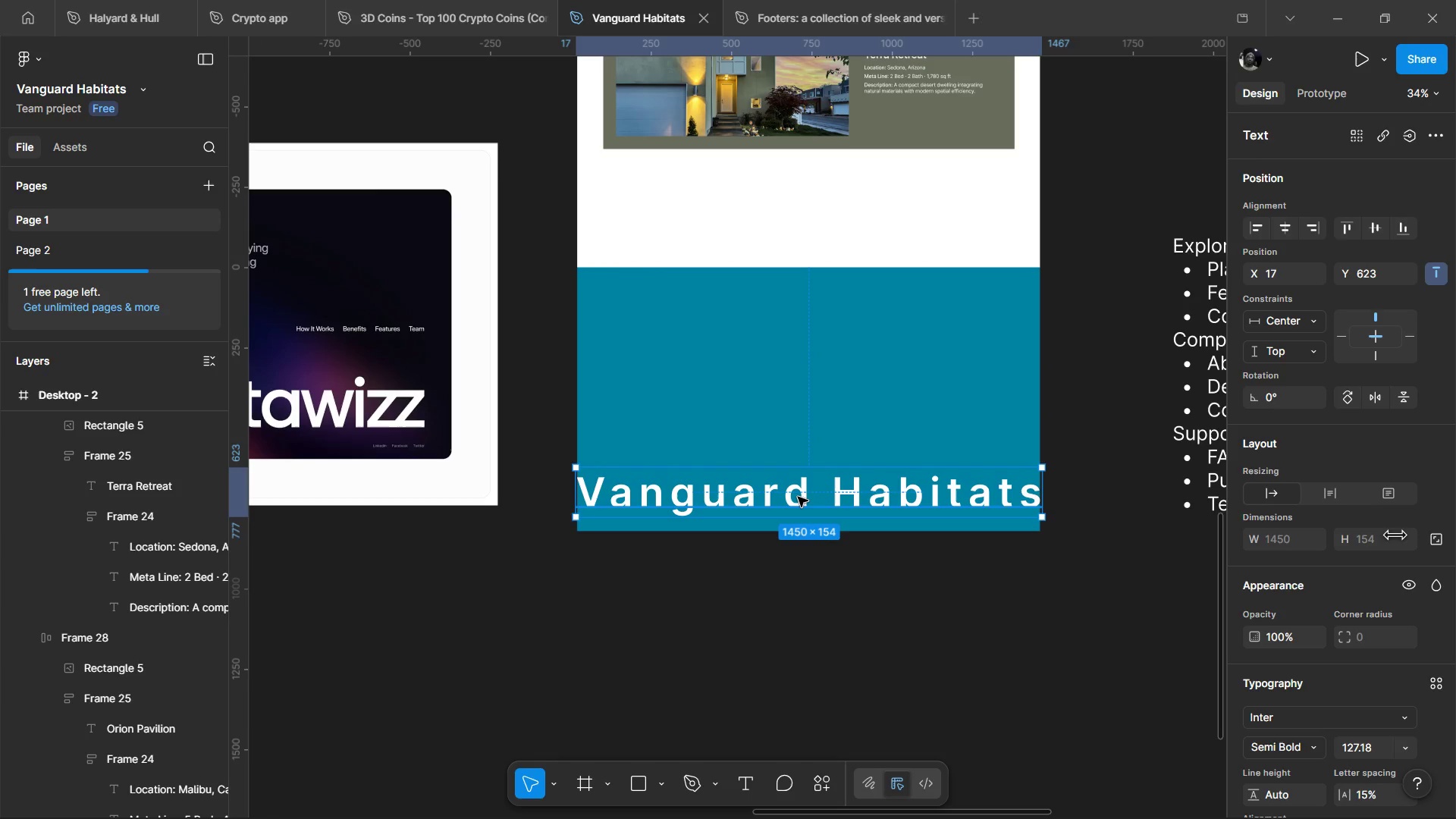 
double_click([798, 497])
 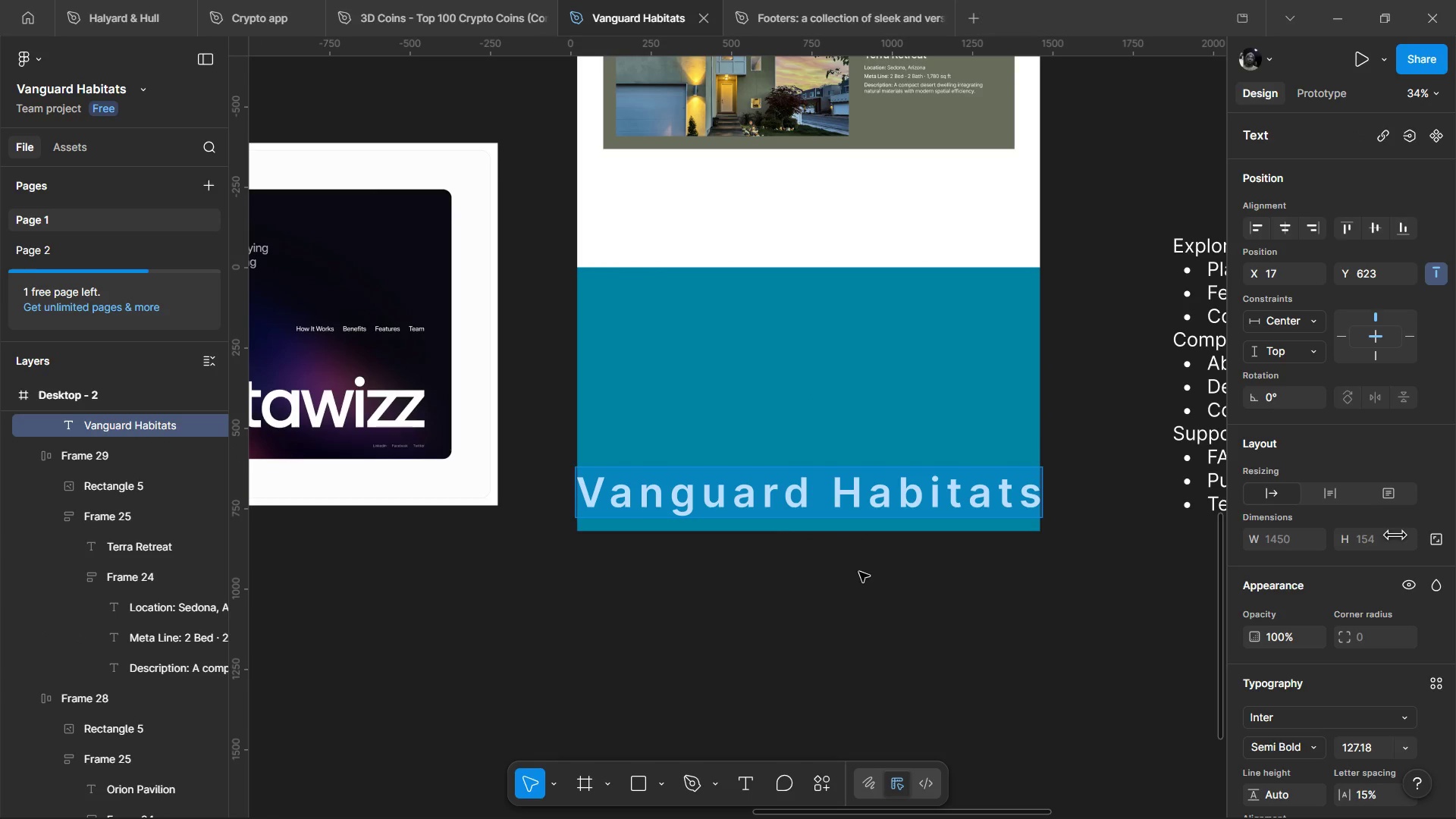 
left_click([860, 574])
 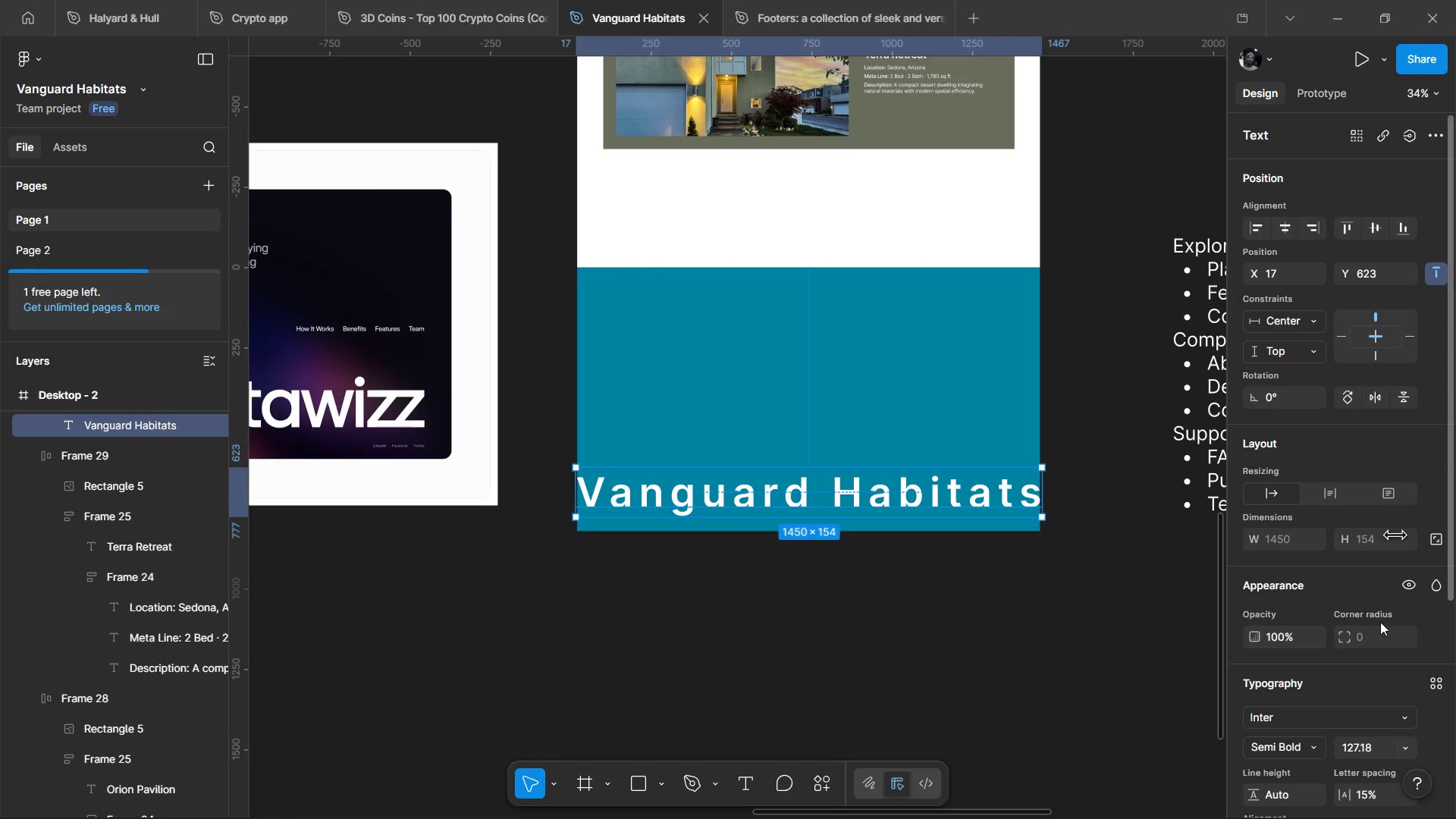 
scroll: coordinate [1378, 620], scroll_direction: down, amount: 1.0
 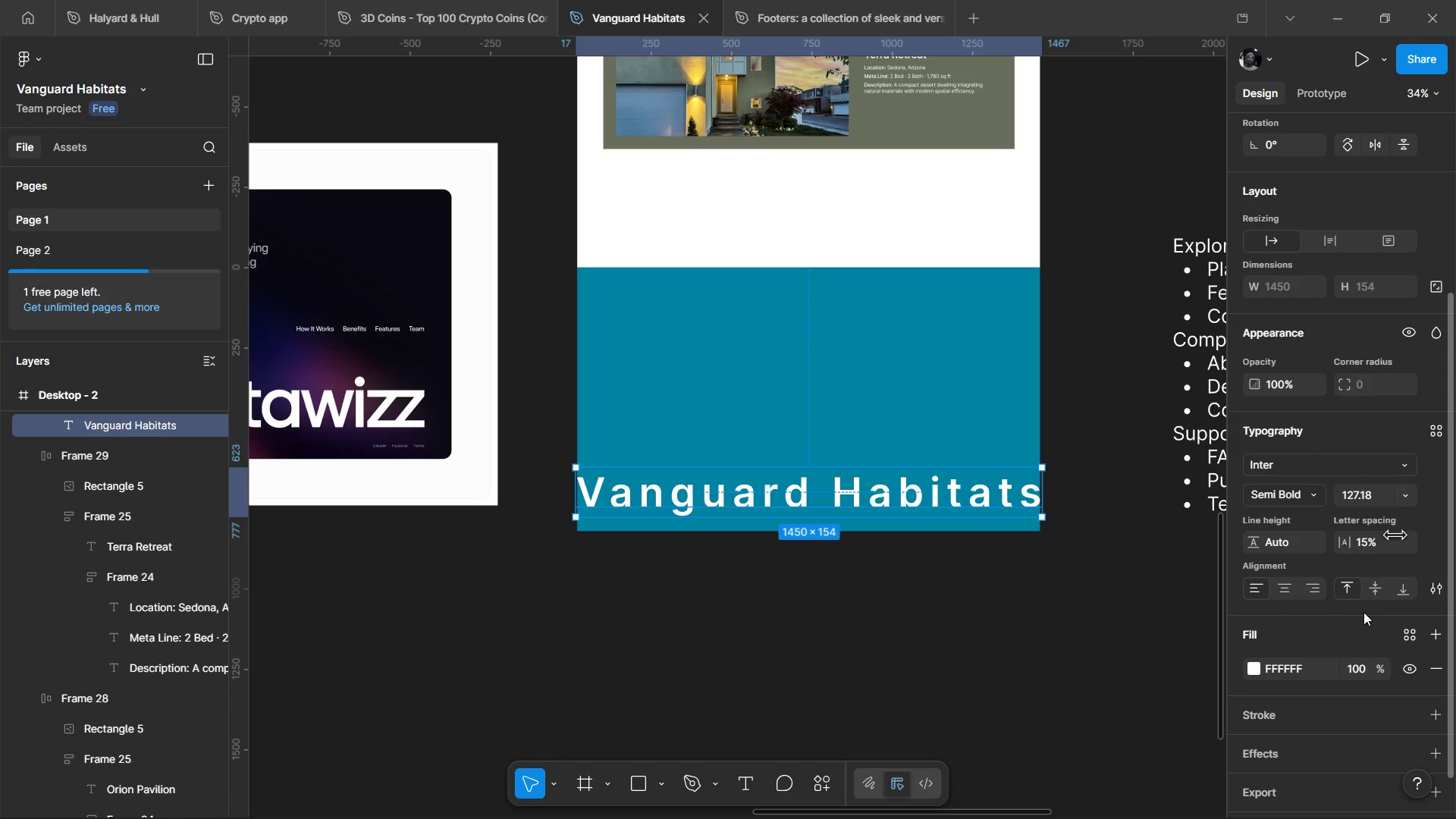 
wait(52.93)
 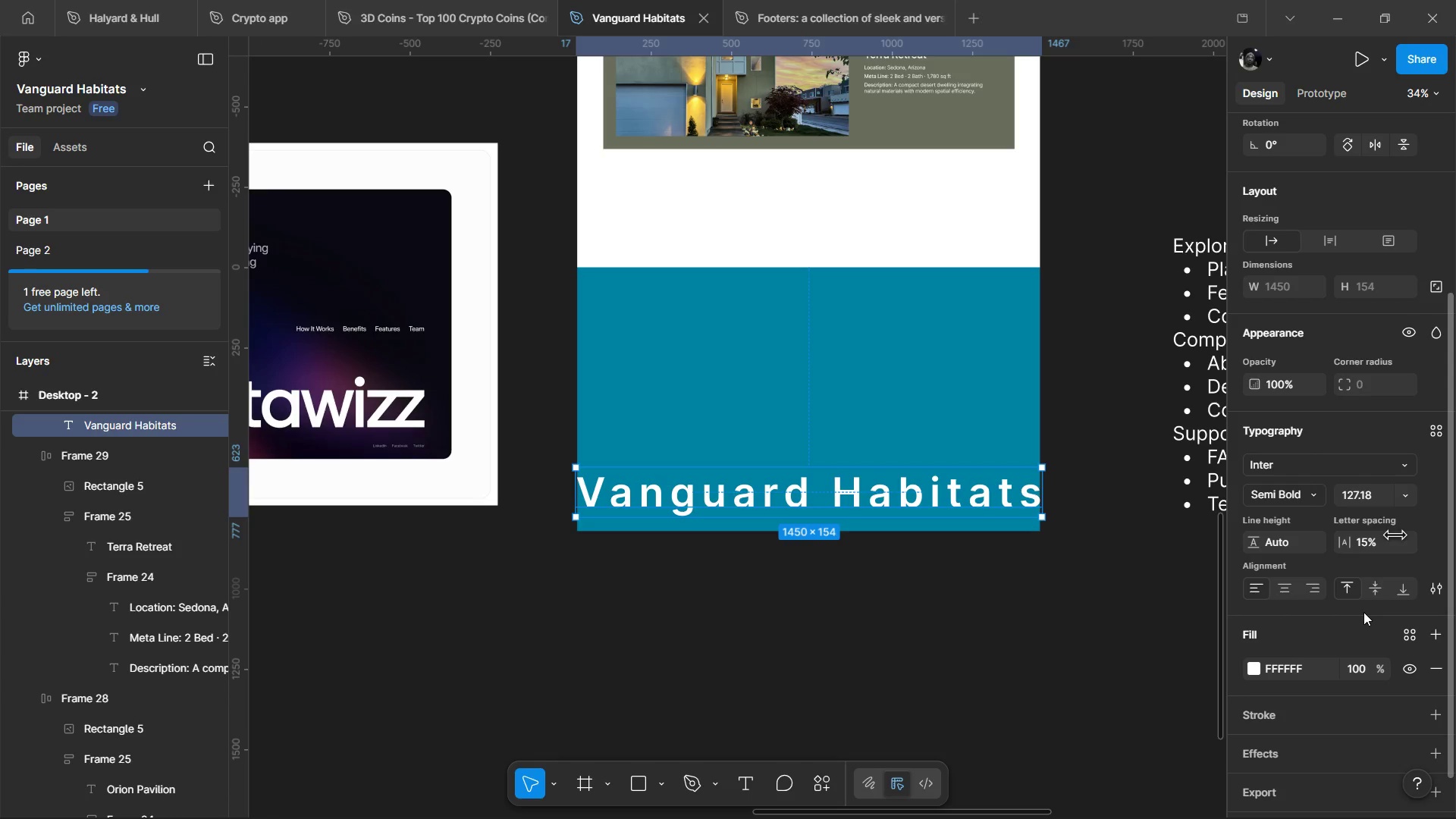 
hold_key(key=ControlLeft, duration=1.58)
scroll: coordinate [940, 572], scroll_direction: up, amount: 2.0
 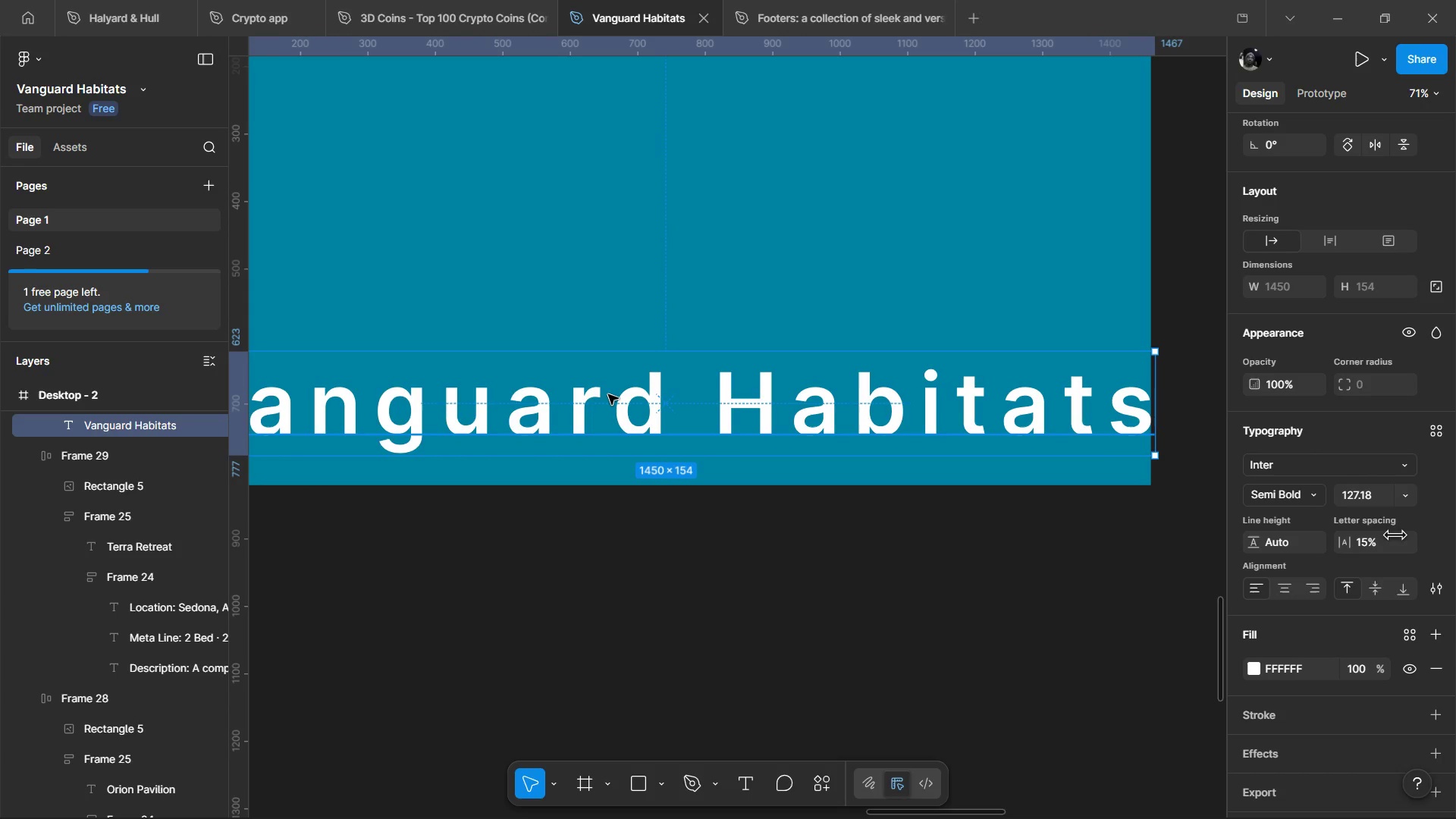 
hold_key(key=ControlLeft, duration=0.94)
scroll: coordinate [626, 522], scroll_direction: down, amount: 2.0
 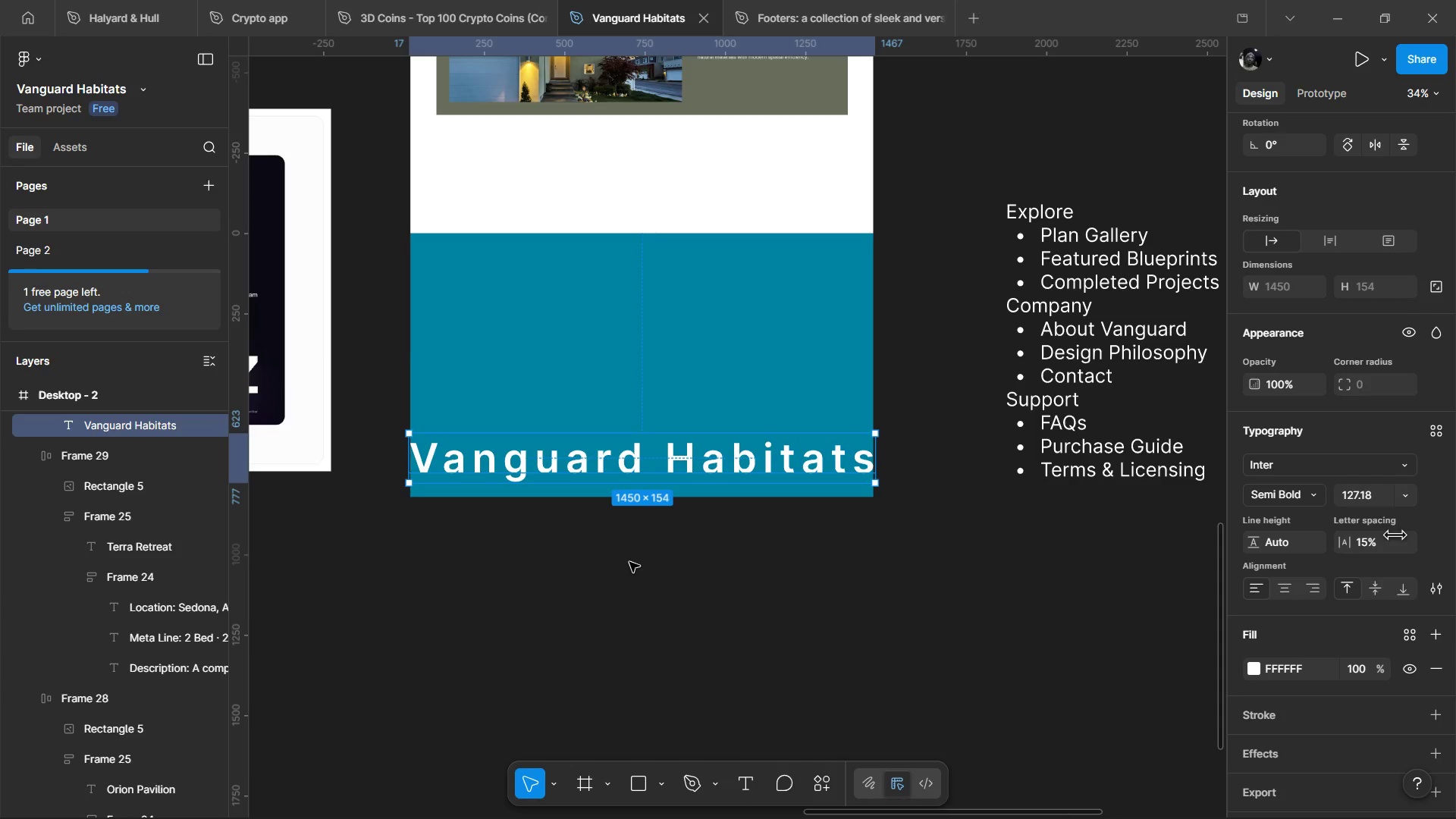 
hold_key(key=ControlLeft, duration=0.98)
 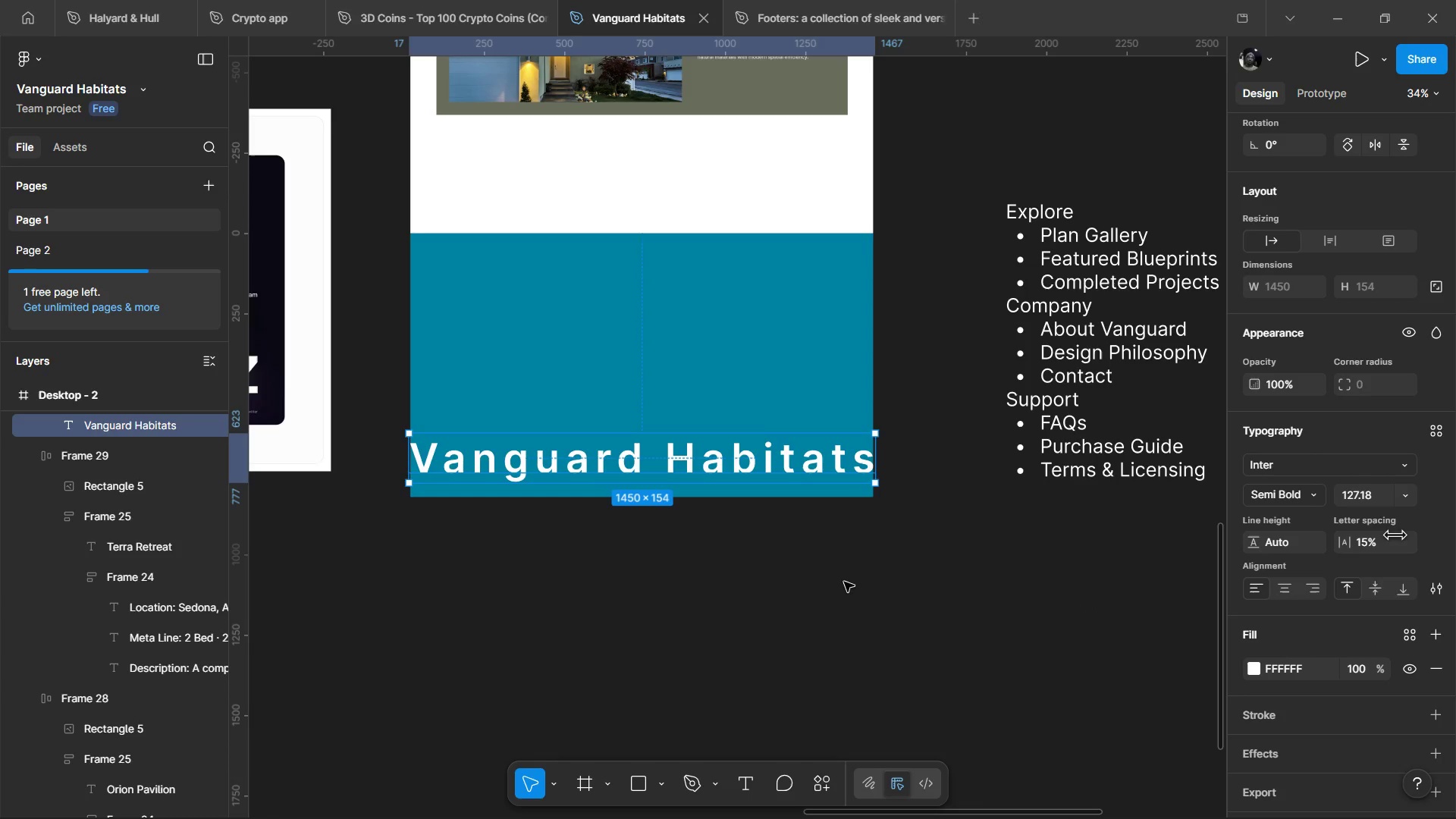 
hold_key(key=ControlLeft, duration=1.39)
 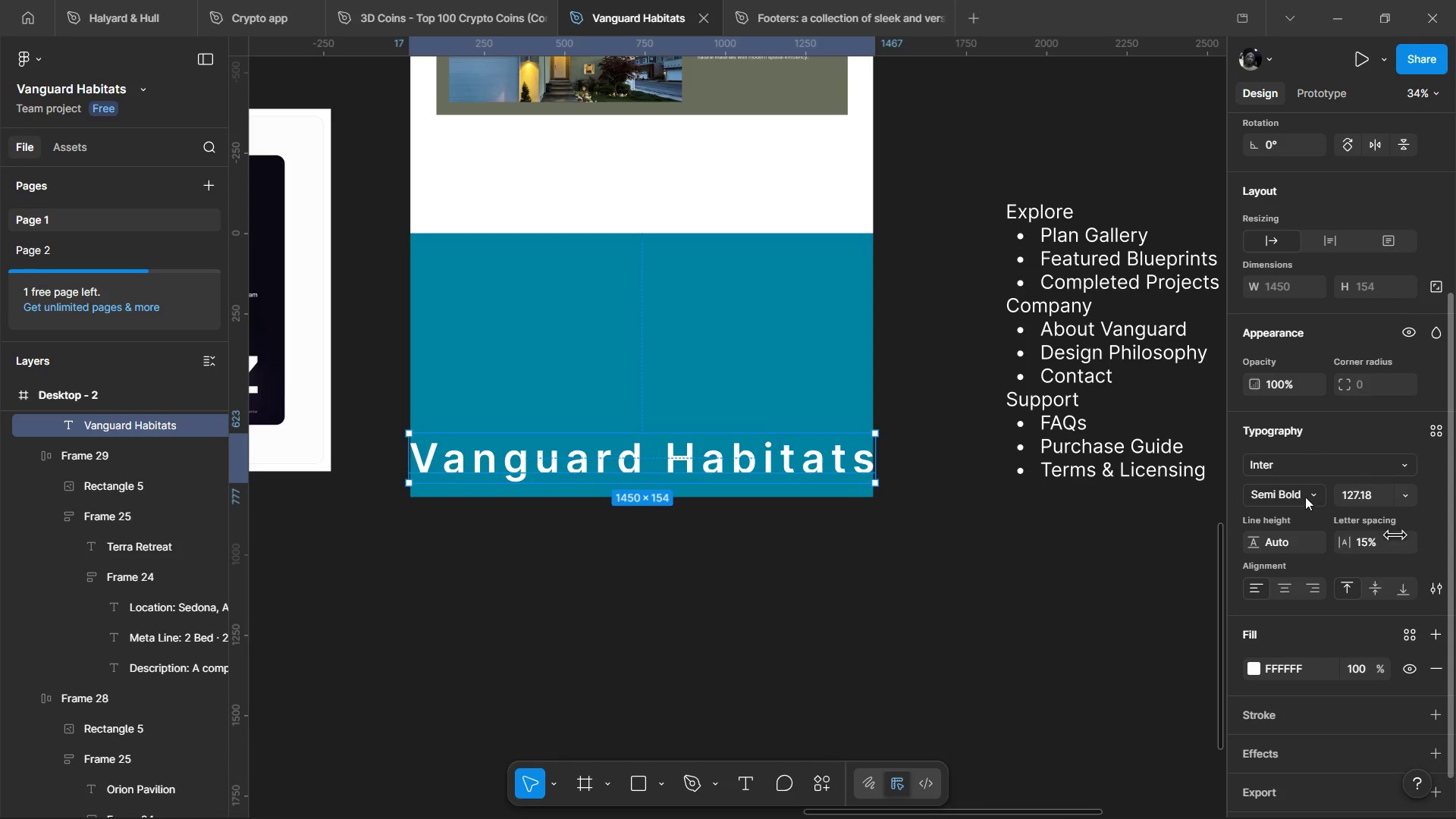 
left_click([1305, 497])
 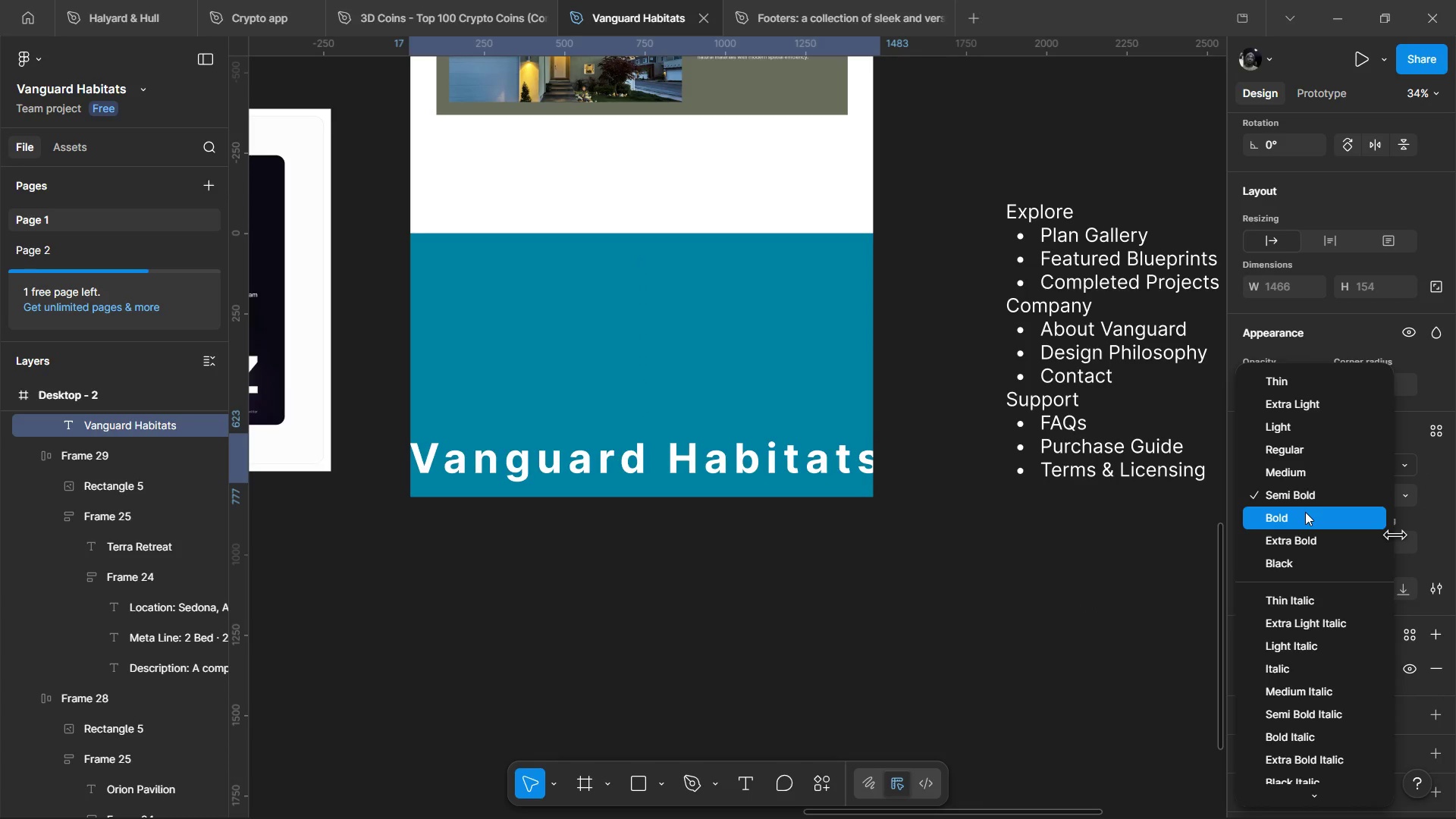 
left_click([1305, 512])
 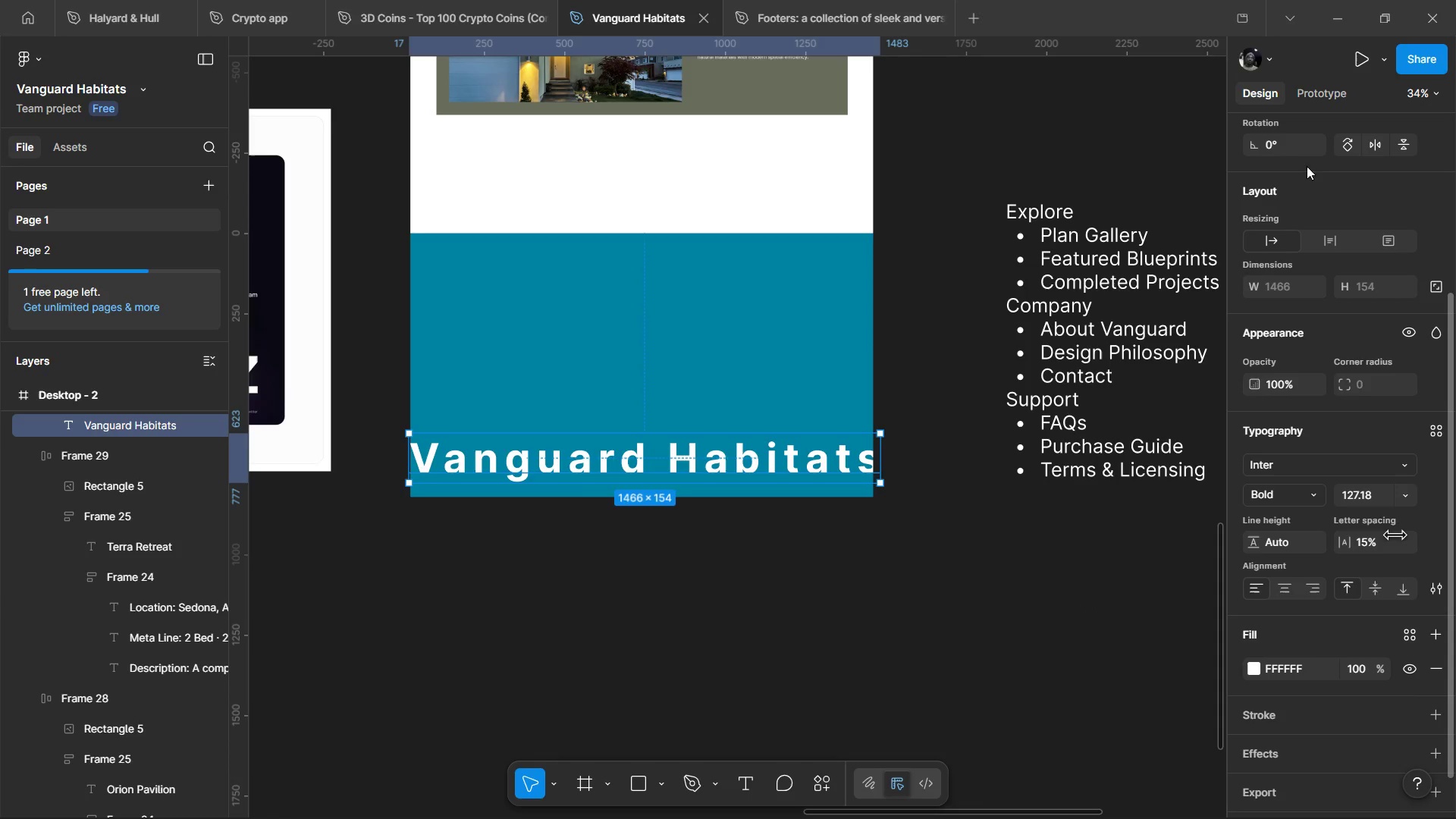 
scroll: coordinate [1328, 458], scroll_direction: up, amount: 4.0
 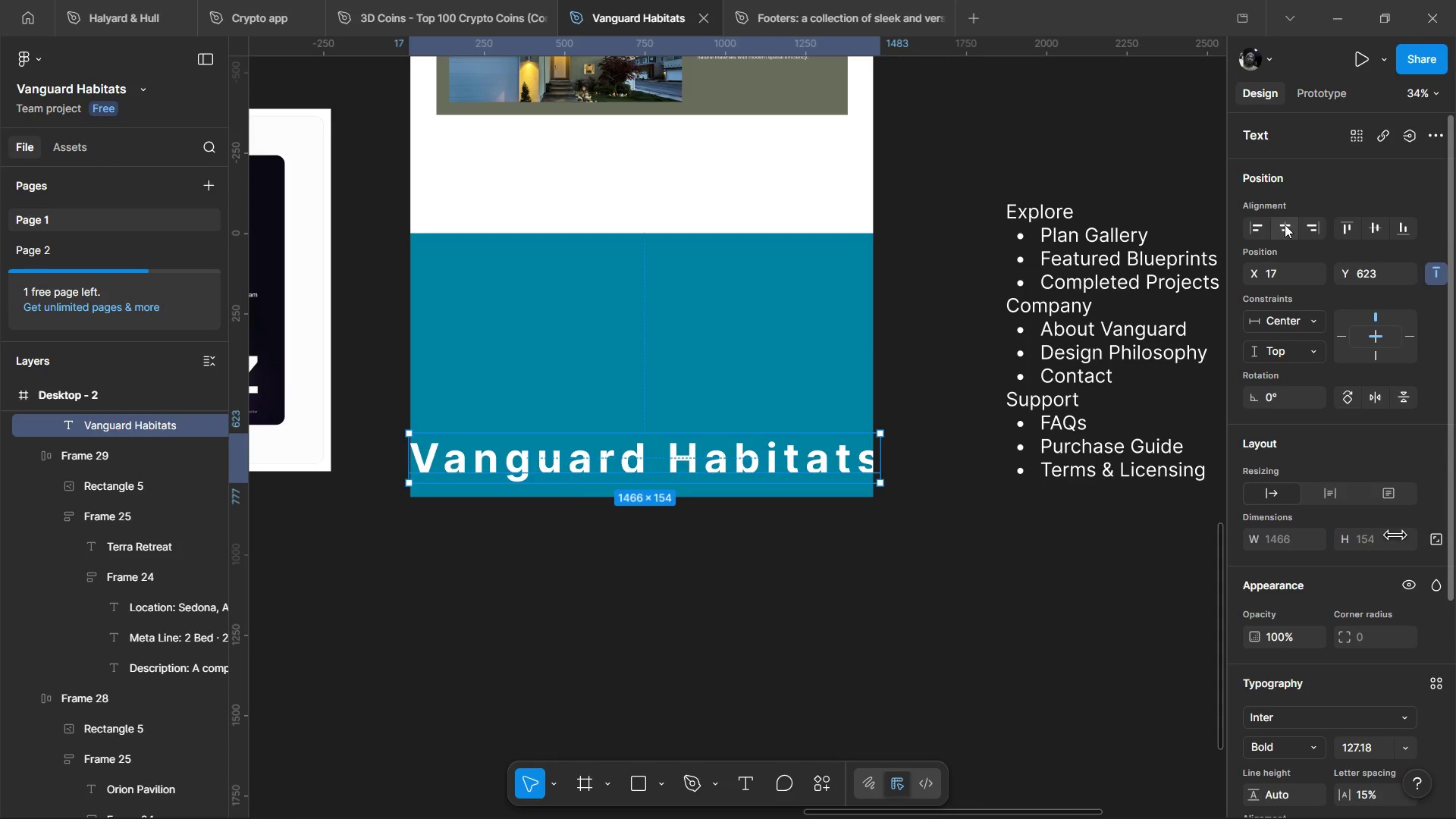 
left_click([1285, 224])
 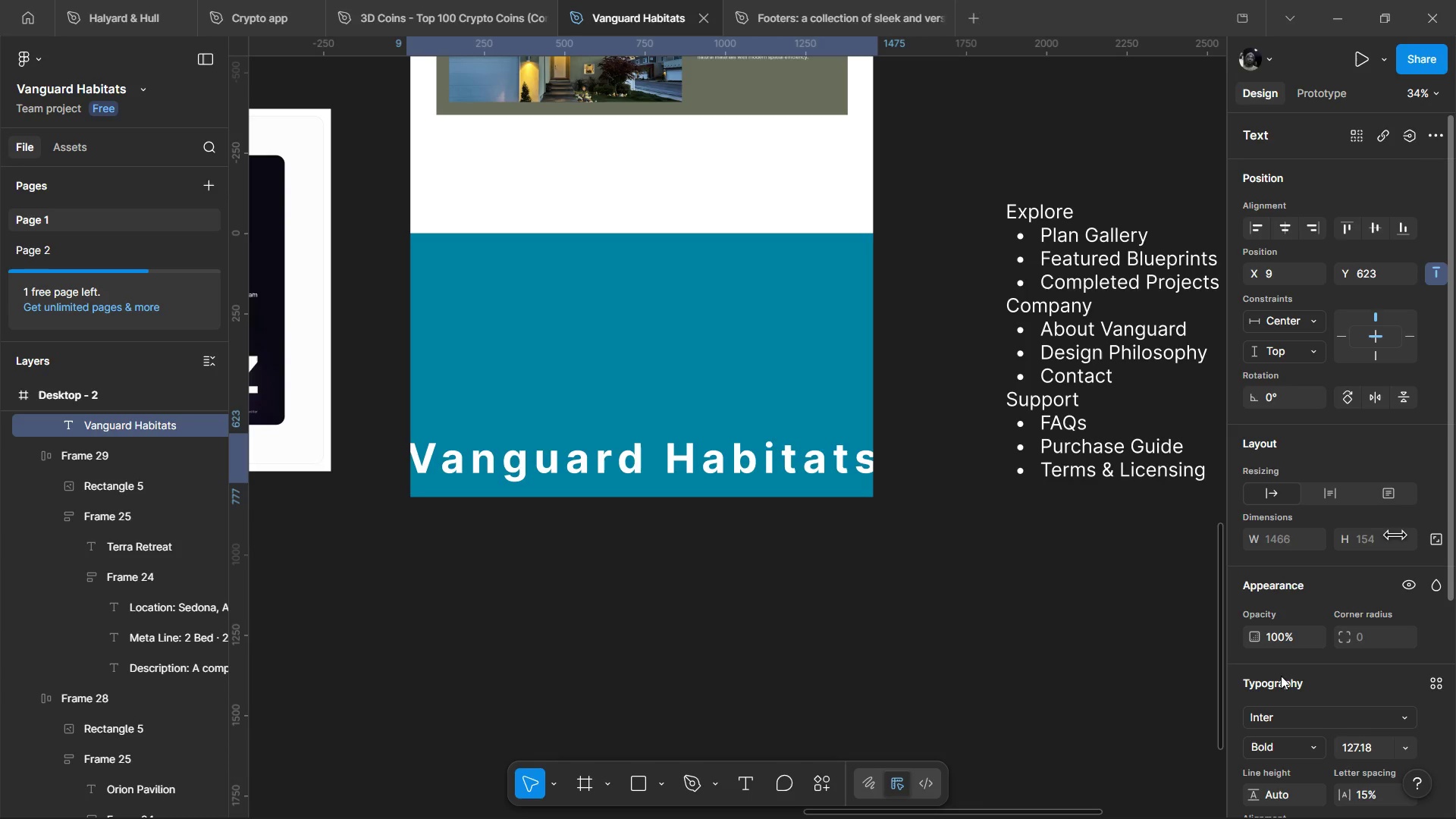 
scroll: coordinate [1281, 678], scroll_direction: down, amount: 1.0
 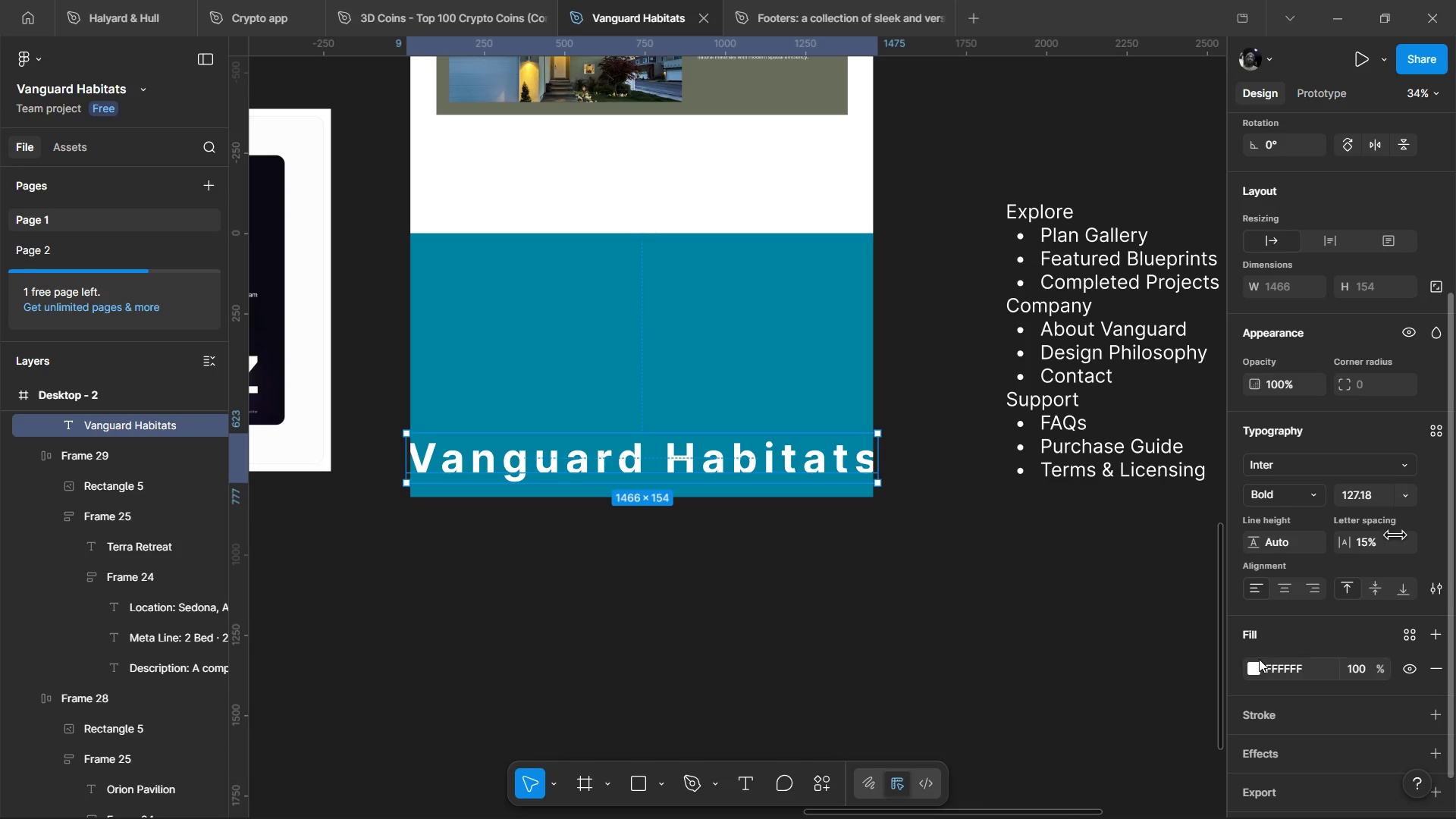 
left_click([1253, 666])
 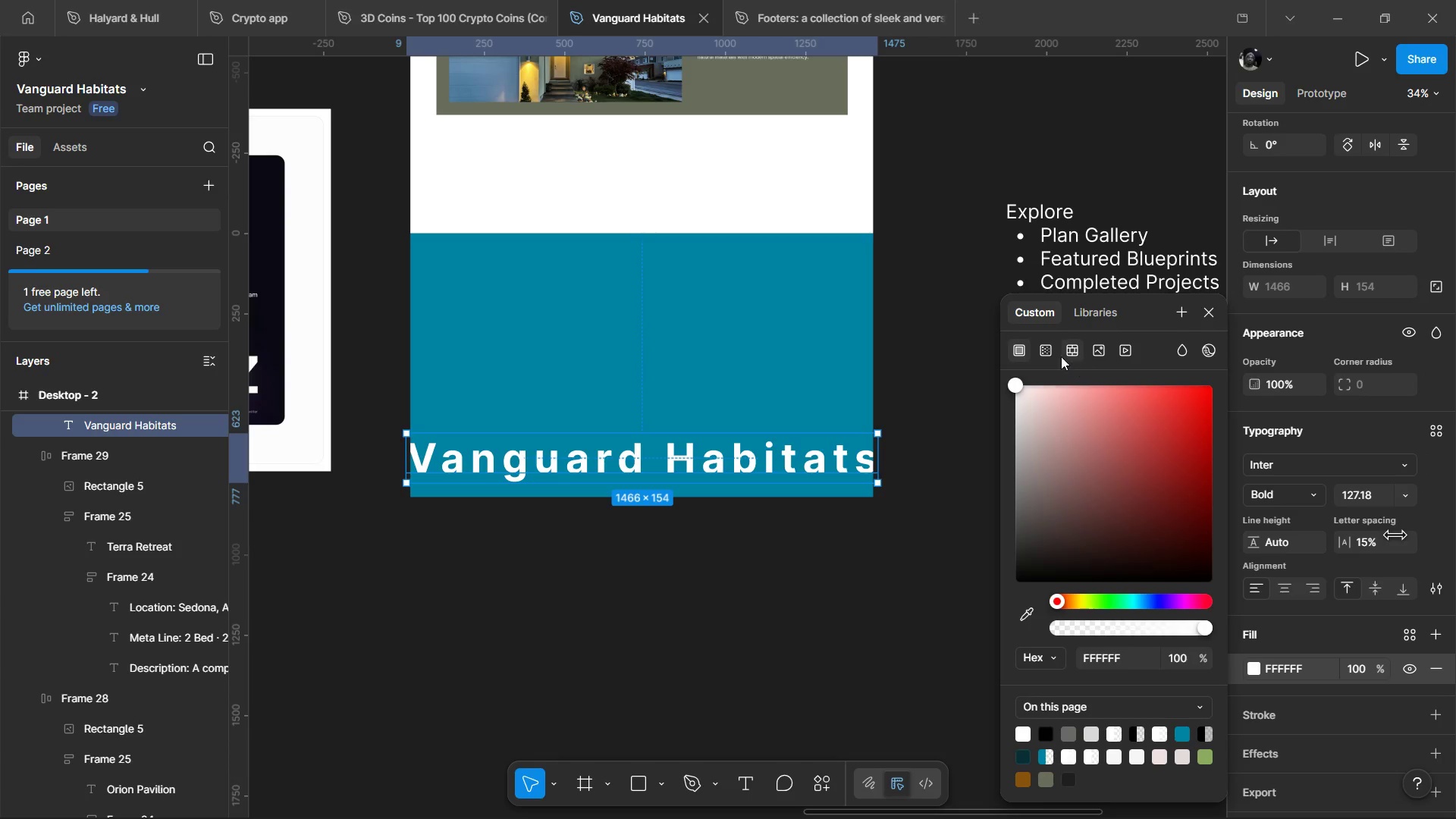 
left_click([1050, 354])
 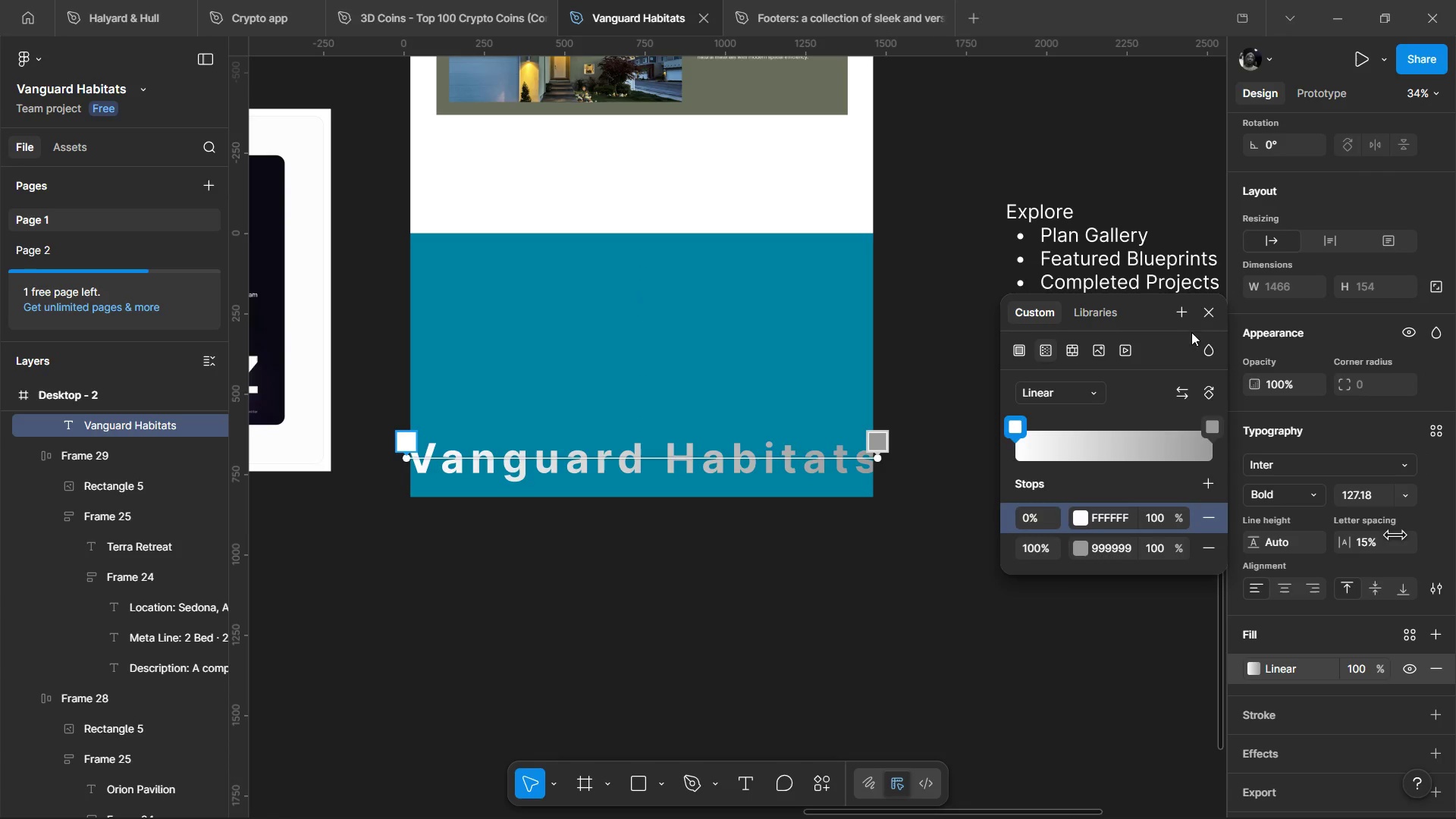 
left_click([1188, 389])
 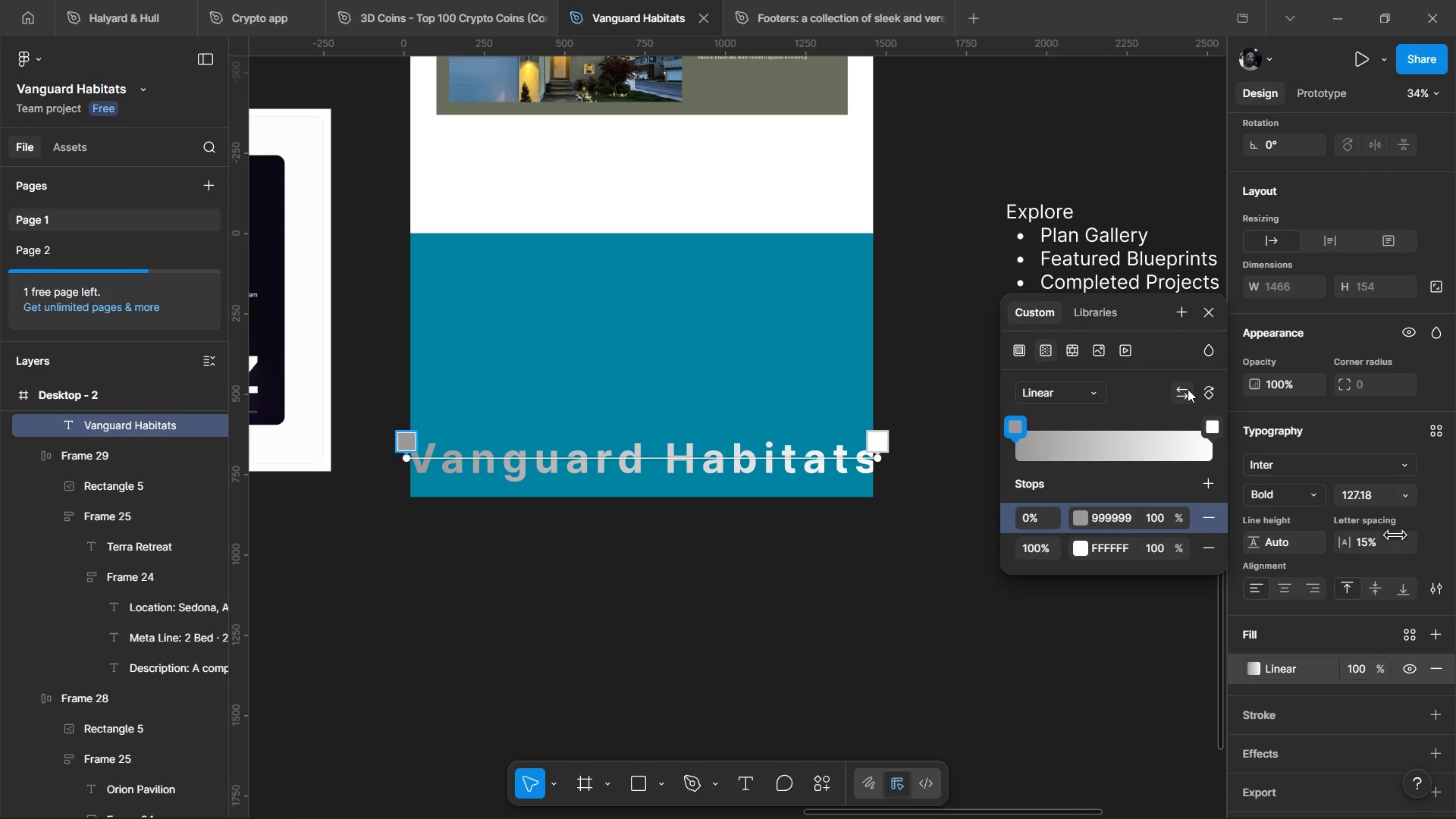 
left_click([1188, 389])
 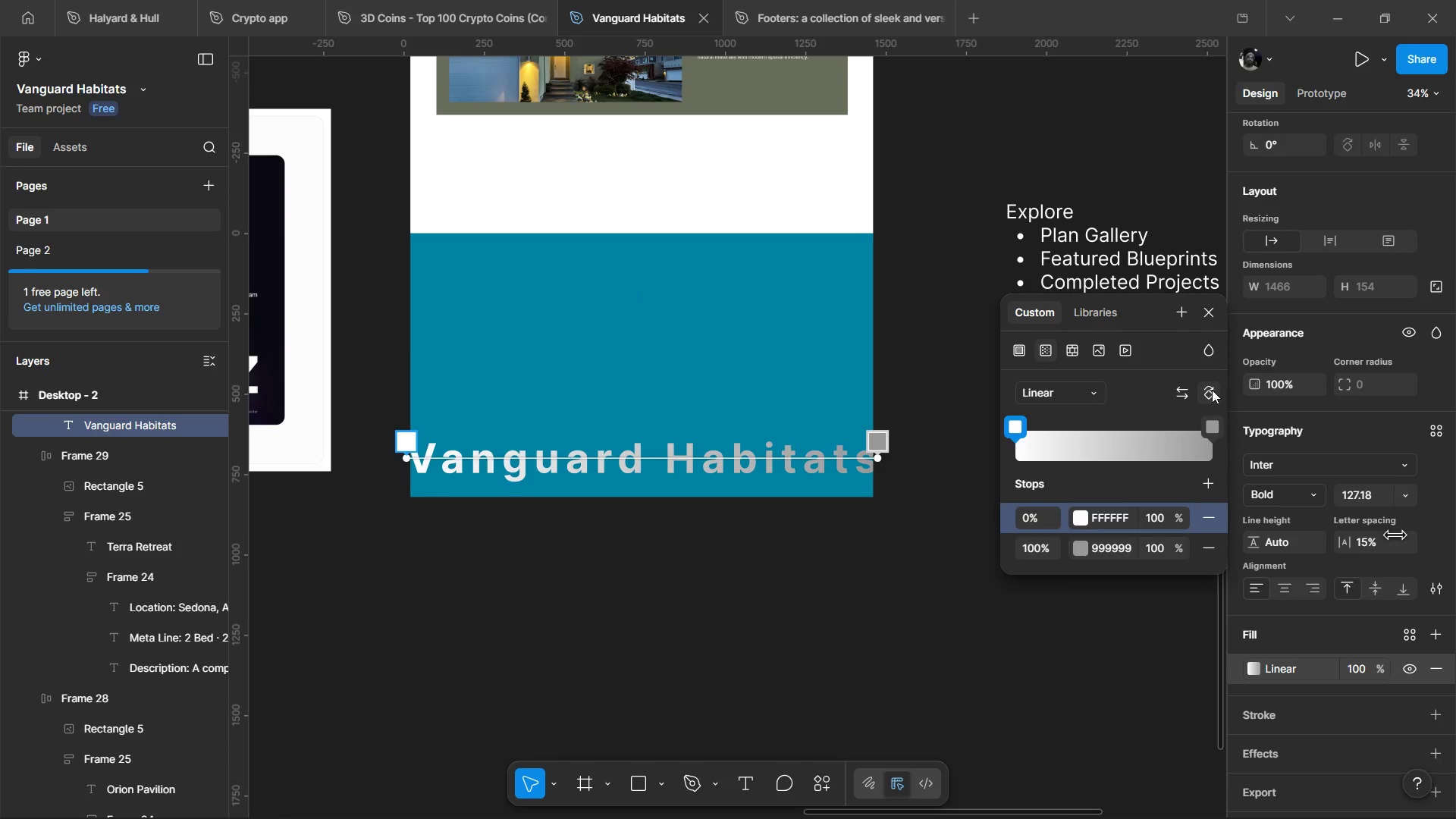 
left_click([1213, 390])
 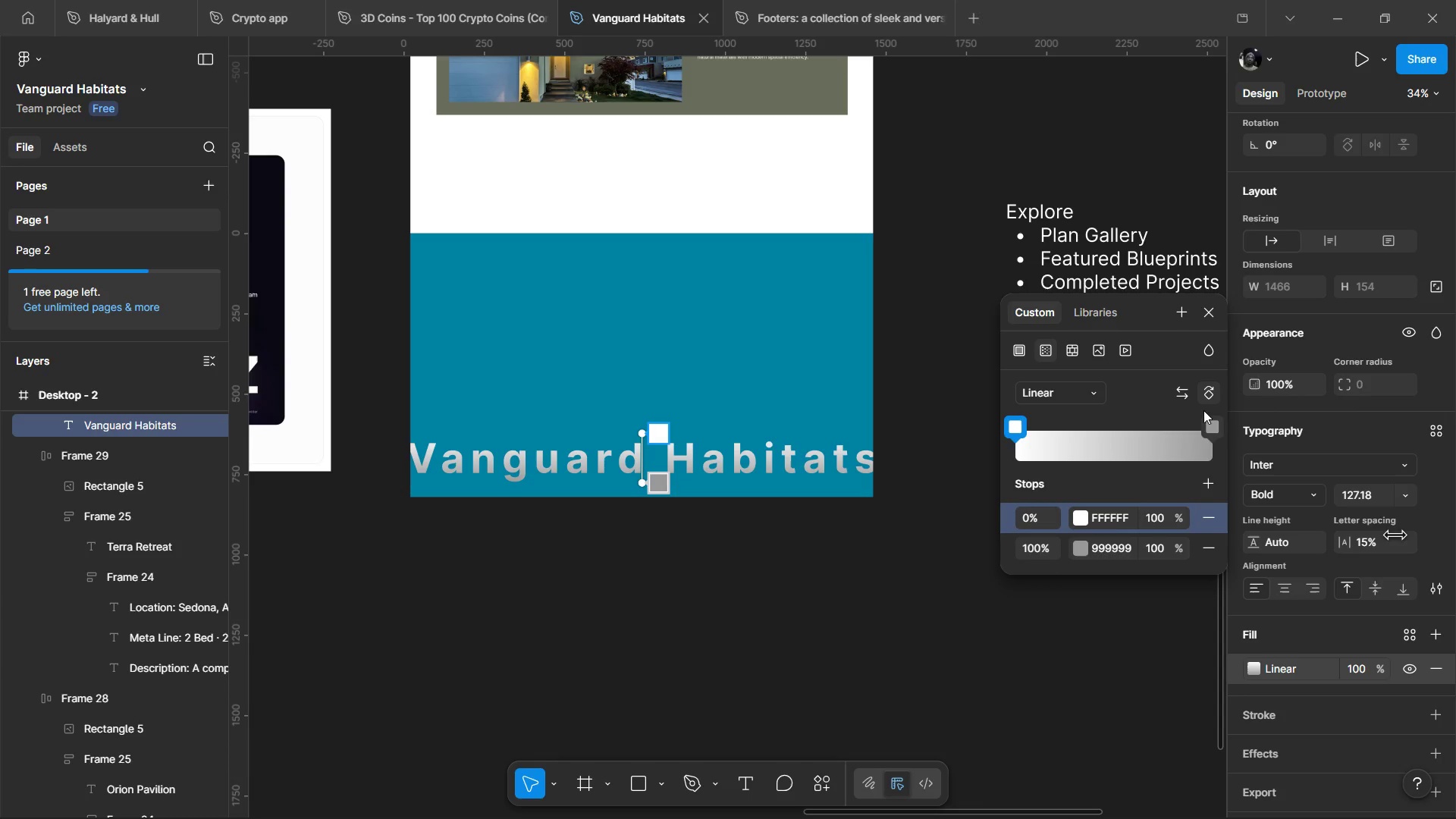 
left_click([1087, 518])
 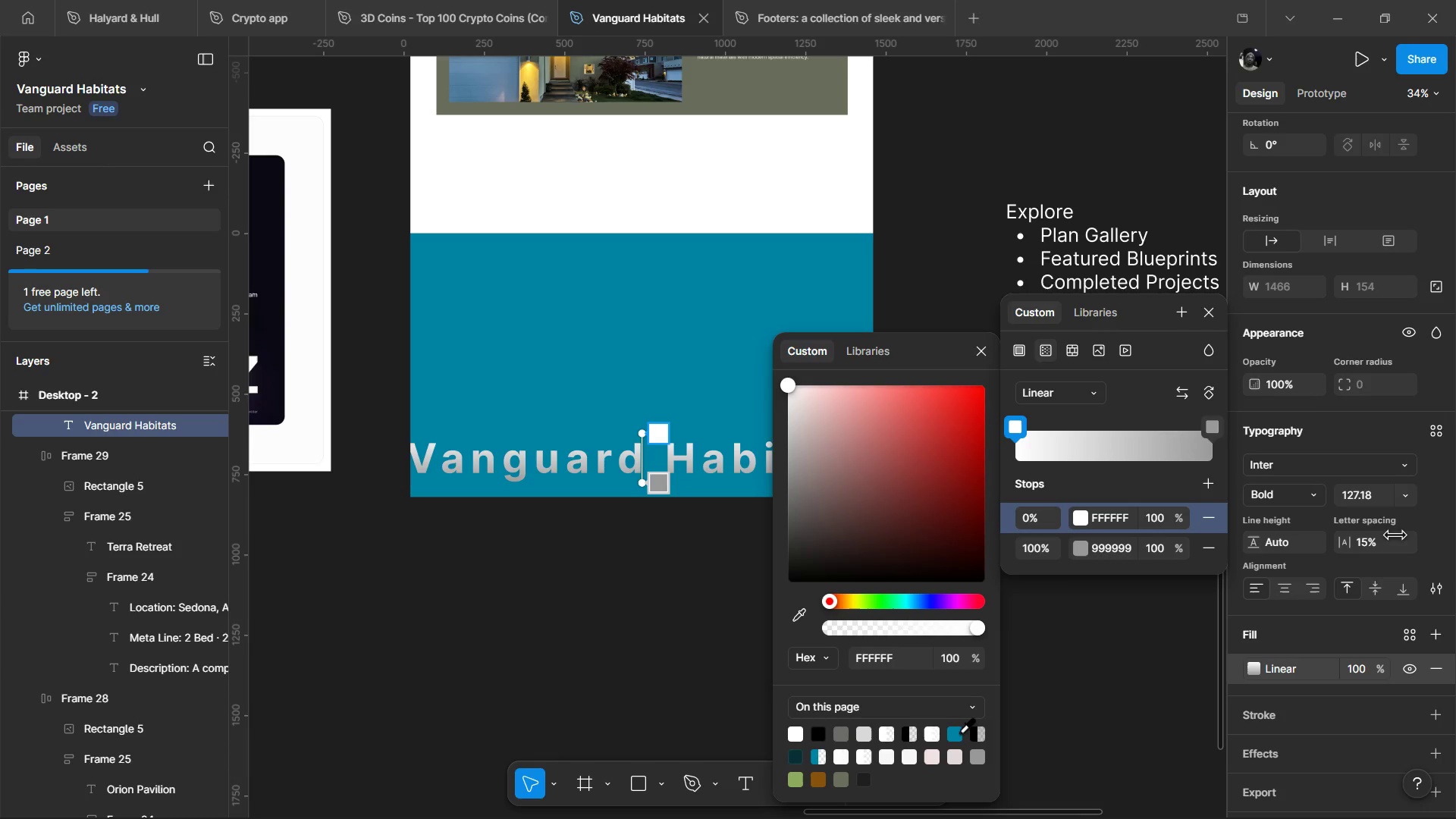 
left_click([959, 732])
 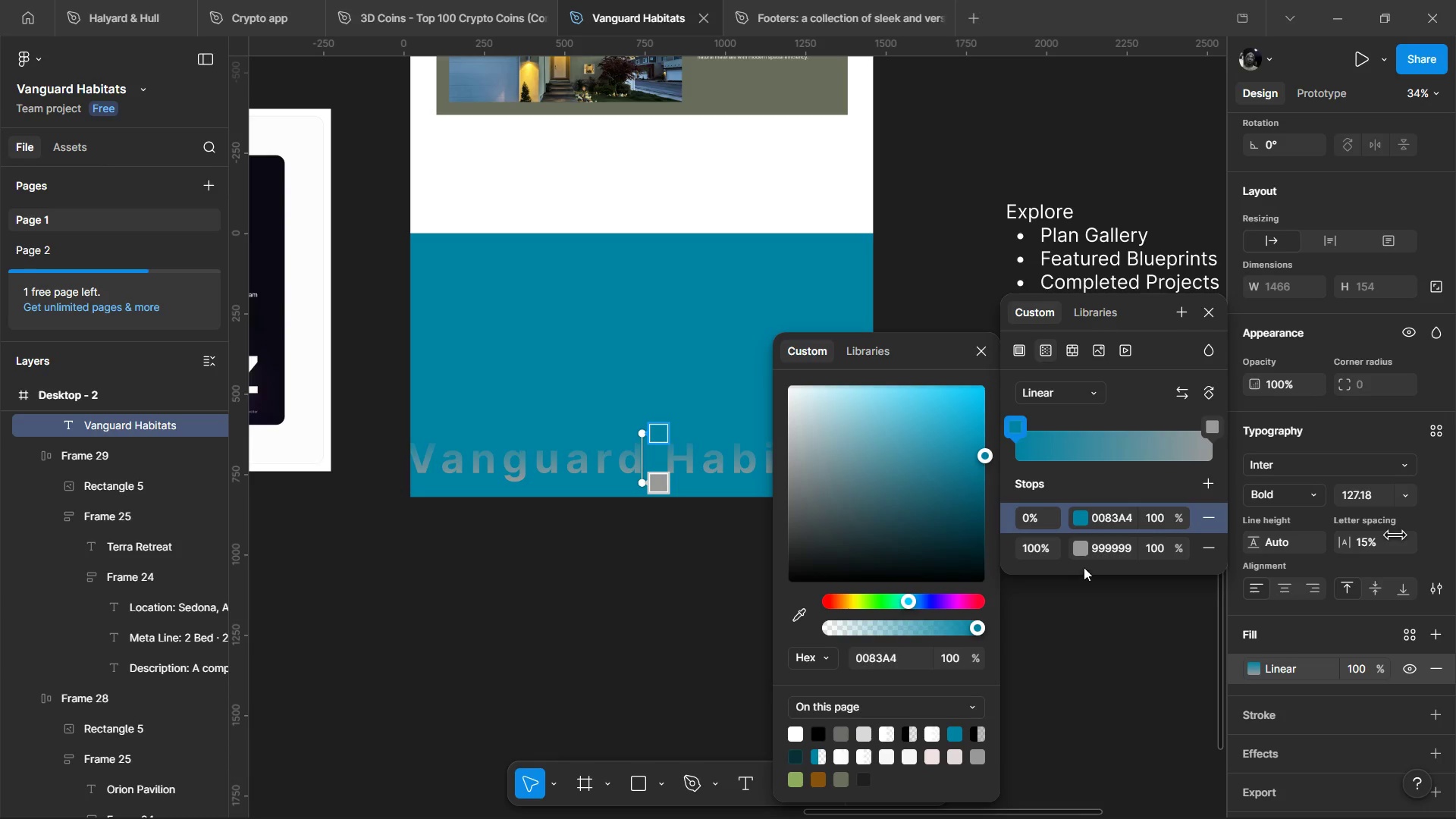 
left_click([1084, 554])
 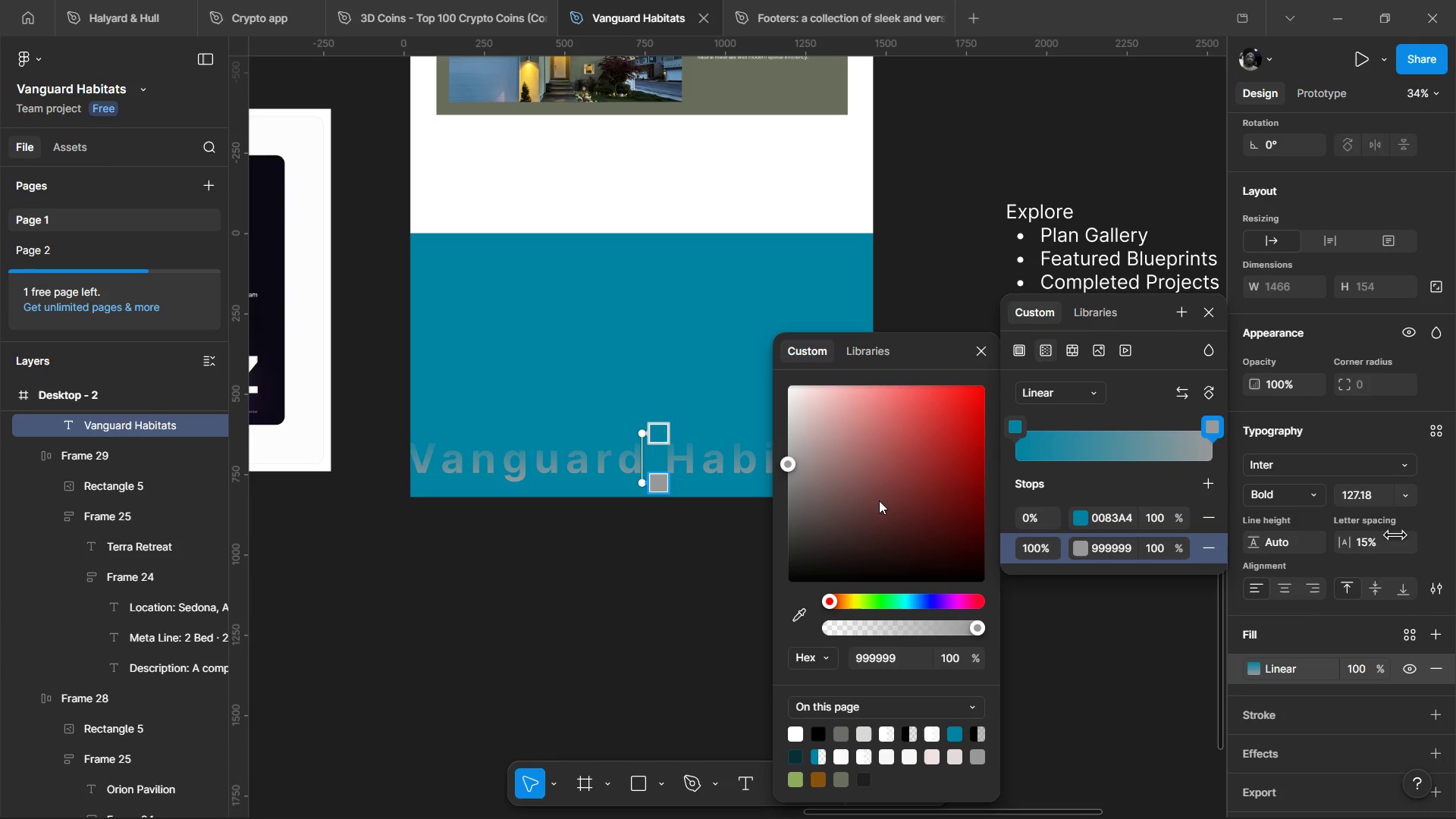 
left_click_drag(start_coordinate=[877, 499], to_coordinate=[695, 275])
 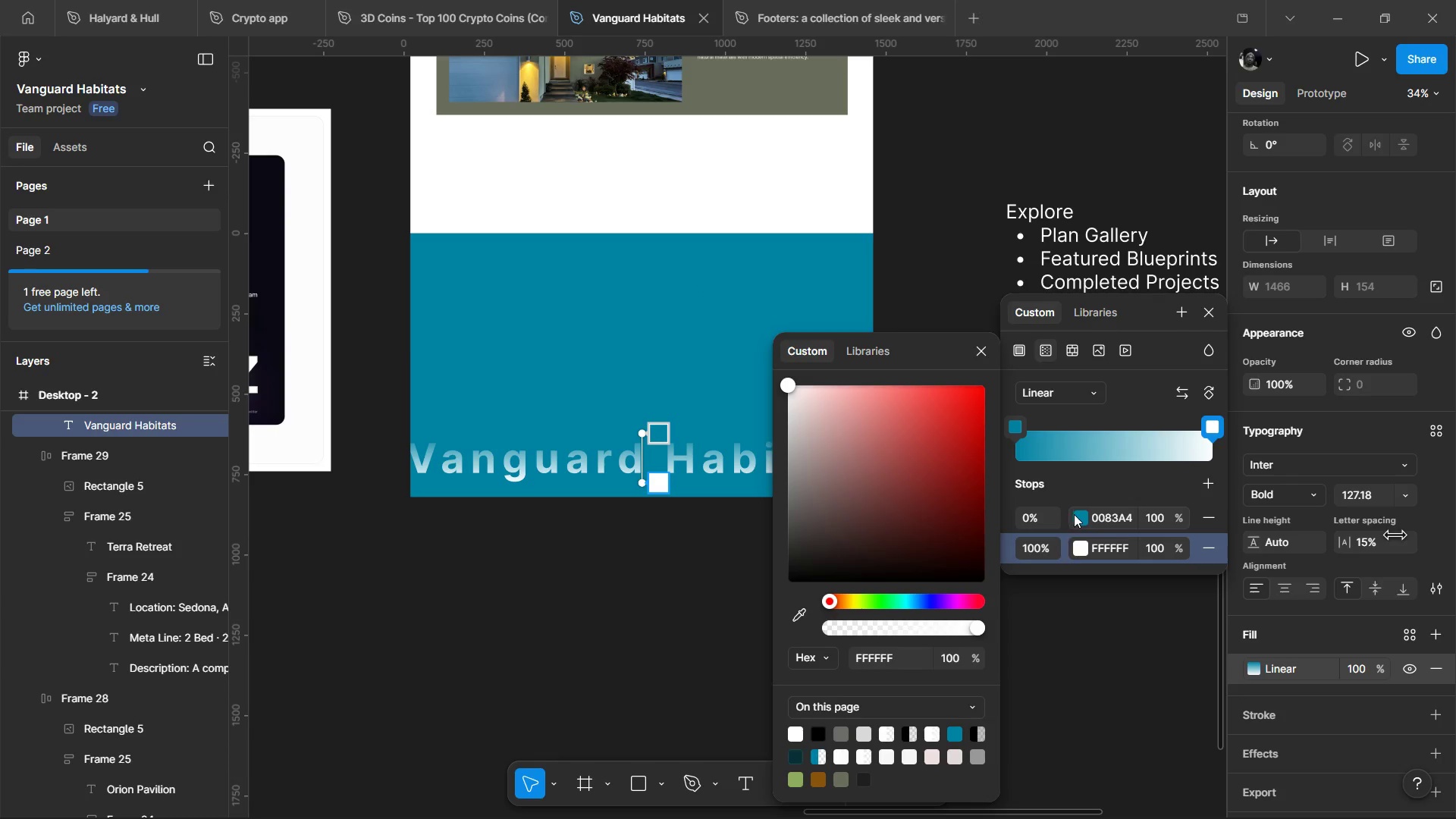 
left_click([1081, 518])
 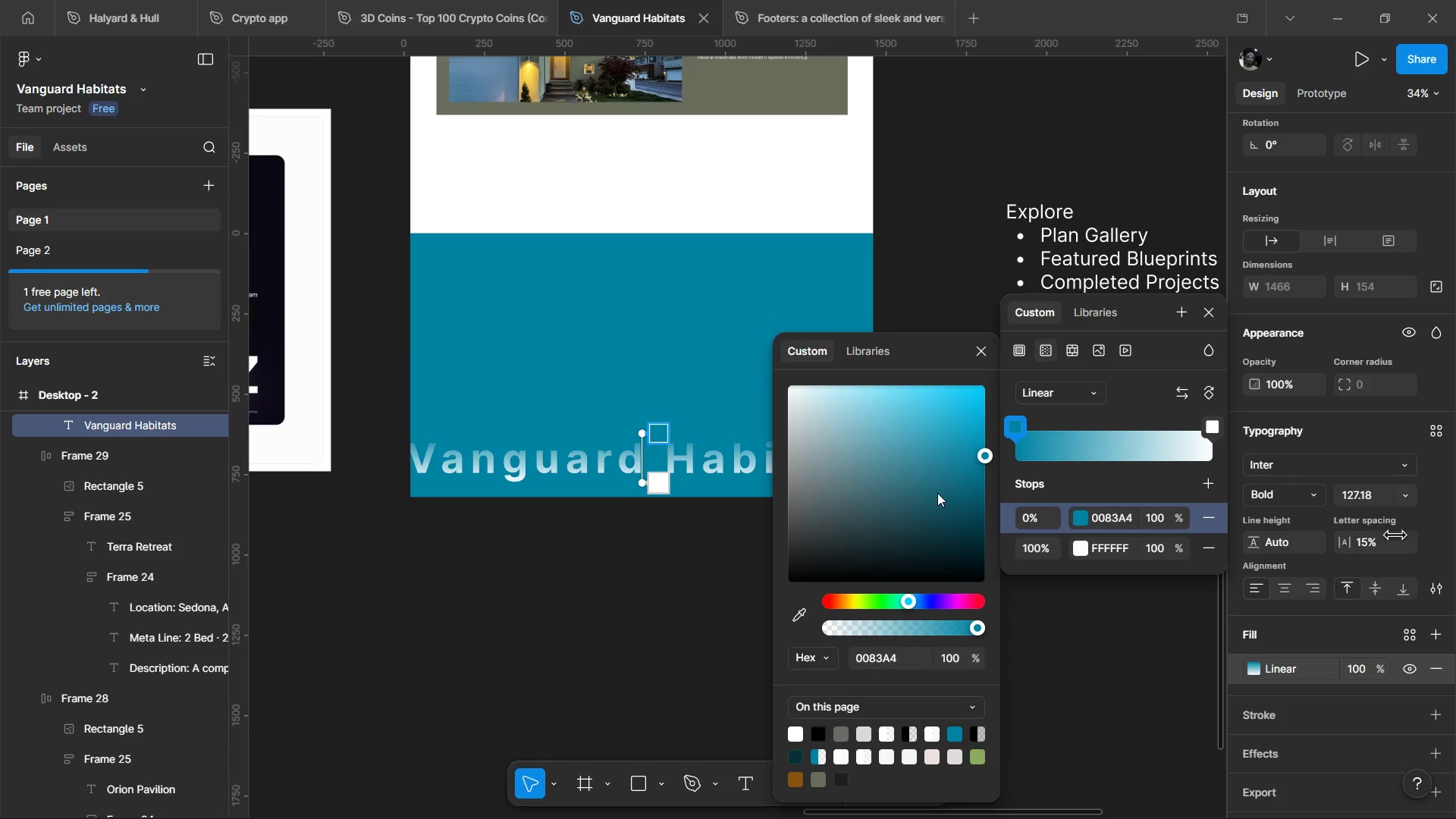 
left_click_drag(start_coordinate=[937, 486], to_coordinate=[708, 256])
 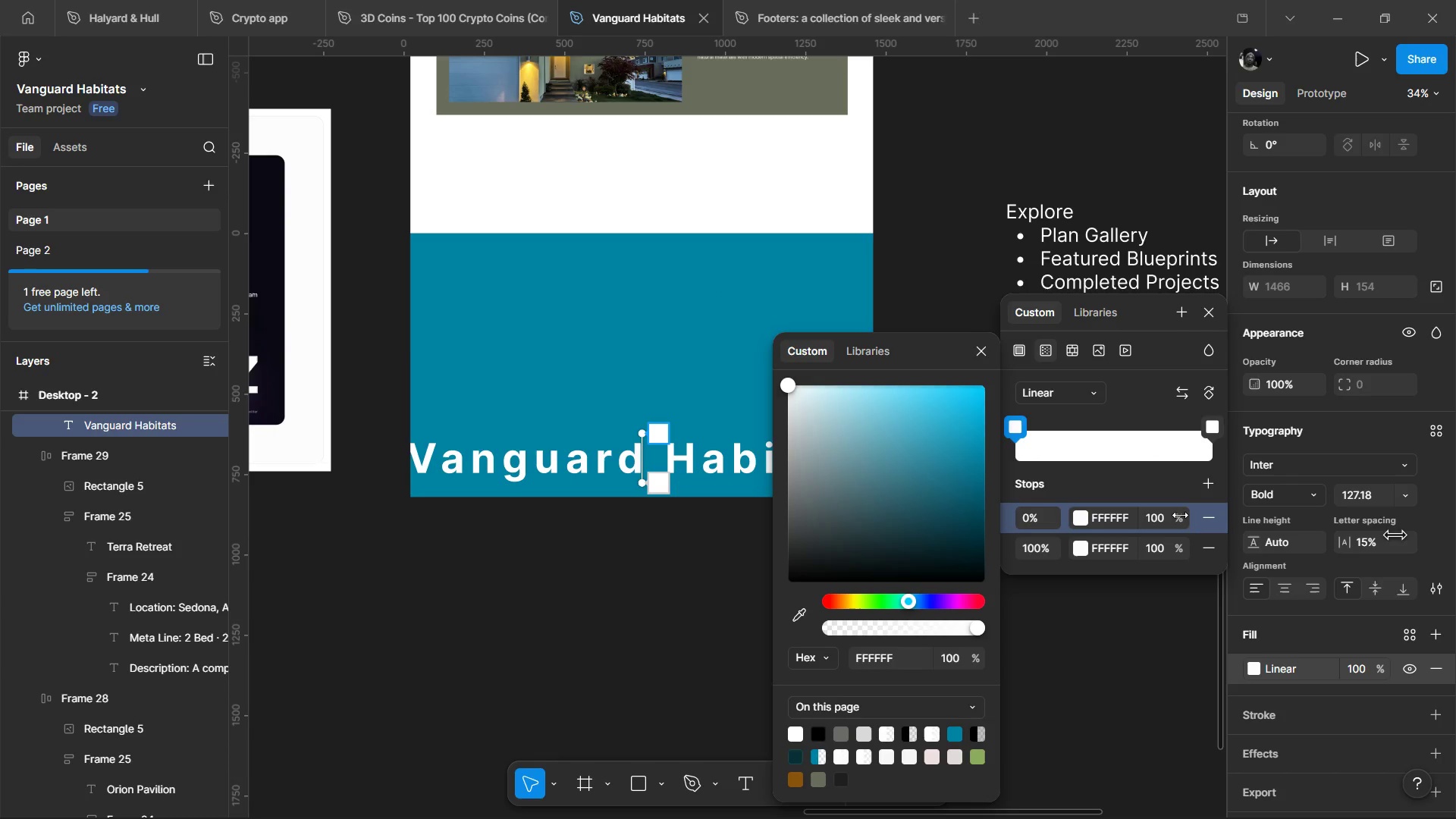 
left_click([1178, 515])
 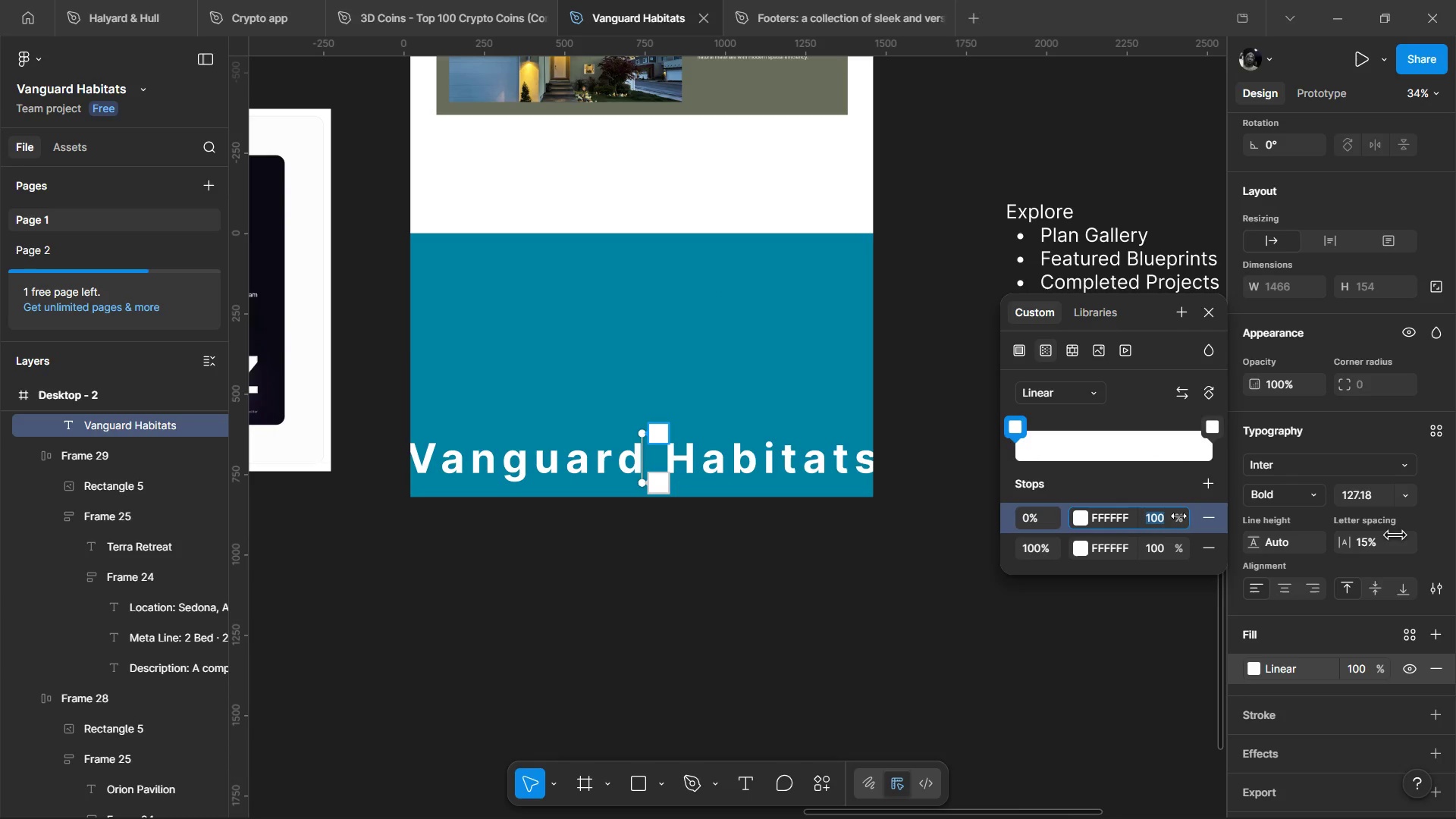 
left_click_drag(start_coordinate=[1178, 516], to_coordinate=[428, 516])
 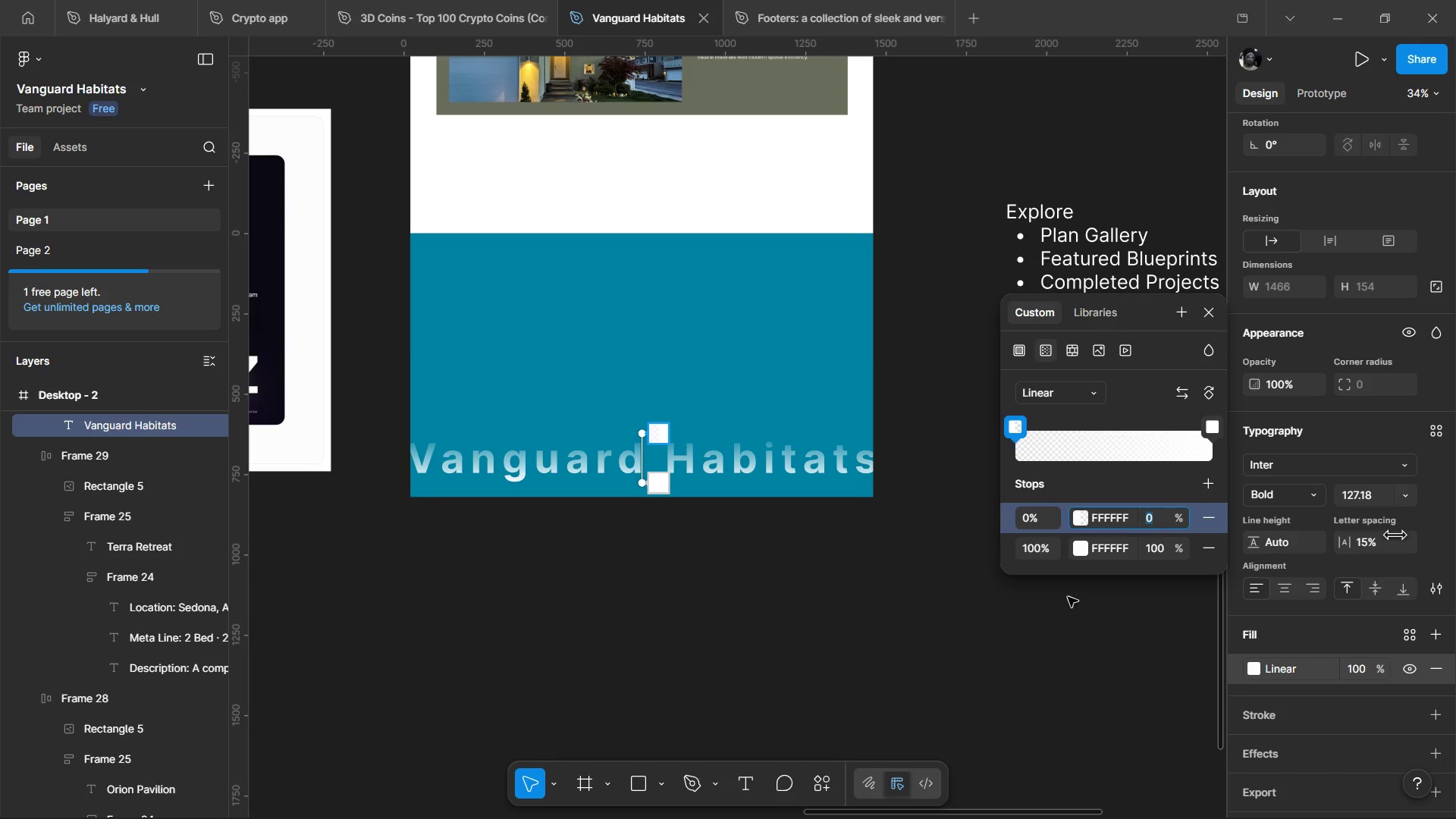 
left_click([1045, 597])
 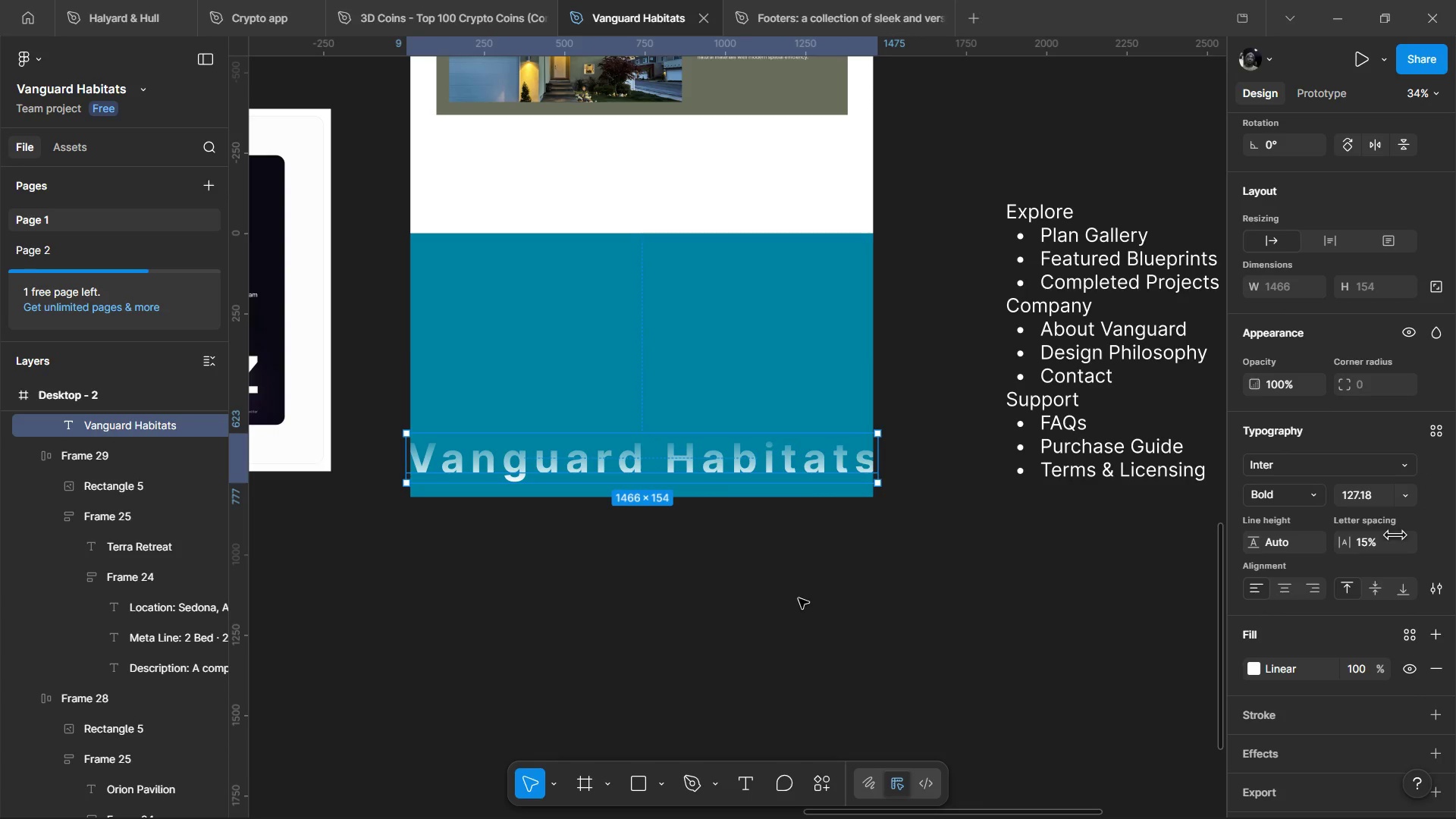 
left_click([797, 598])
 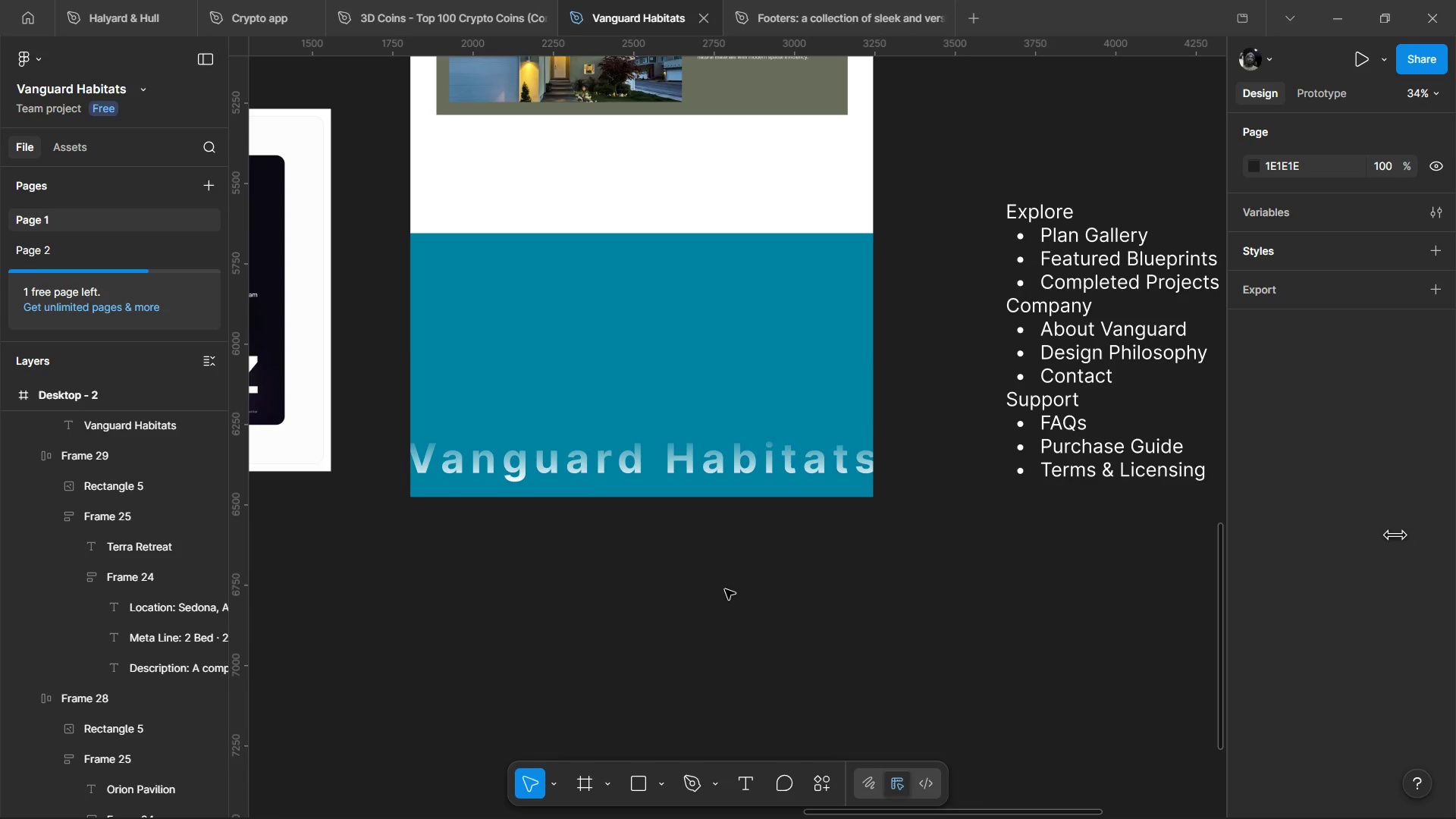 
hold_key(key=ControlLeft, duration=0.81)
scroll: coordinate [582, 538], scroll_direction: up, amount: 3.0
 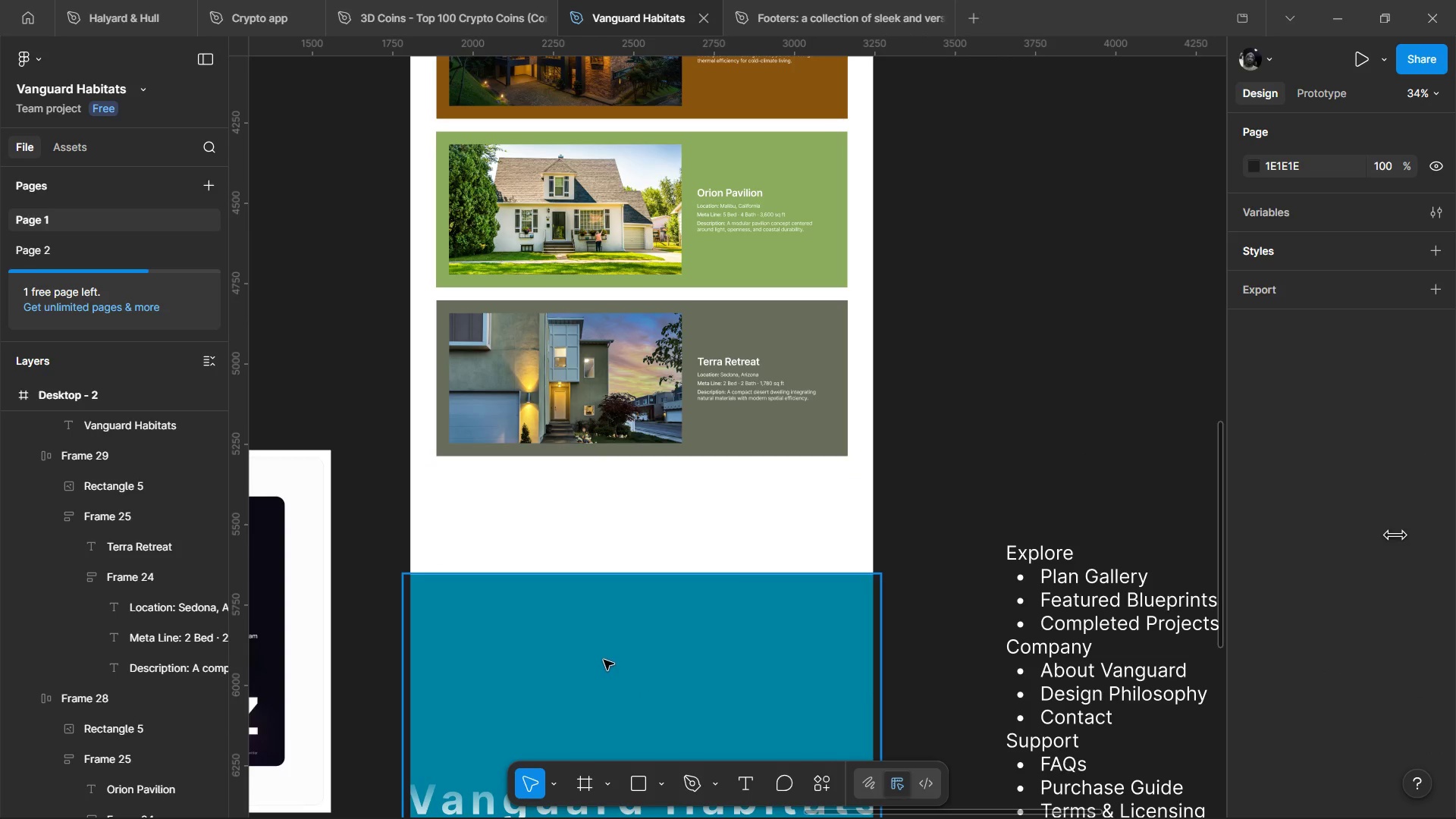 
hold_key(key=ControlLeft, duration=1.5)
 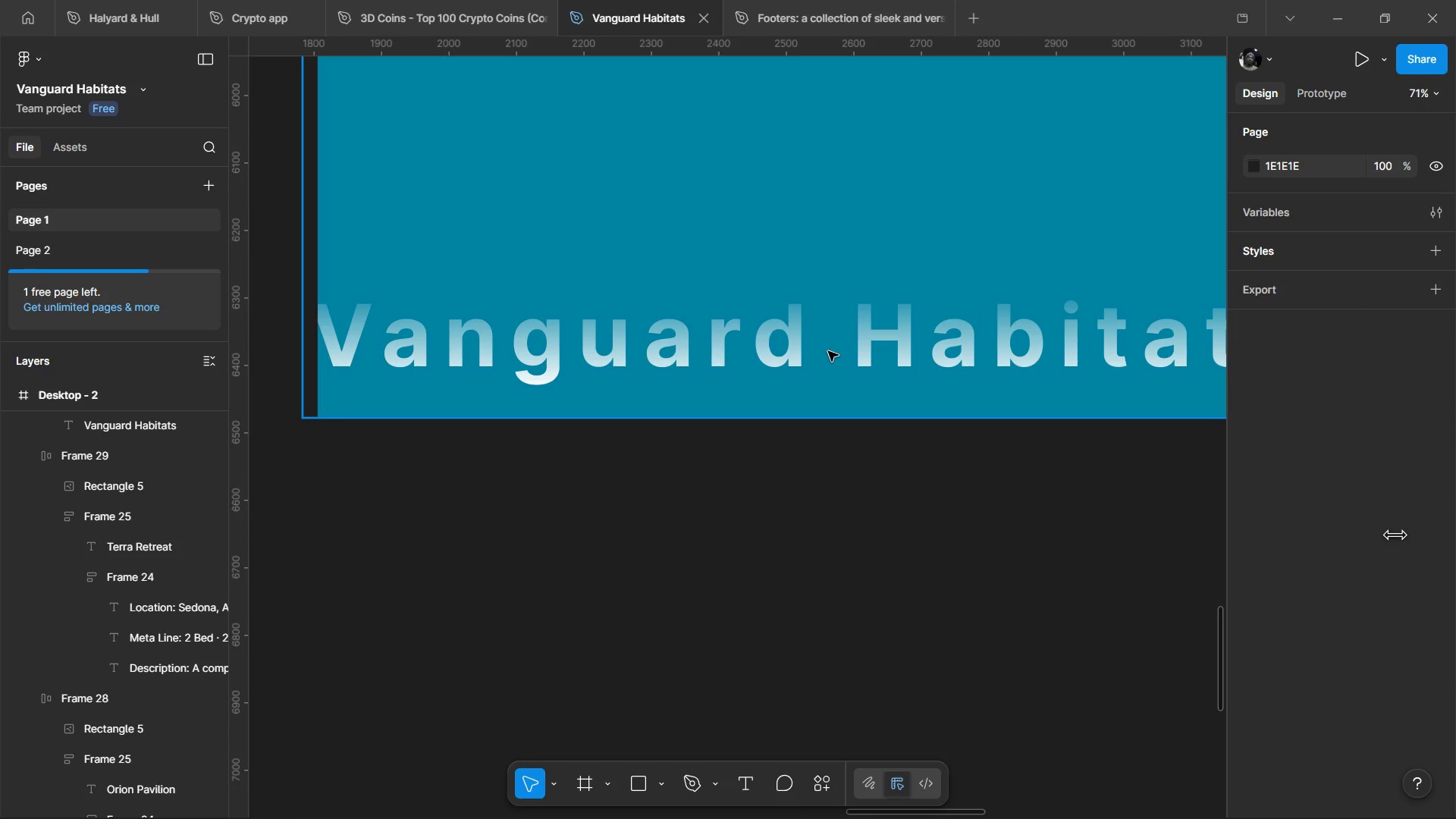 
scroll: coordinate [604, 660], scroll_direction: down, amount: 3.0
 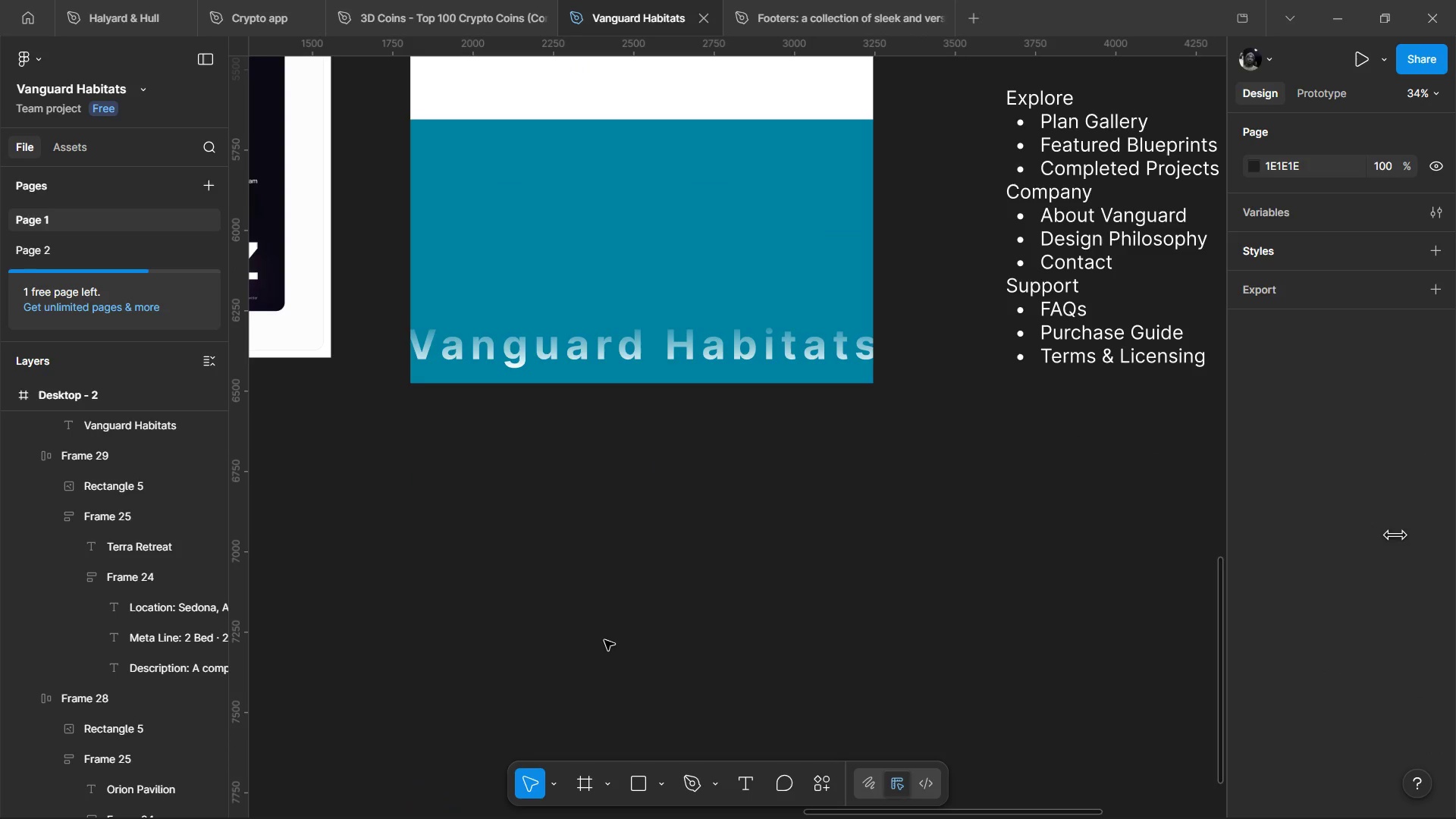 
scroll: coordinate [495, 353], scroll_direction: up, amount: 2.0
 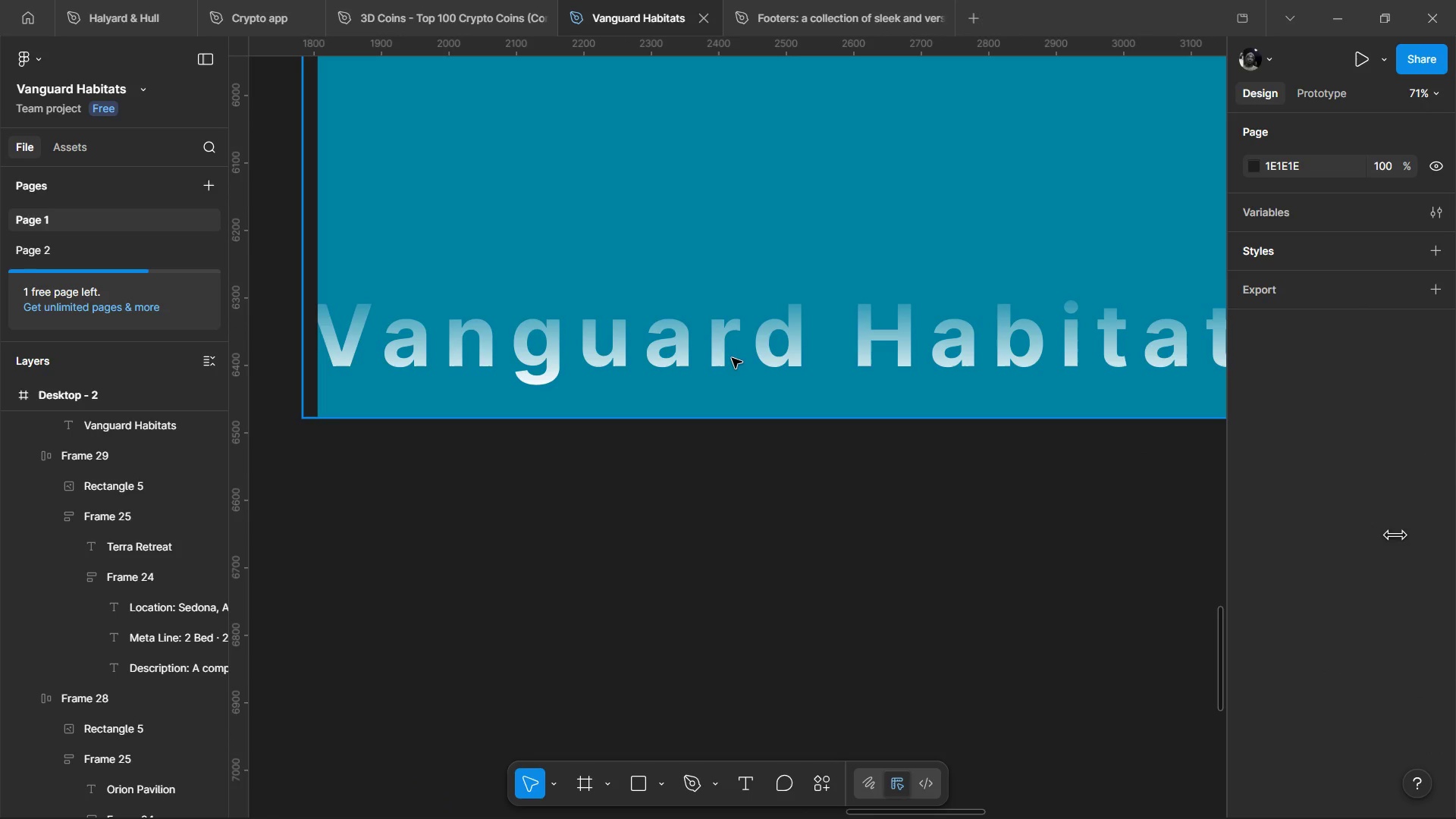 
double_click([732, 358])
 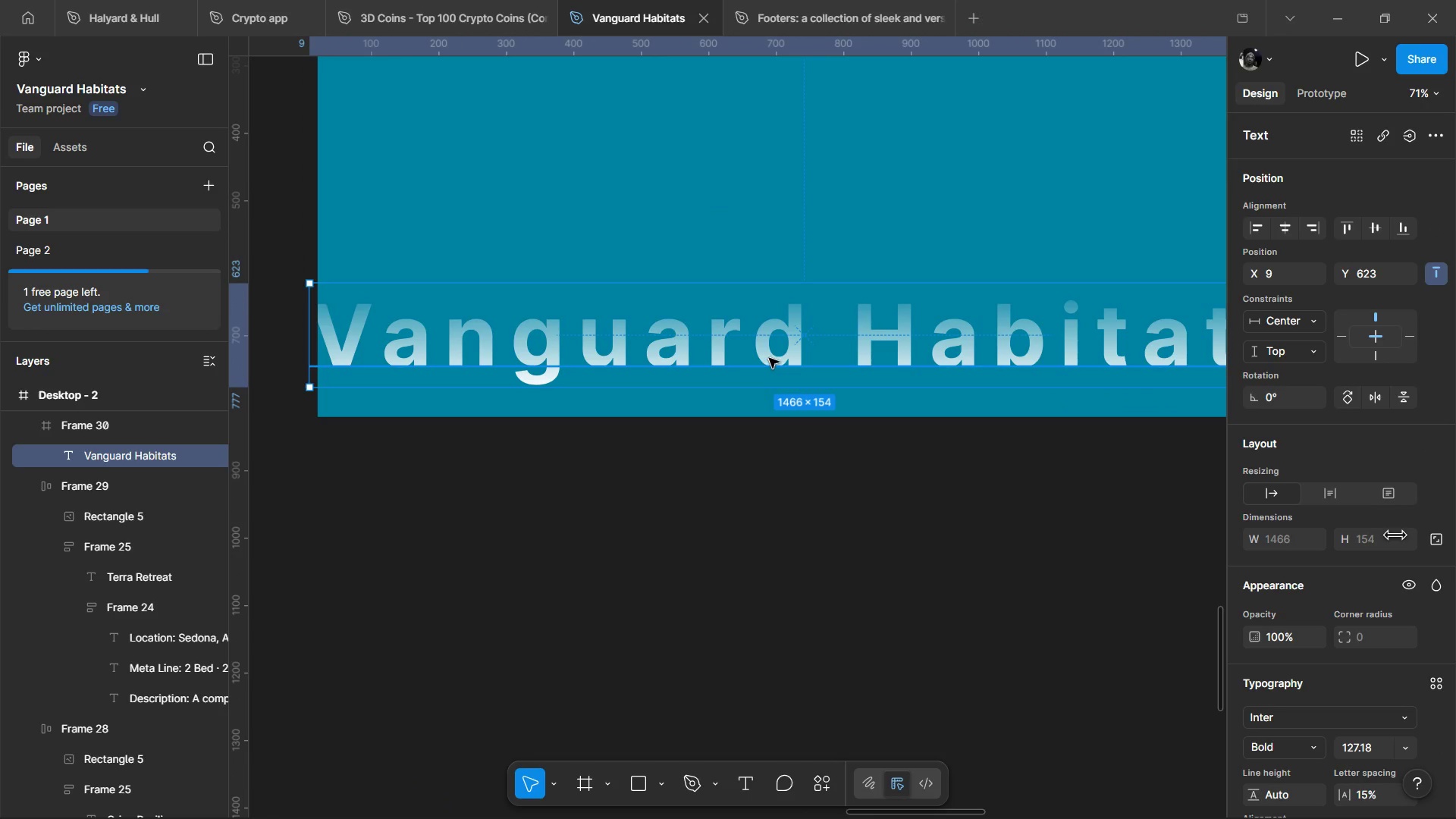 
left_click_drag(start_coordinate=[769, 358], to_coordinate=[770, 336])
 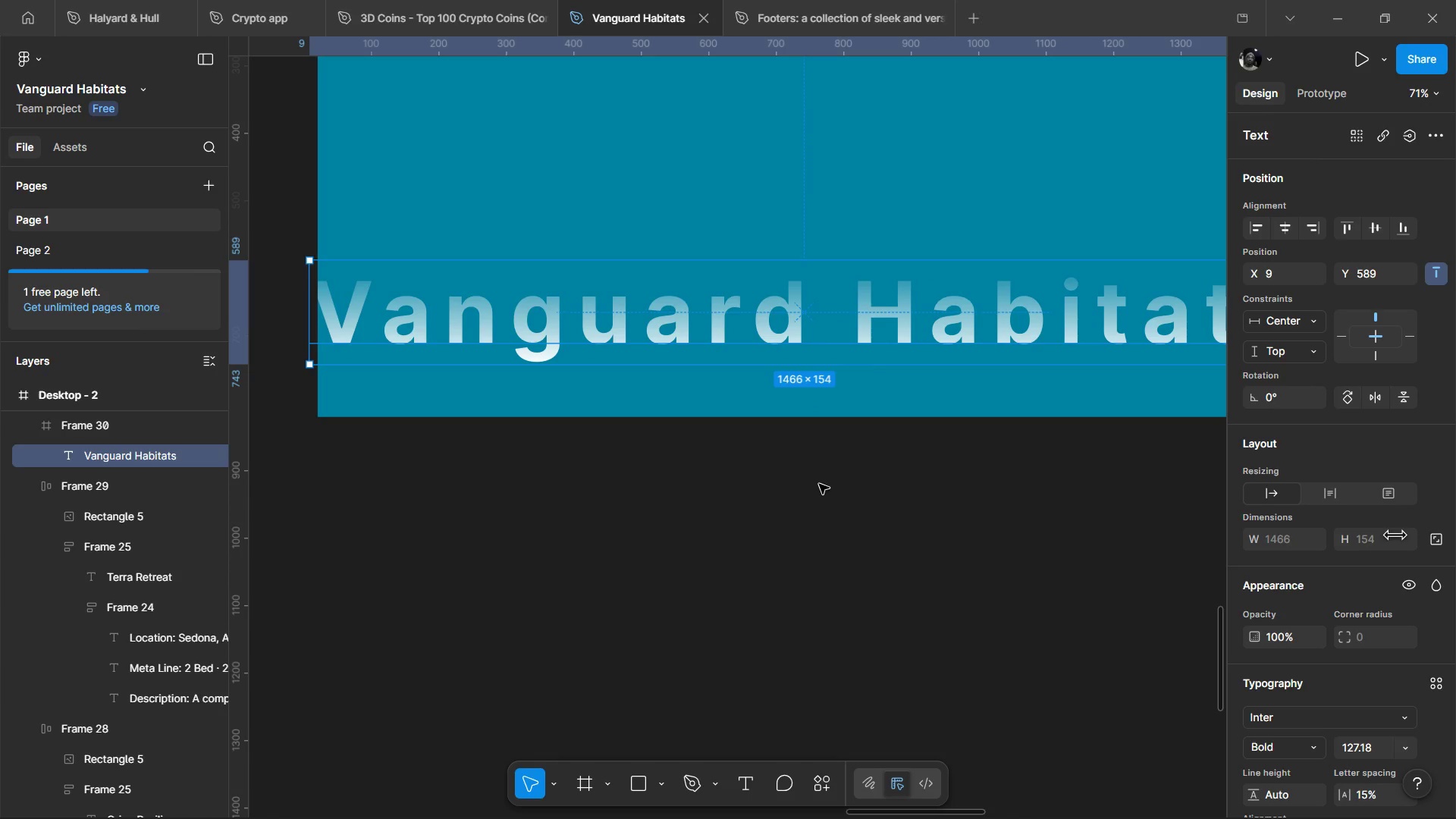 
wait(9.73)
 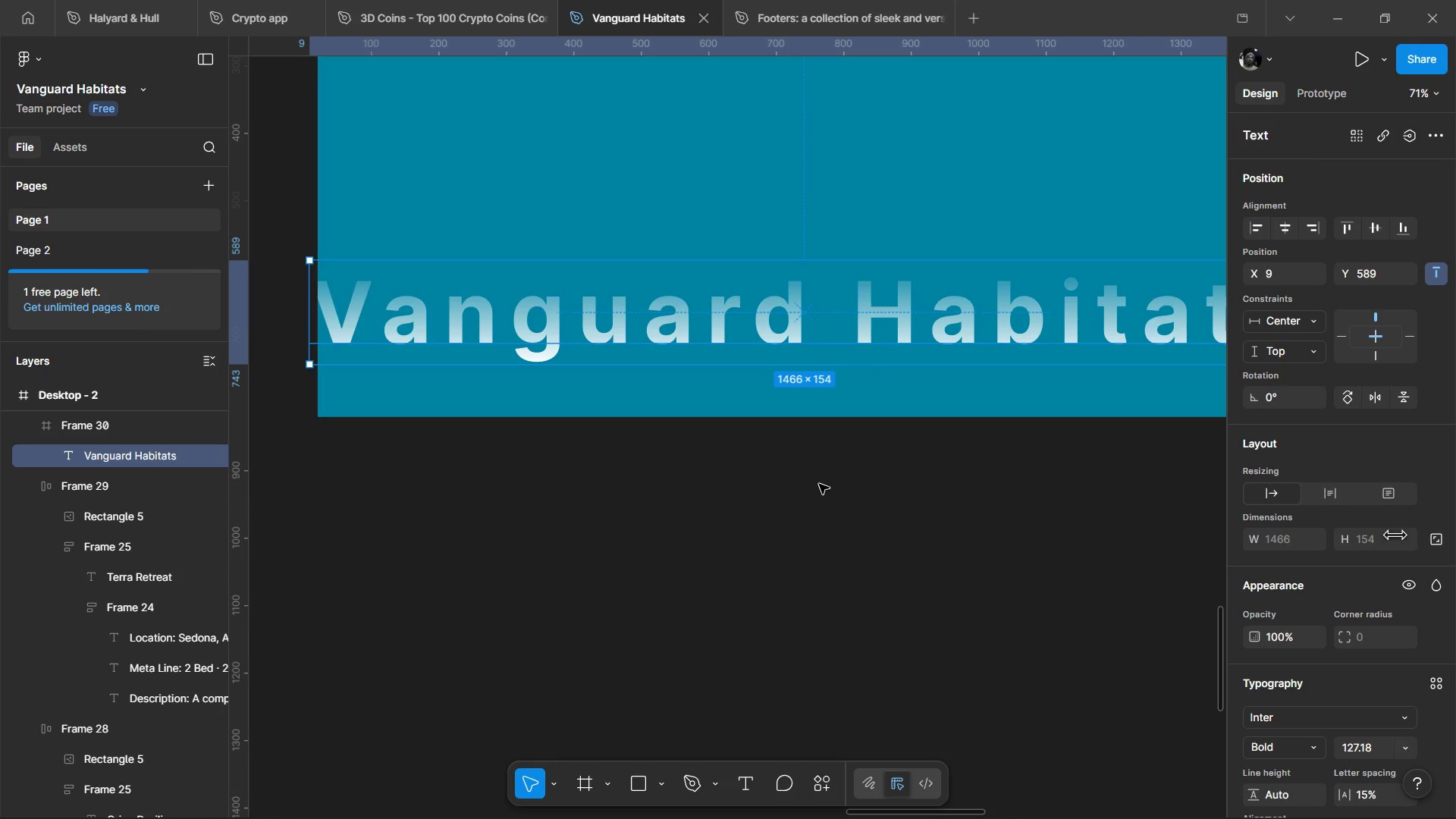 
hold_key(key=ControlLeft, duration=0.75)
scroll: coordinate [857, 522], scroll_direction: down, amount: 2.0
 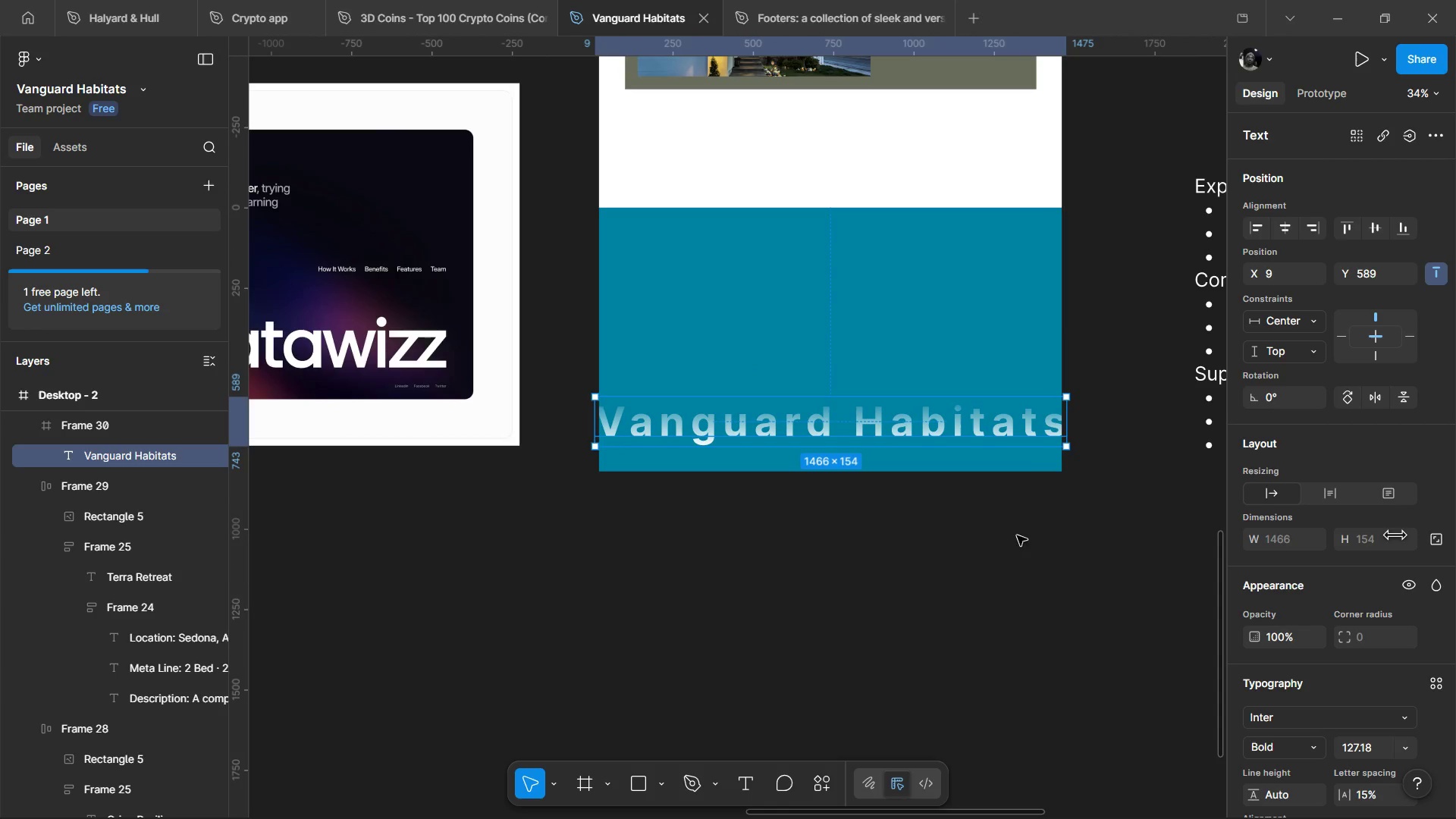 
hold_key(key=ControlLeft, duration=1.41)
scroll: coordinate [1013, 528], scroll_direction: up, amount: 1.0
 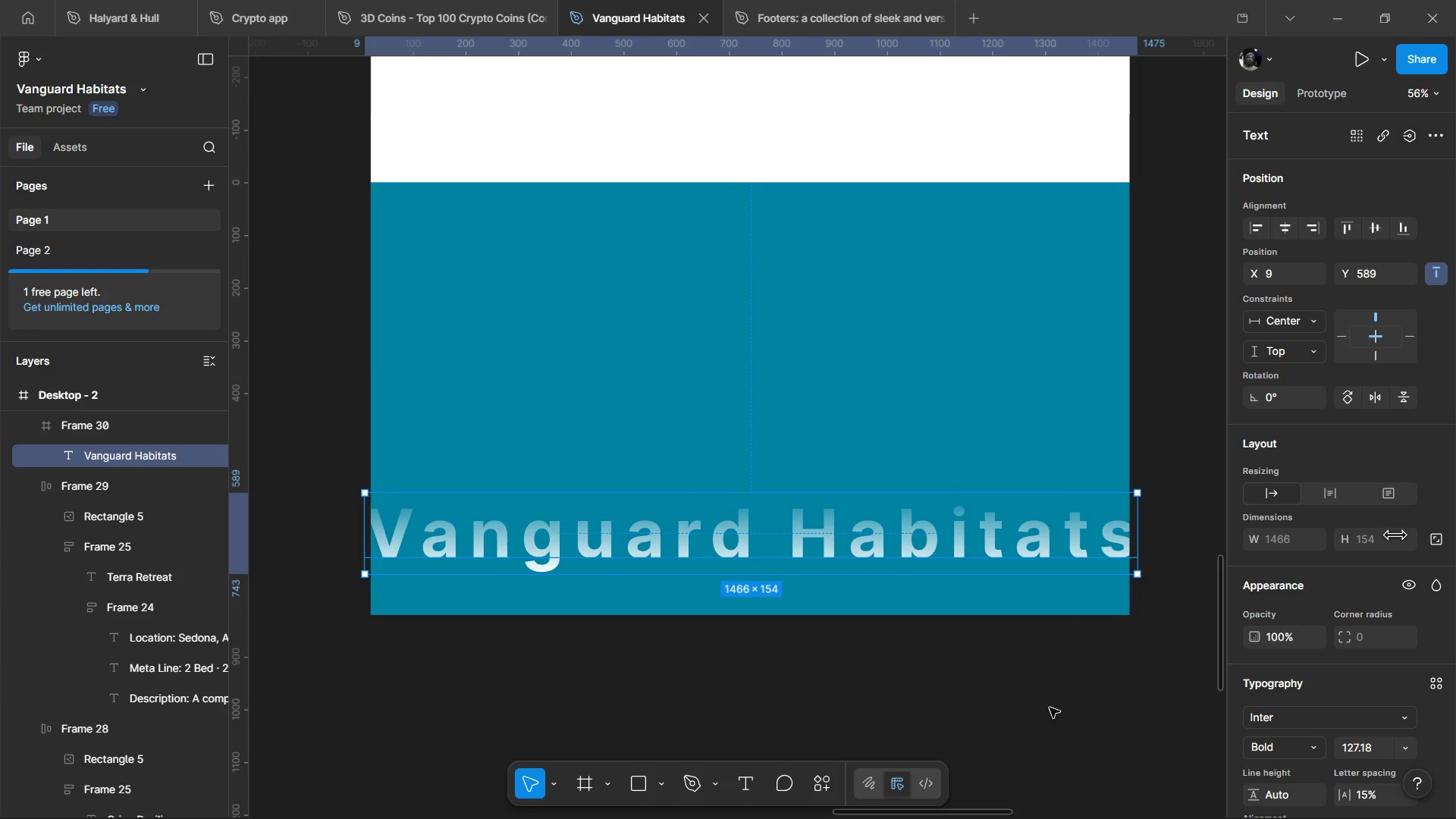 
hold_key(key=ControlLeft, duration=0.5)
 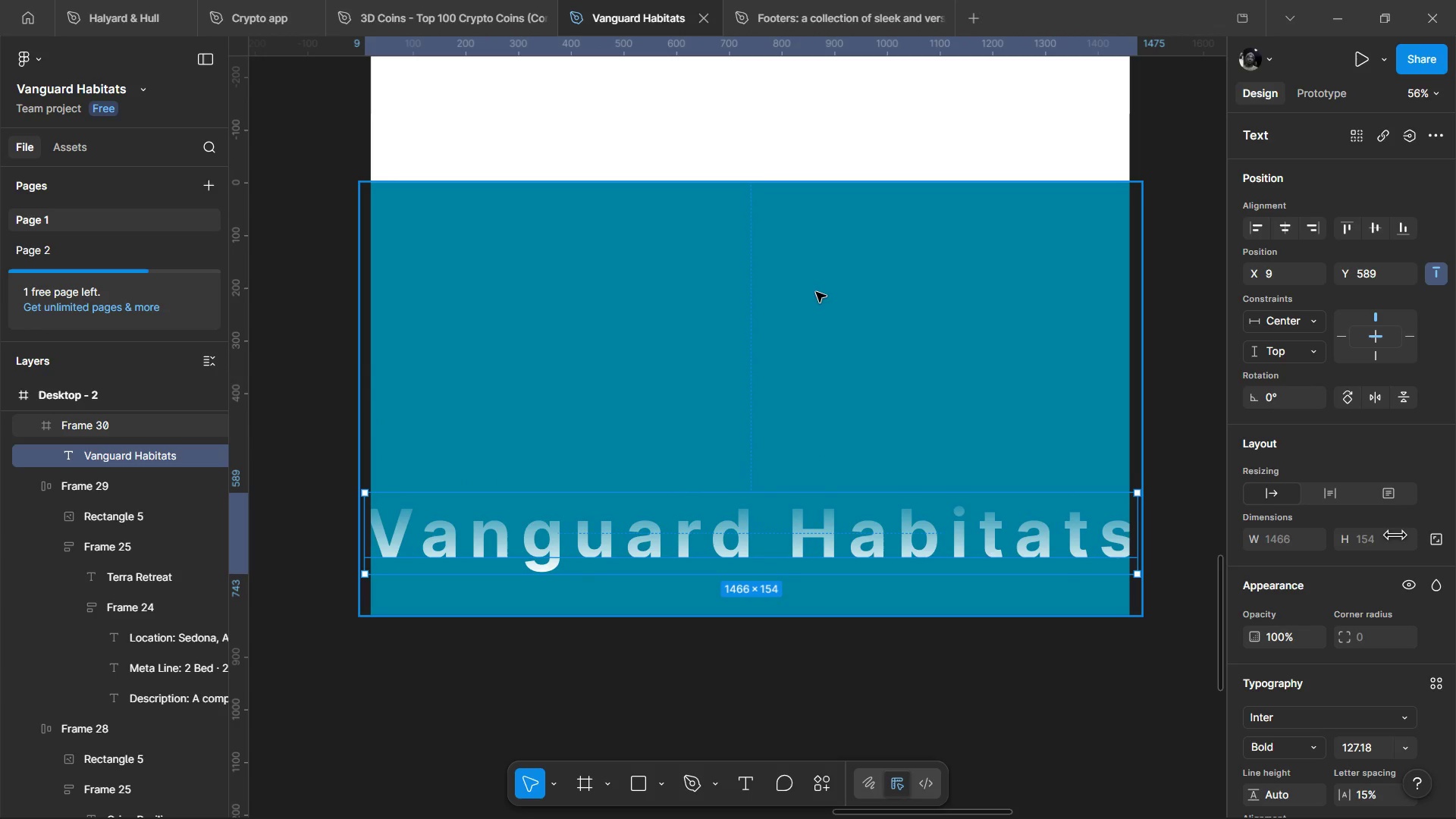 
left_click([816, 292])
 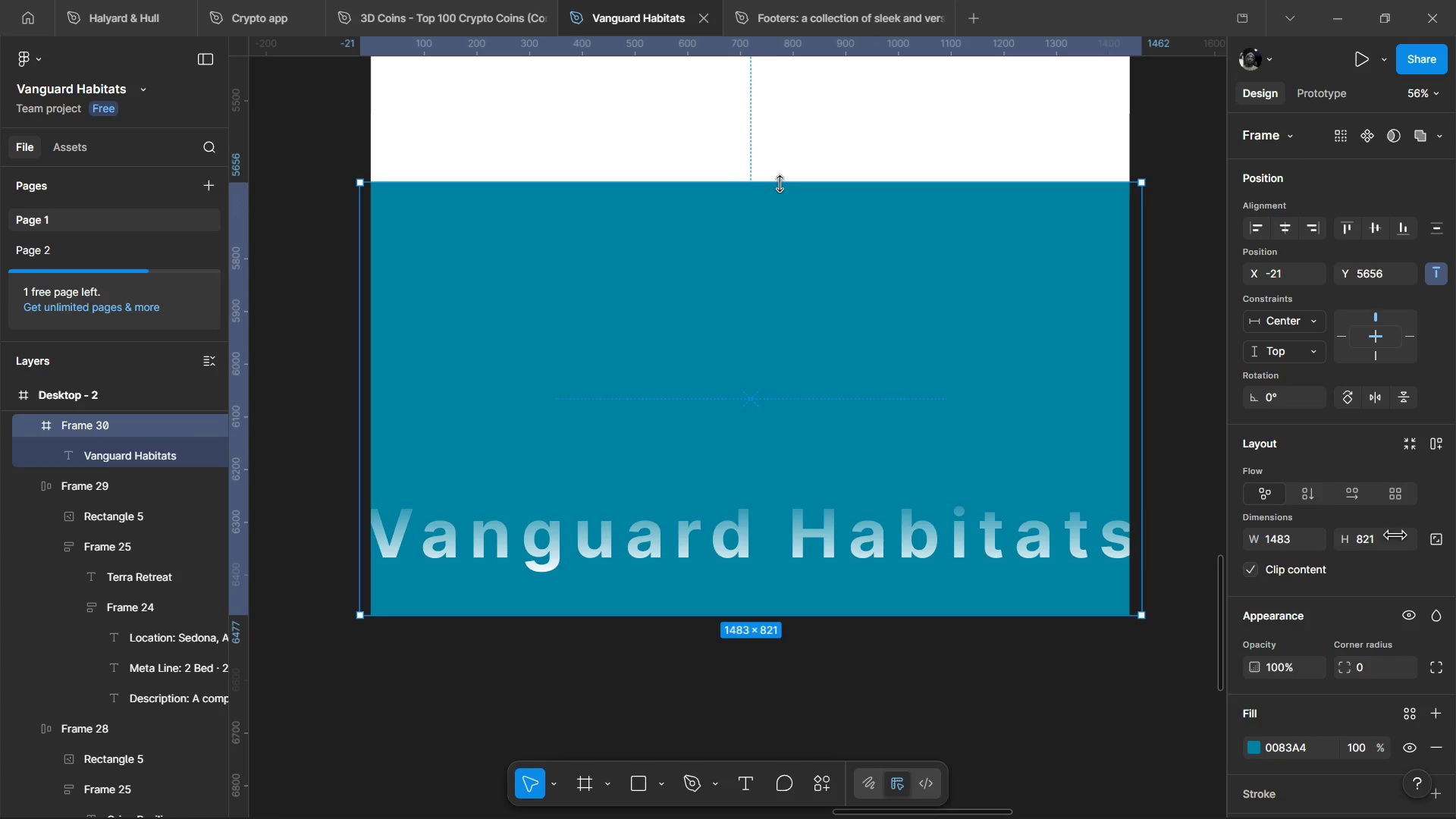 
wait(43.84)
 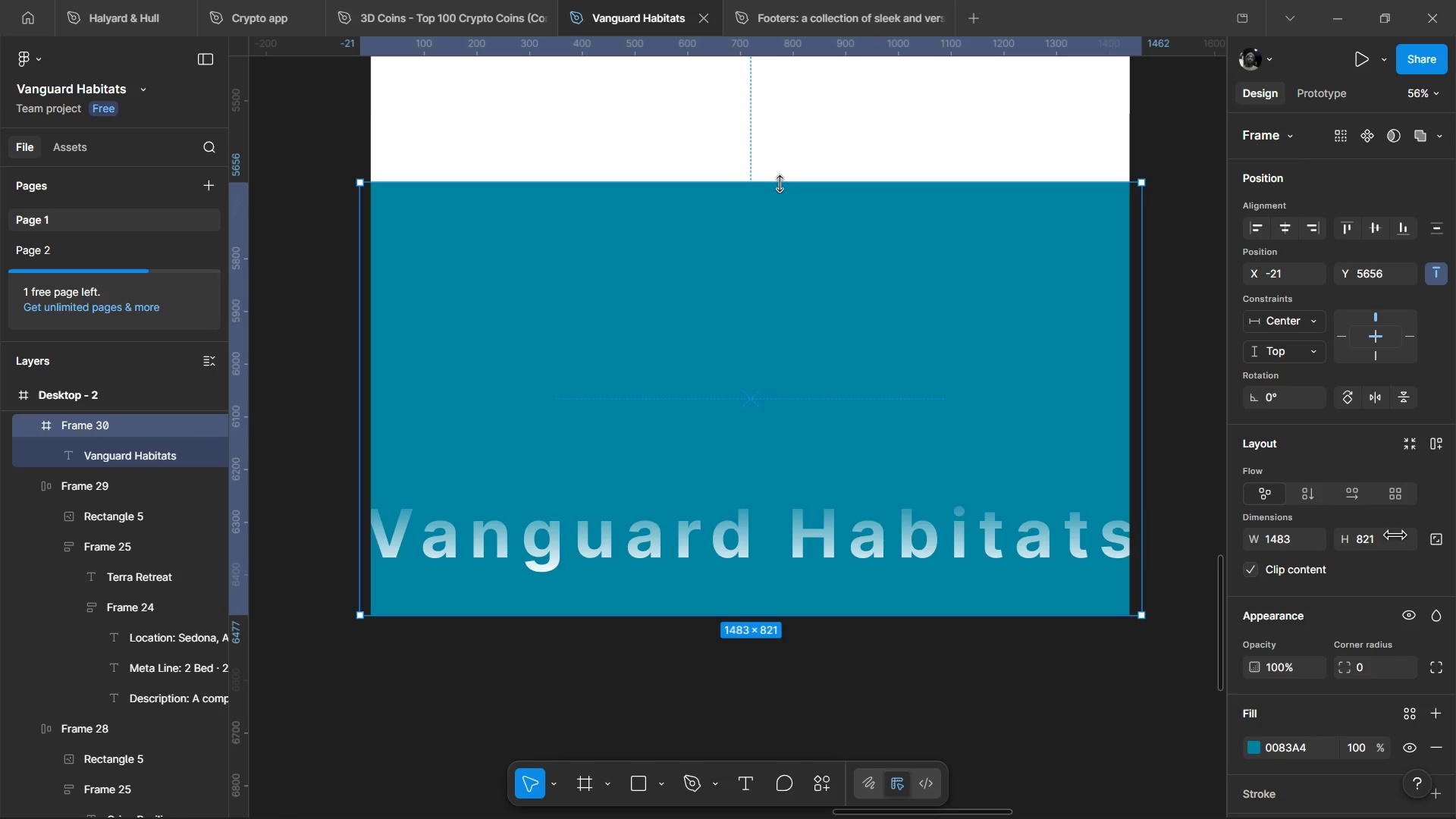 
left_click([748, 698])
 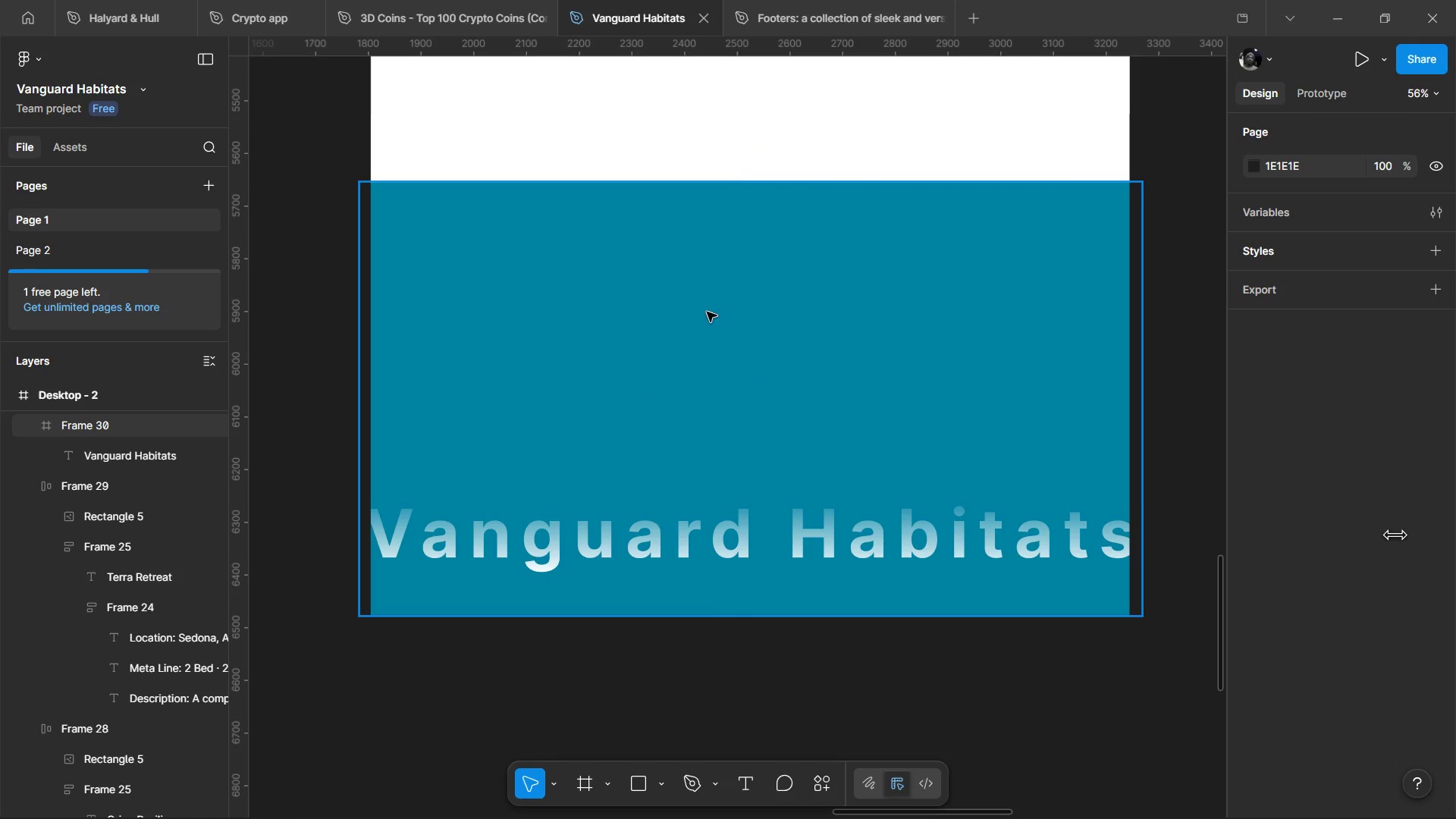 
double_click([707, 312])
 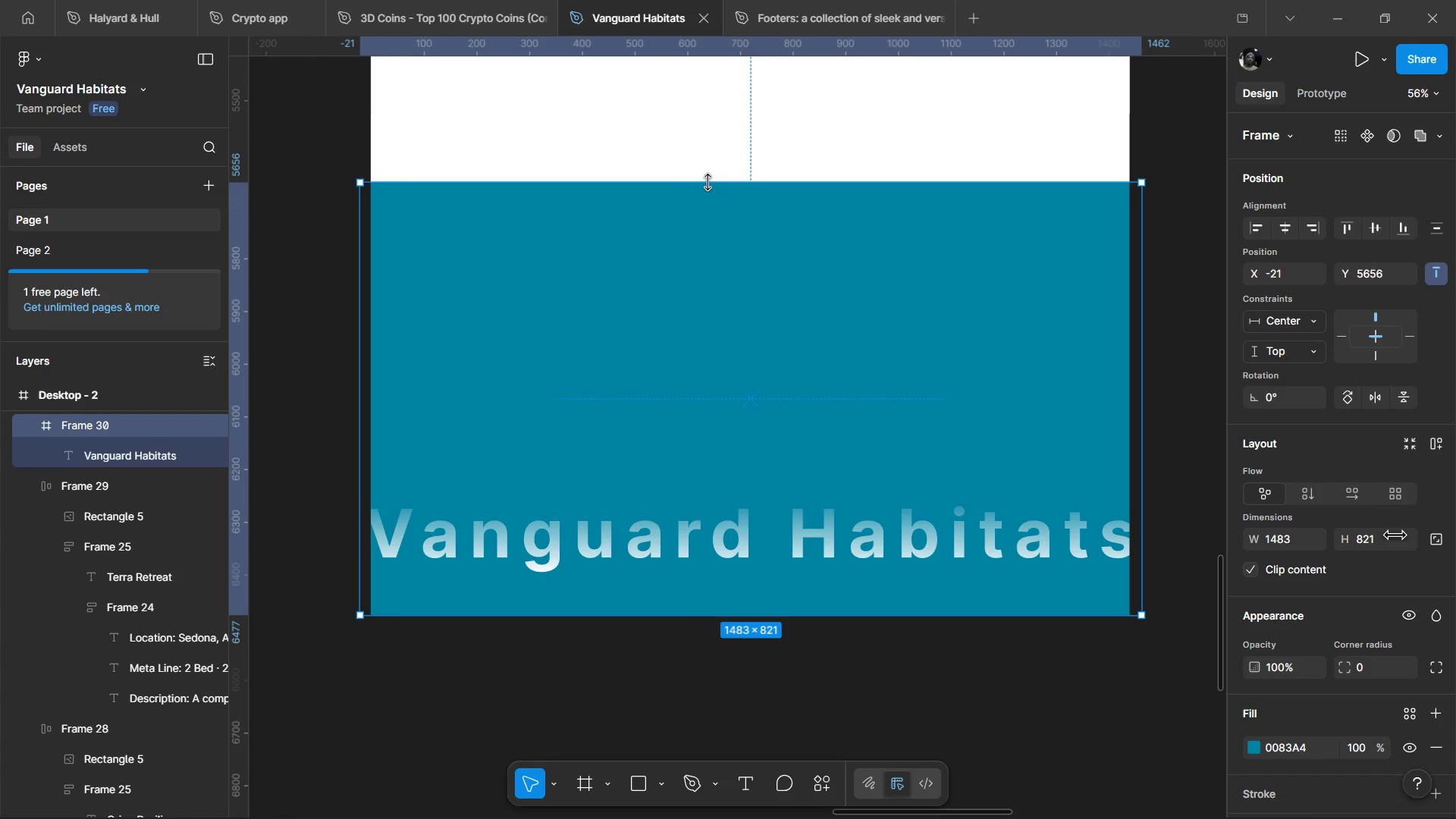 
left_click_drag(start_coordinate=[708, 182], to_coordinate=[716, 234])
 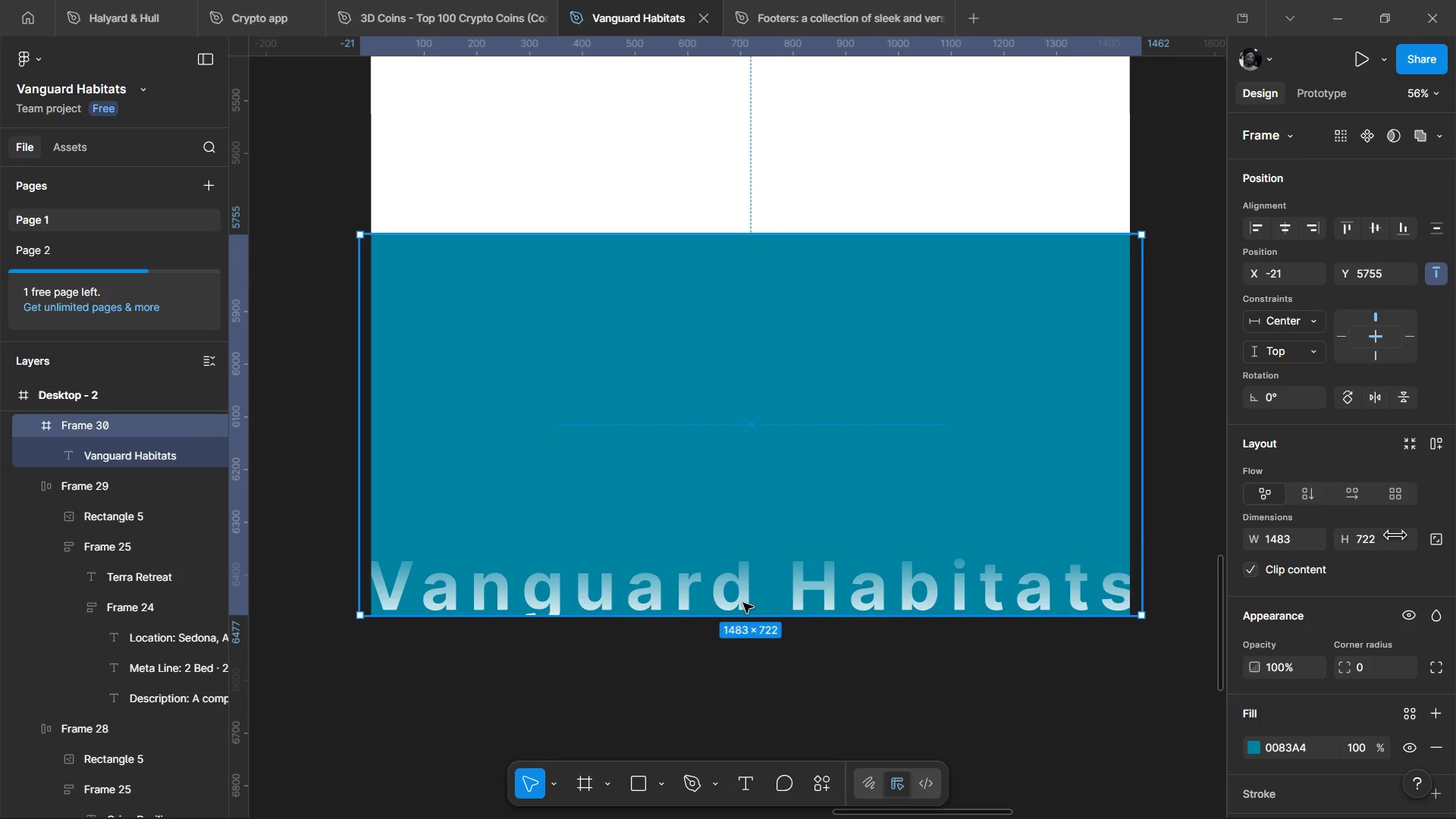 
double_click([743, 603])
 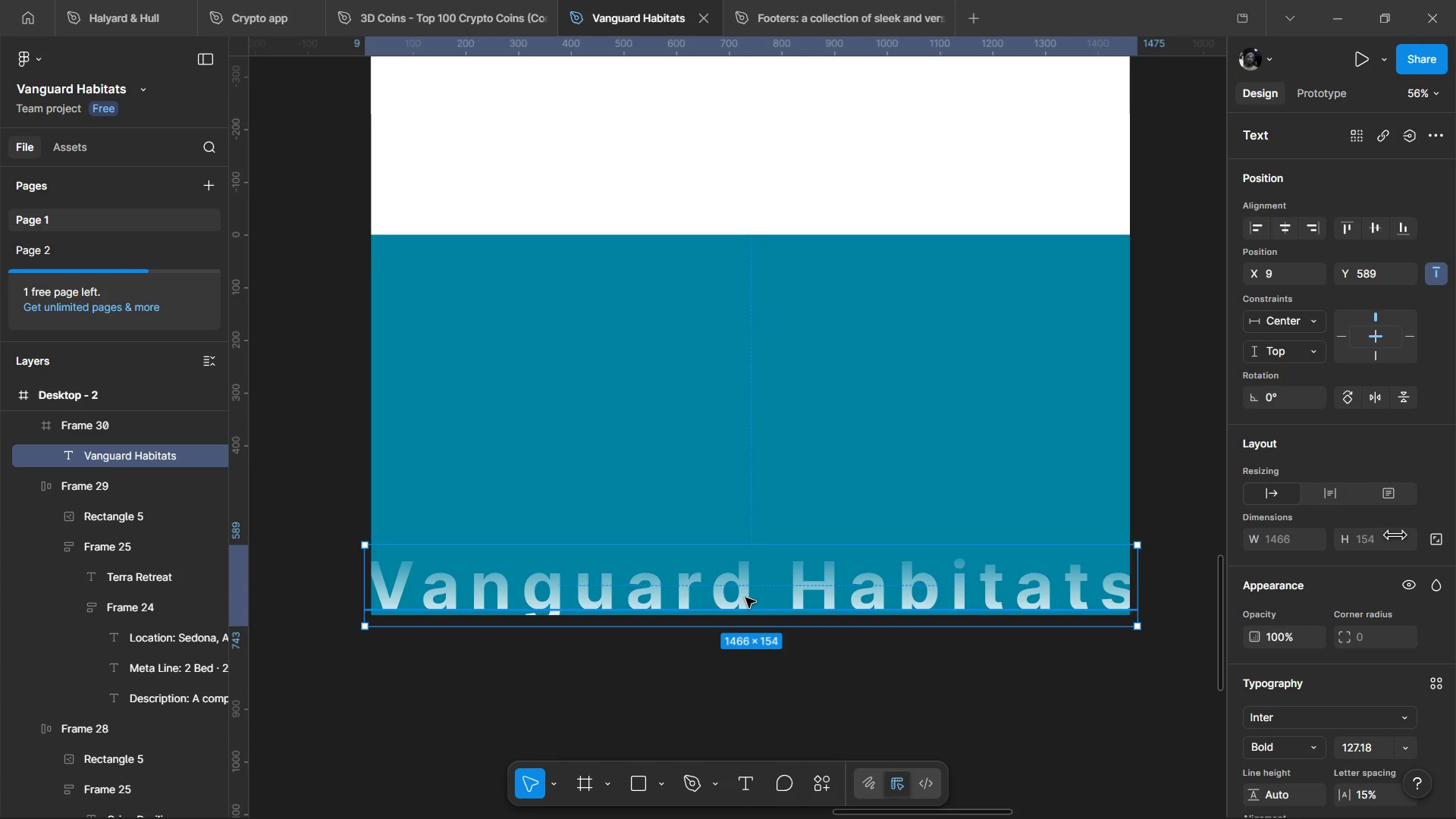 
left_click_drag(start_coordinate=[745, 598], to_coordinate=[747, 563])
 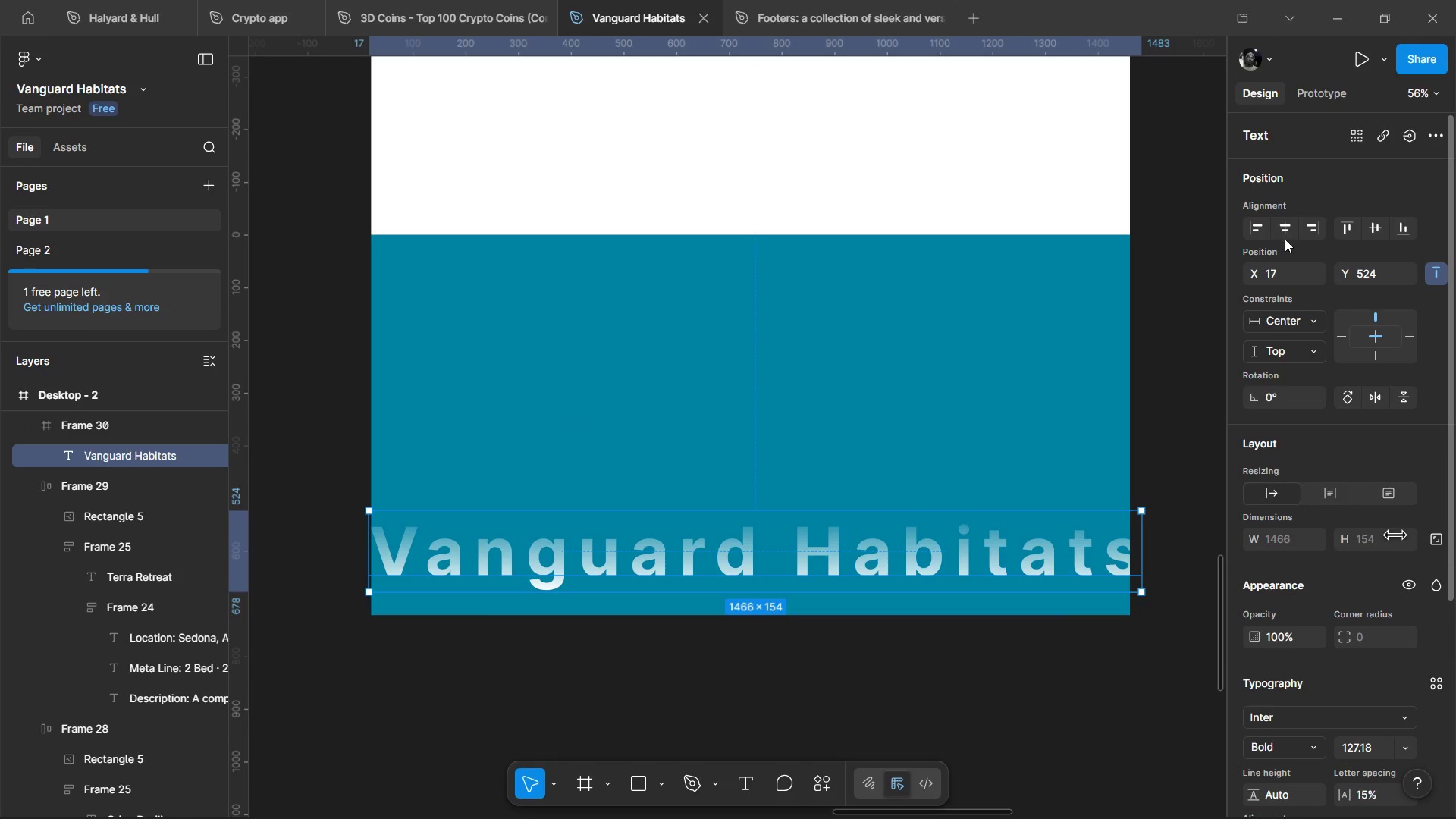 
left_click([1285, 230])
 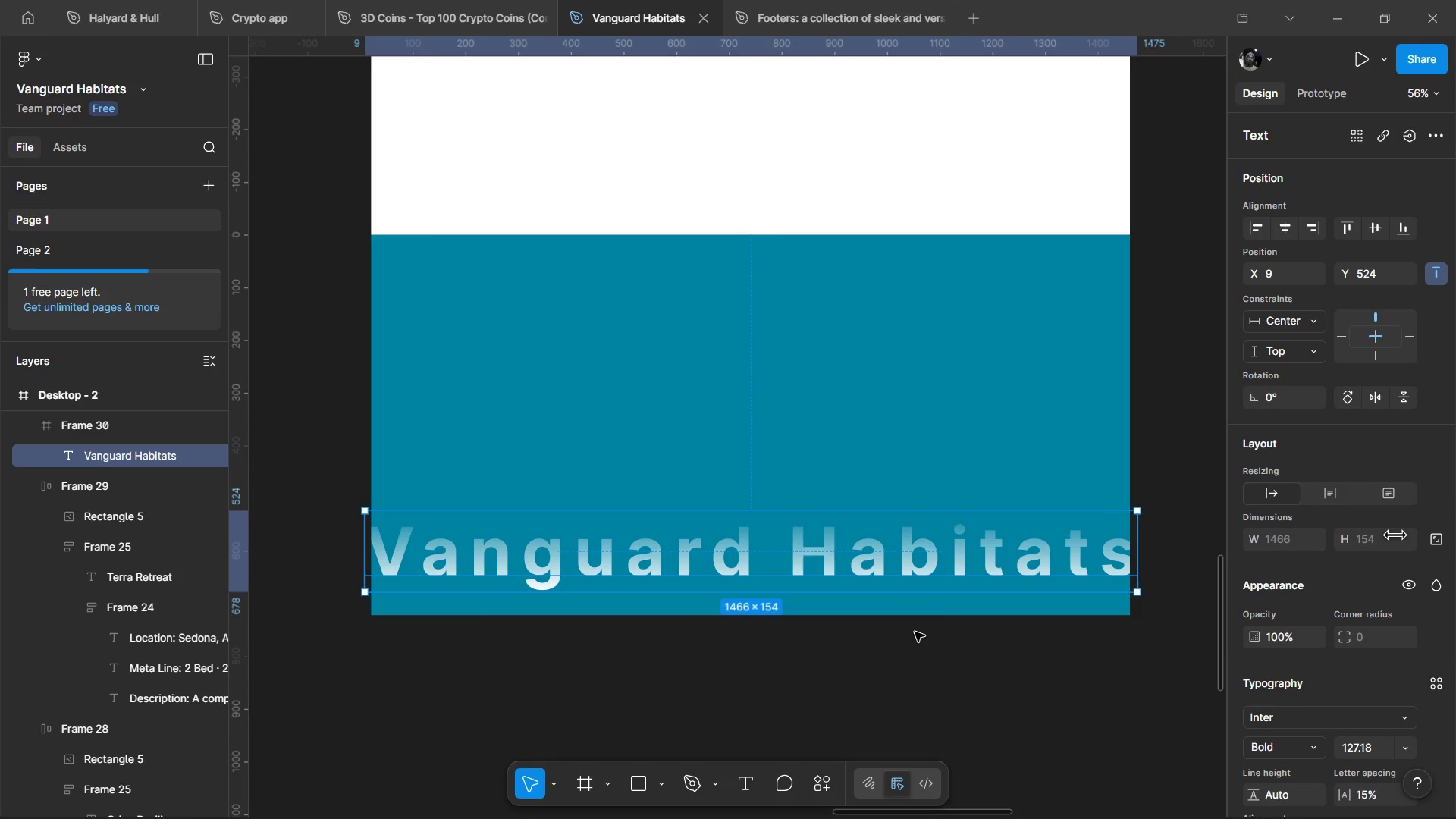 
left_click_drag(start_coordinate=[846, 561], to_coordinate=[846, 554])
 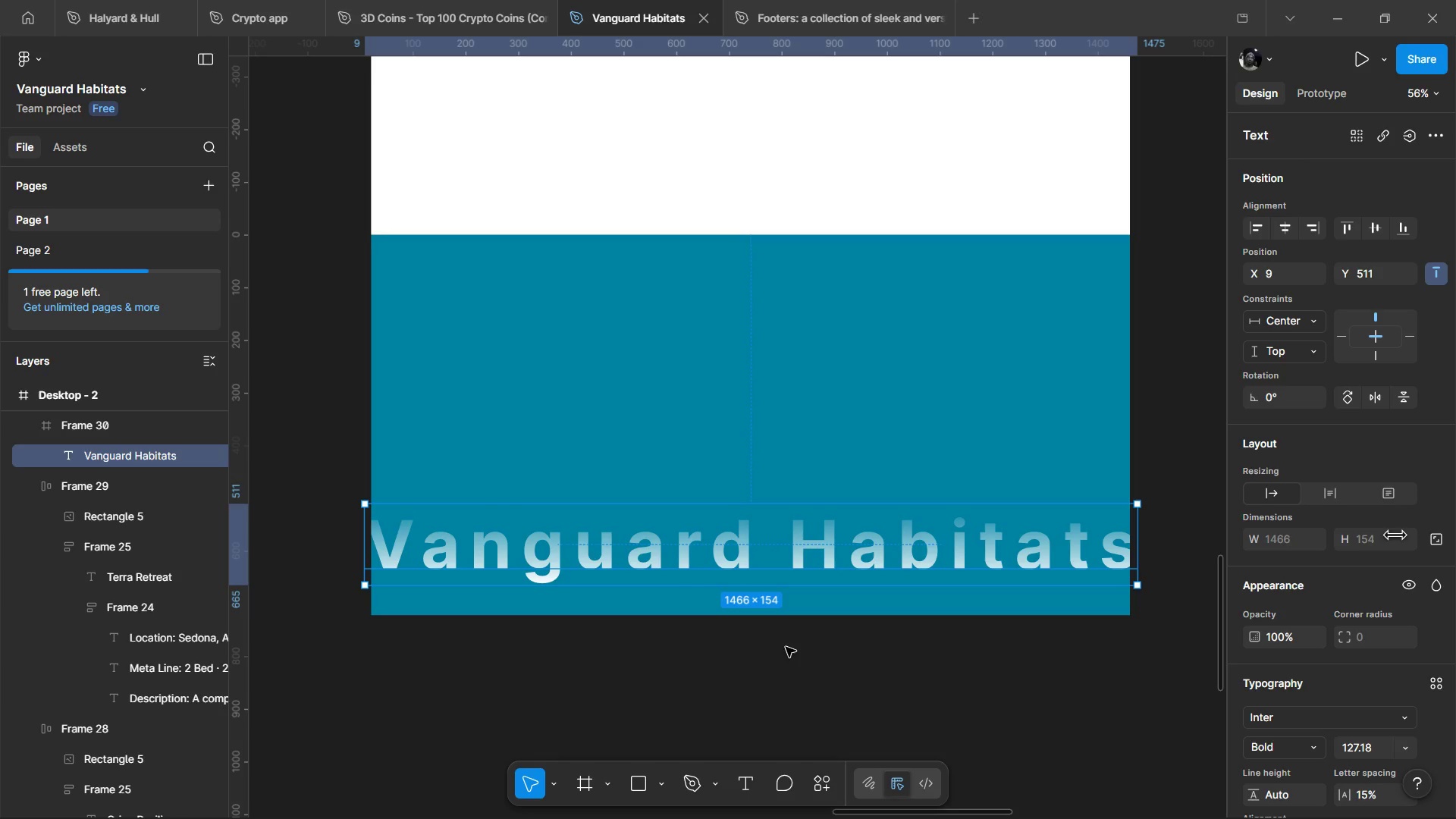 
wait(14.5)
 